 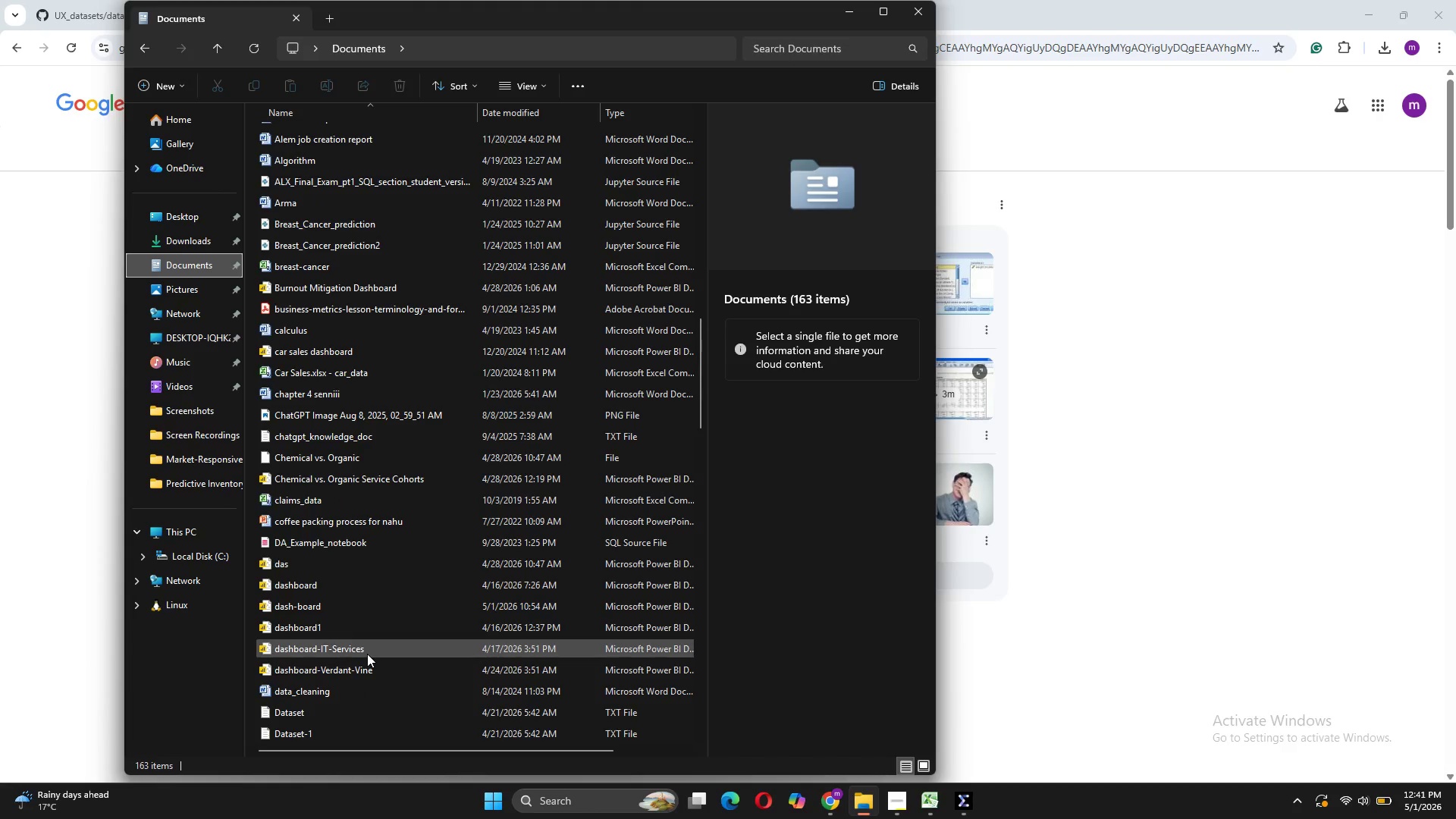 
scroll: coordinate [368, 654], scroll_direction: down, amount: 15.0
 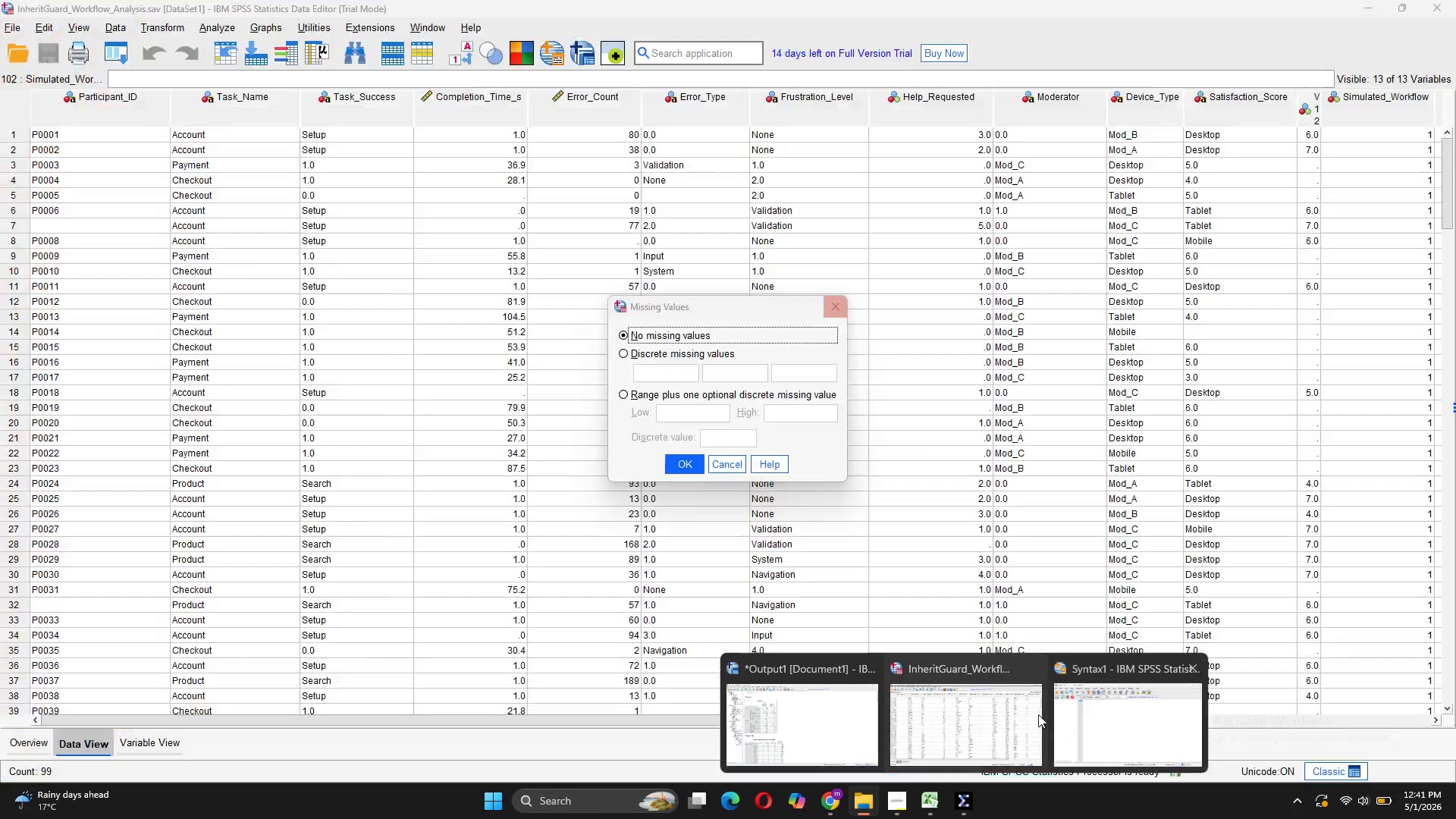 
left_click([1014, 718])
 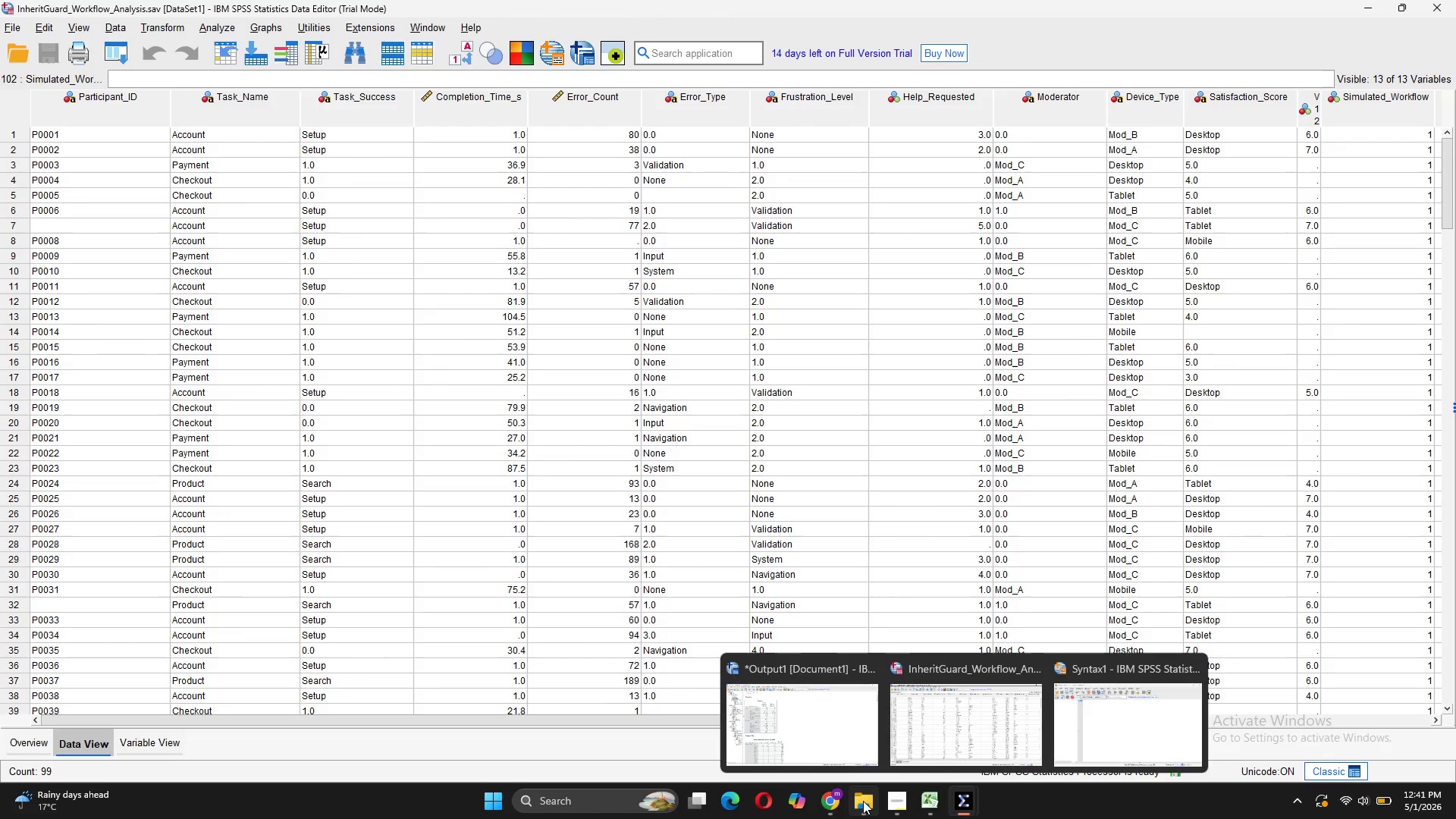 
left_click([843, 715])
 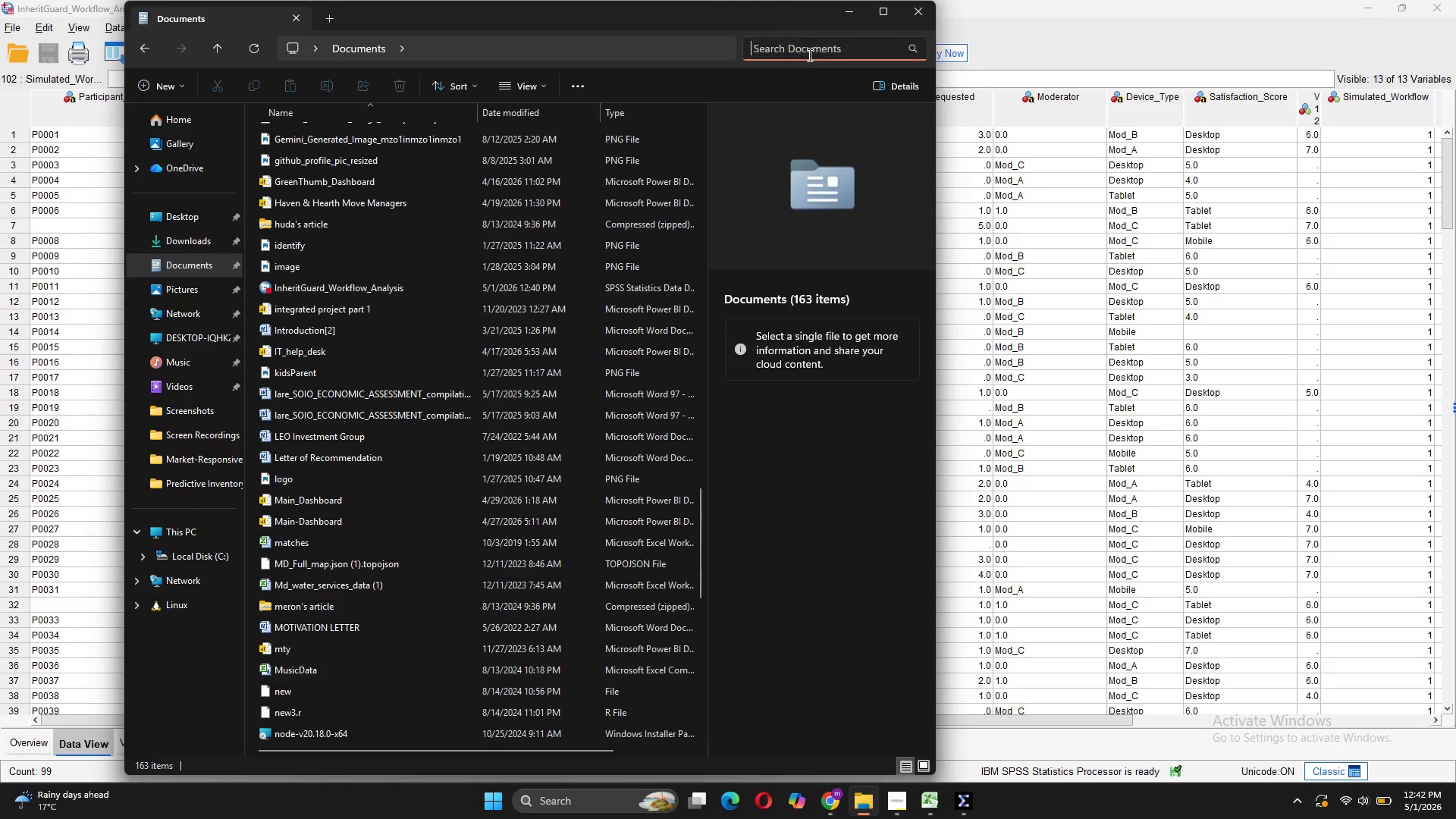 
type(inheriy)
key(Backspace)
type(t)
 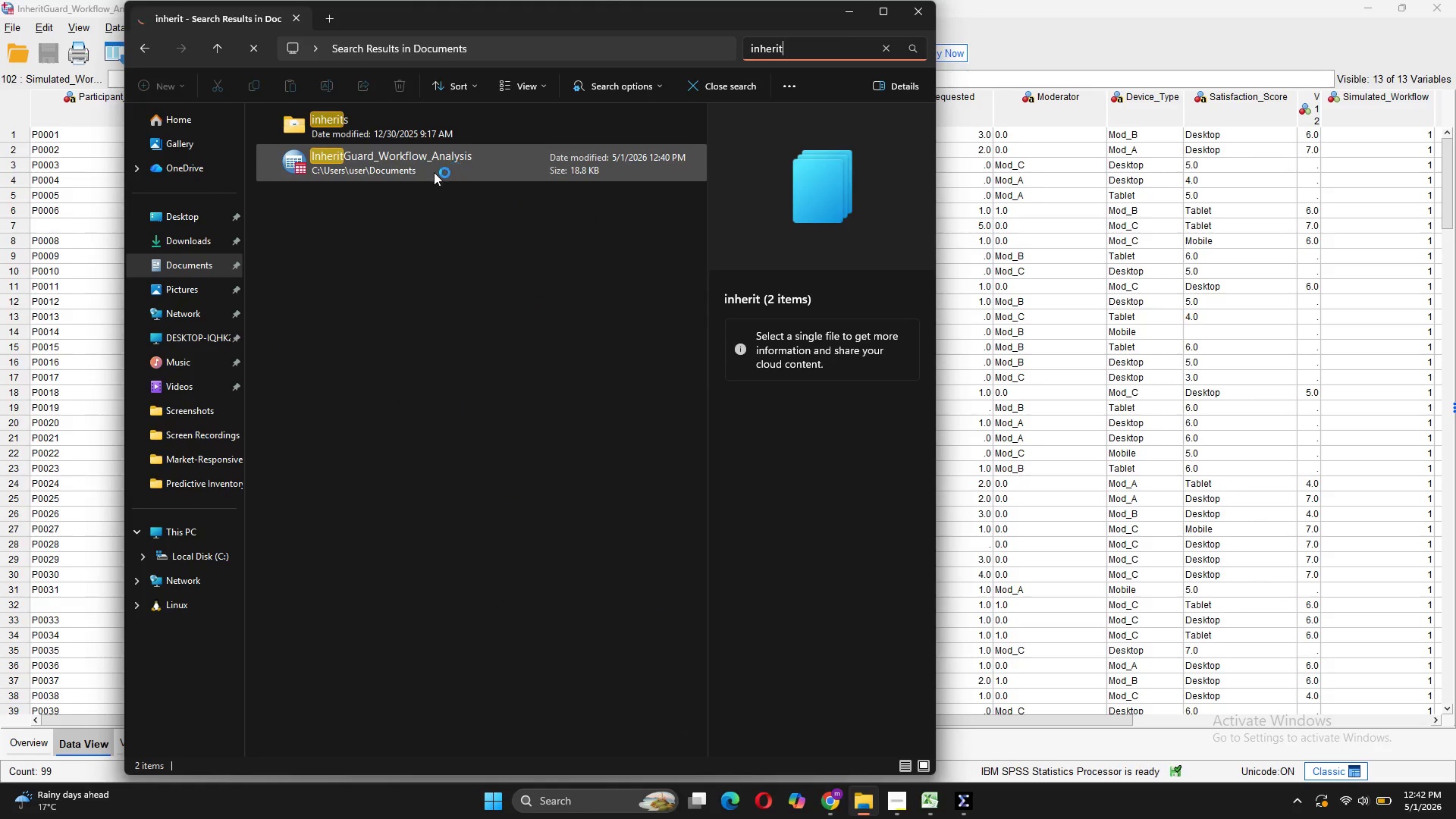 
left_click([415, 168])
 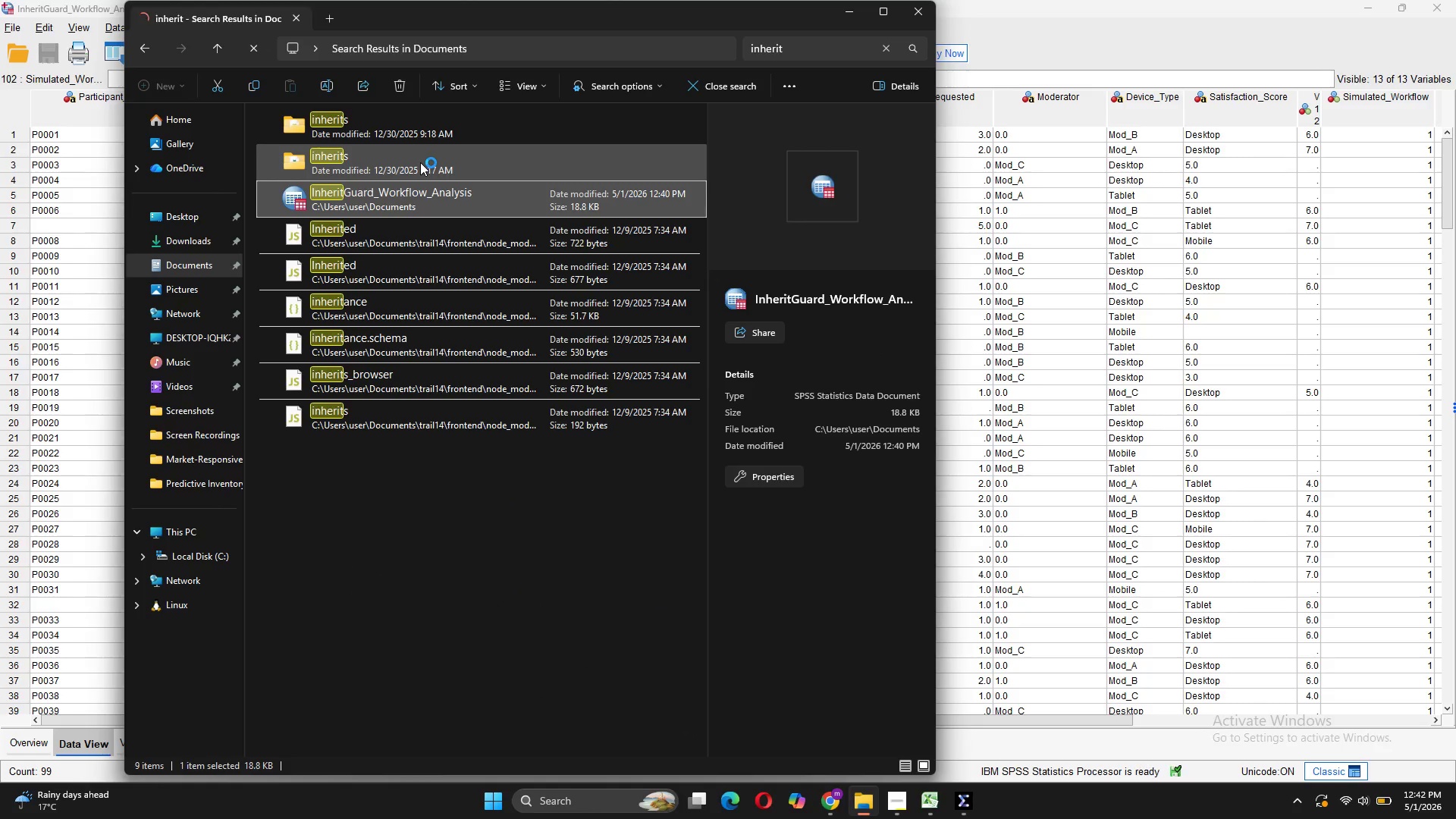 
right_click([419, 191])
 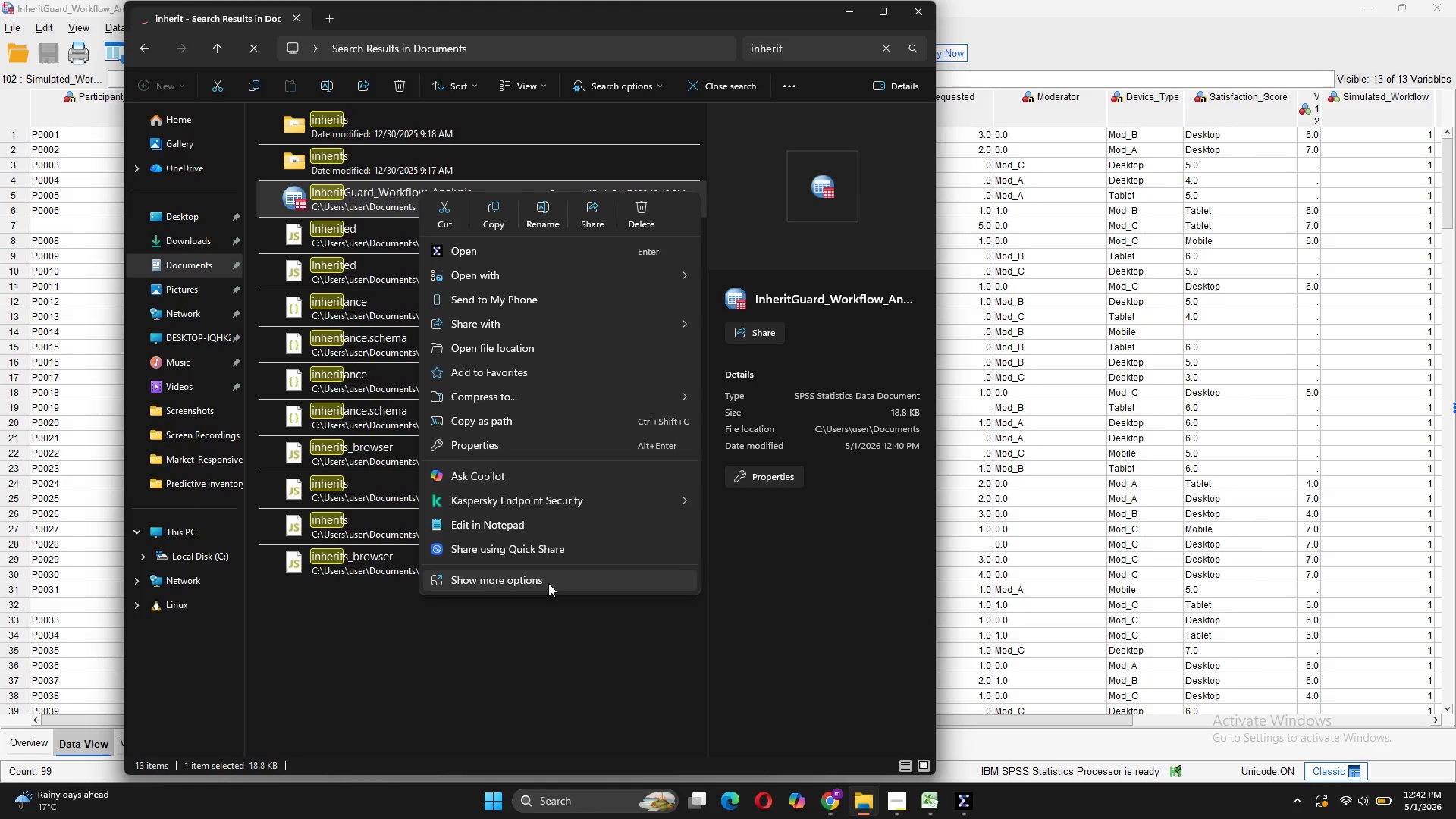 
wait(5.72)
 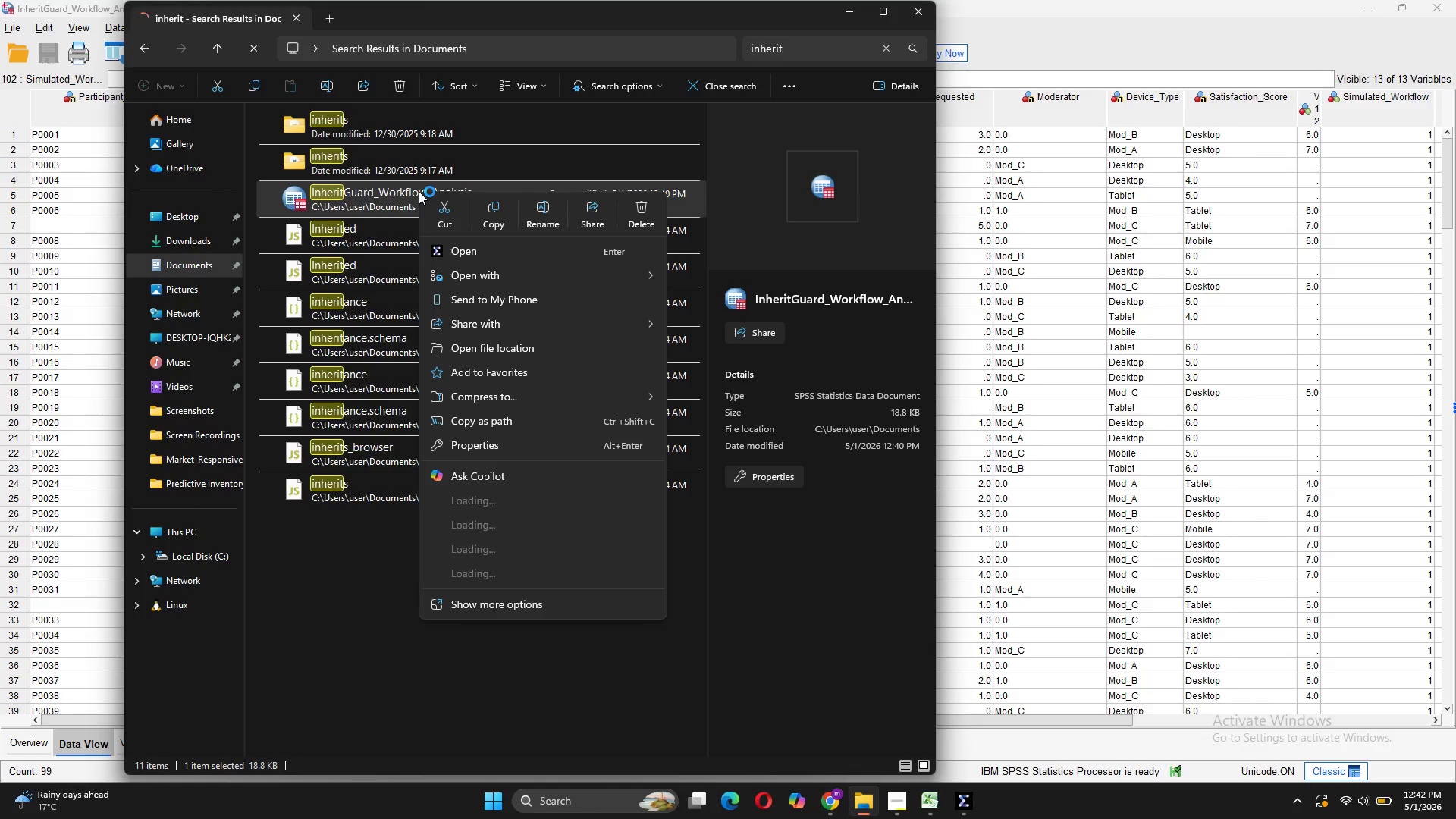 
left_click([528, 440])
 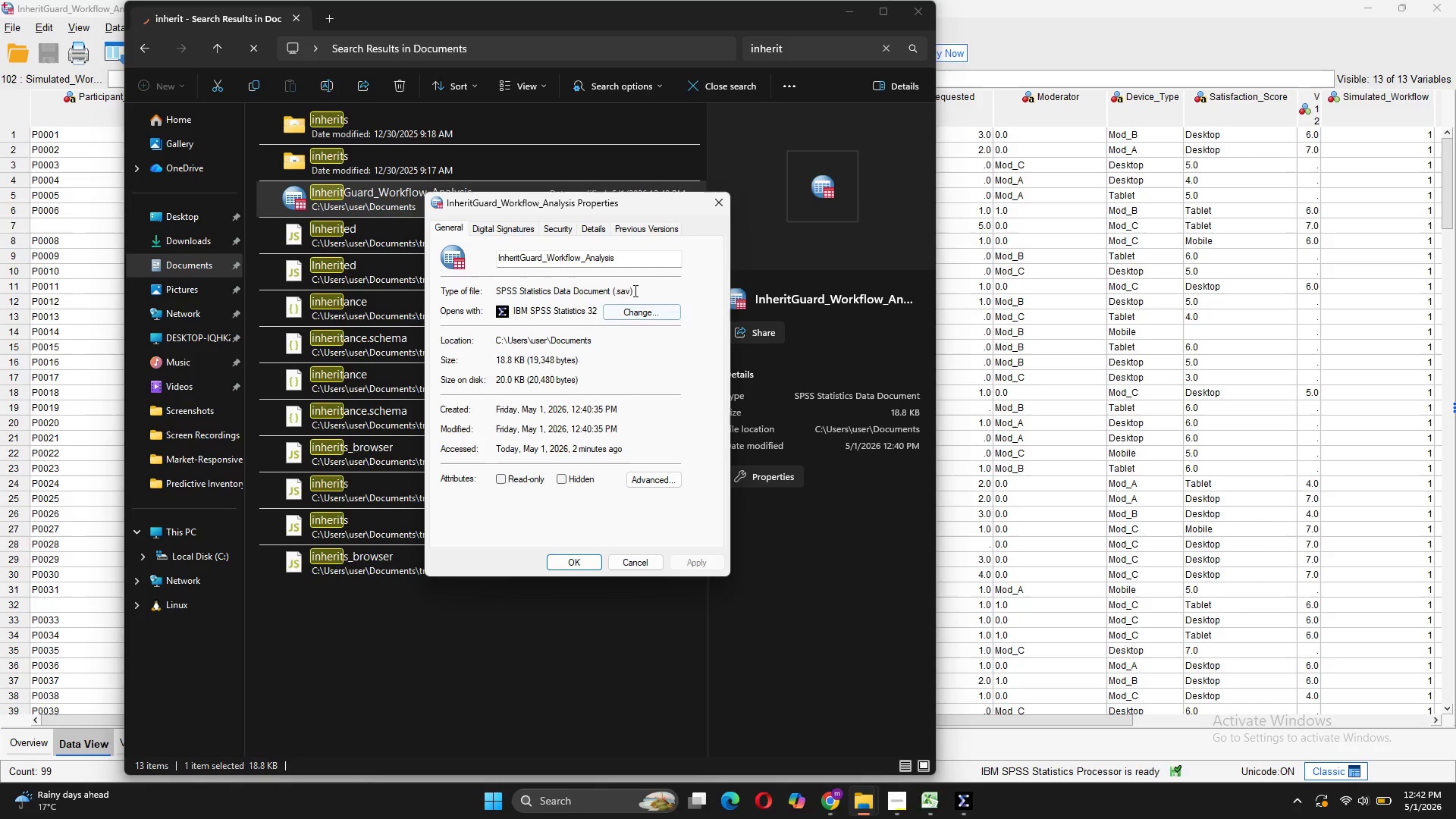 
wait(8.75)
 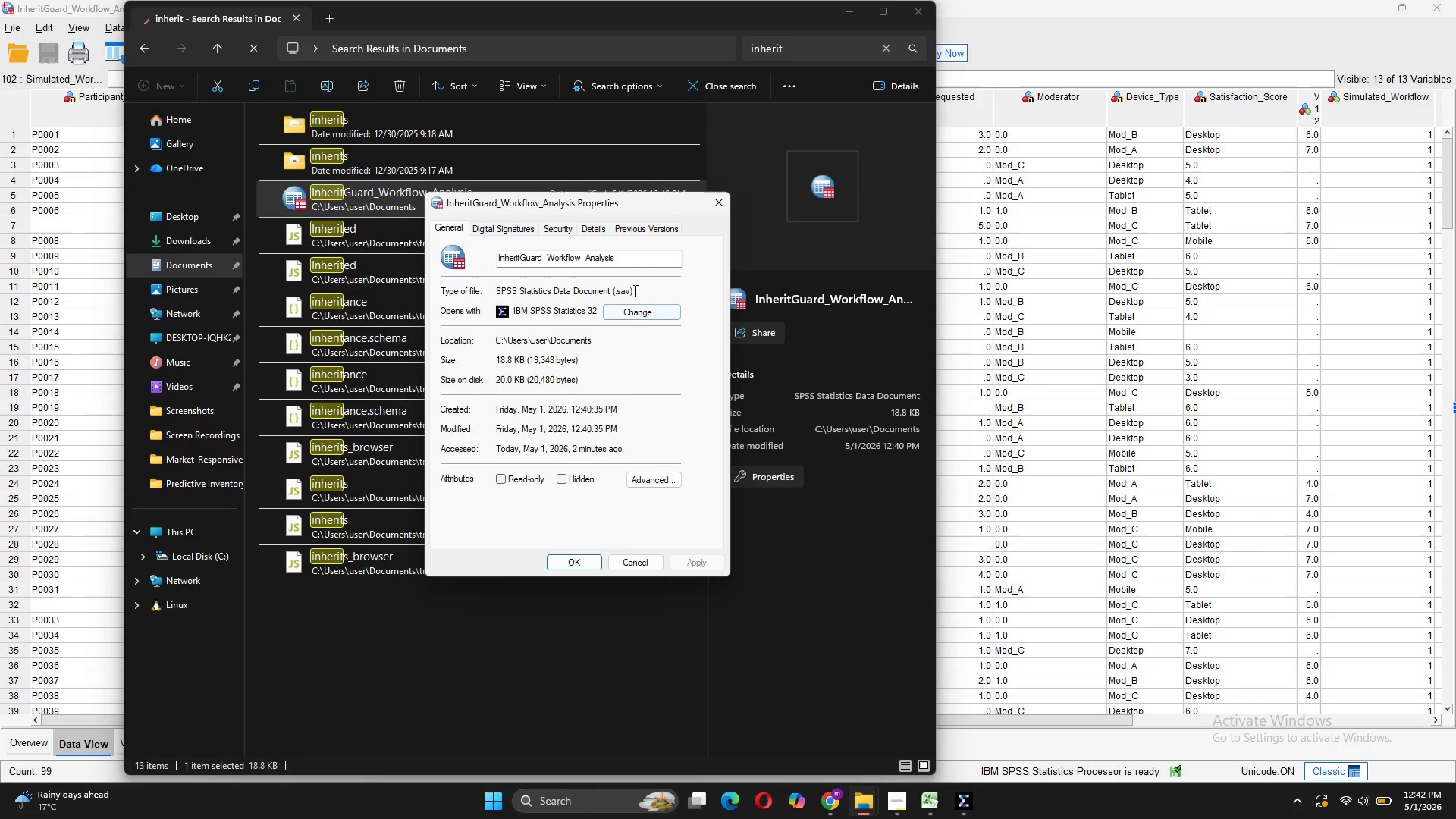 
left_click([708, 196])
 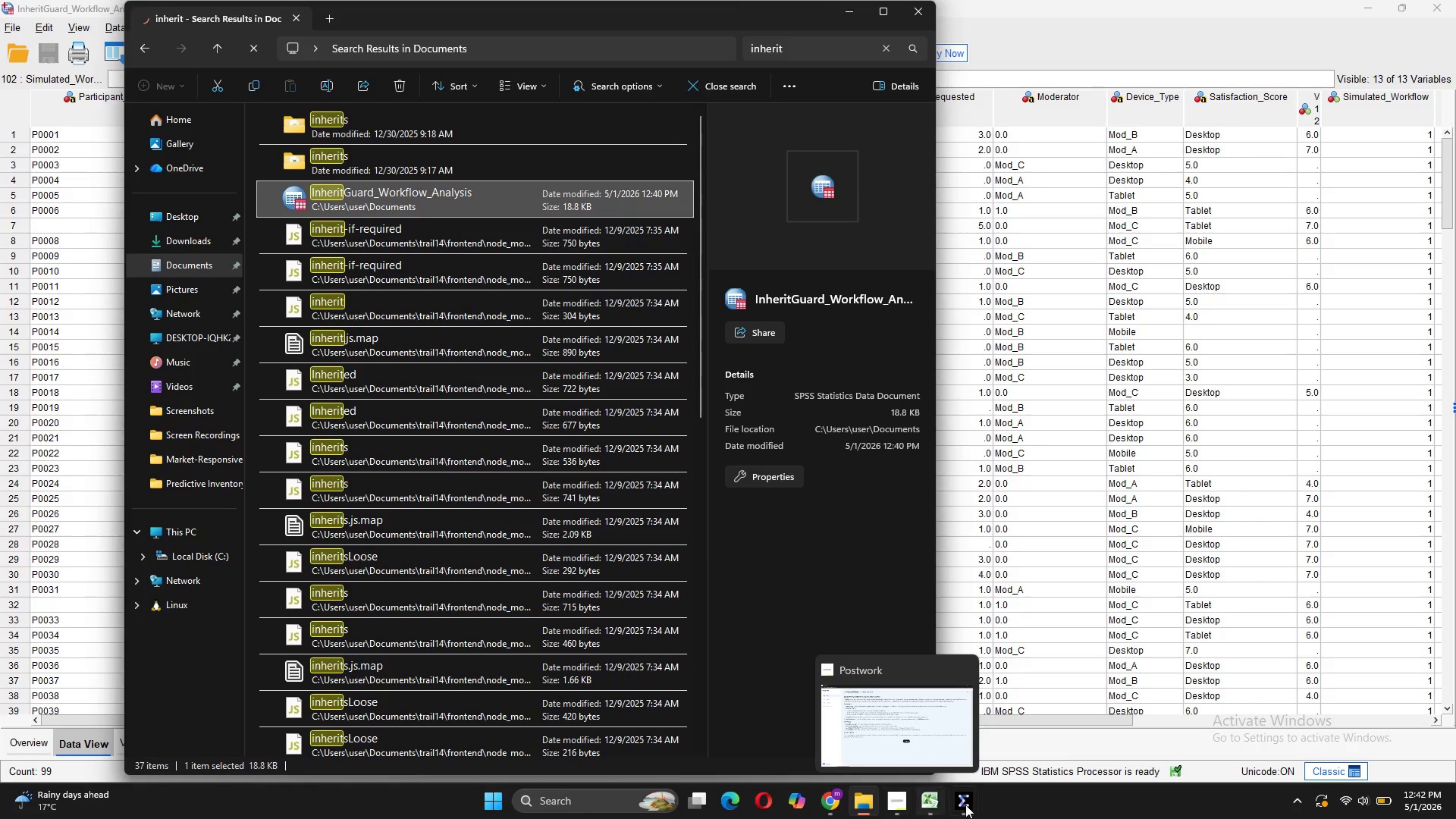 
left_click([1019, 699])
 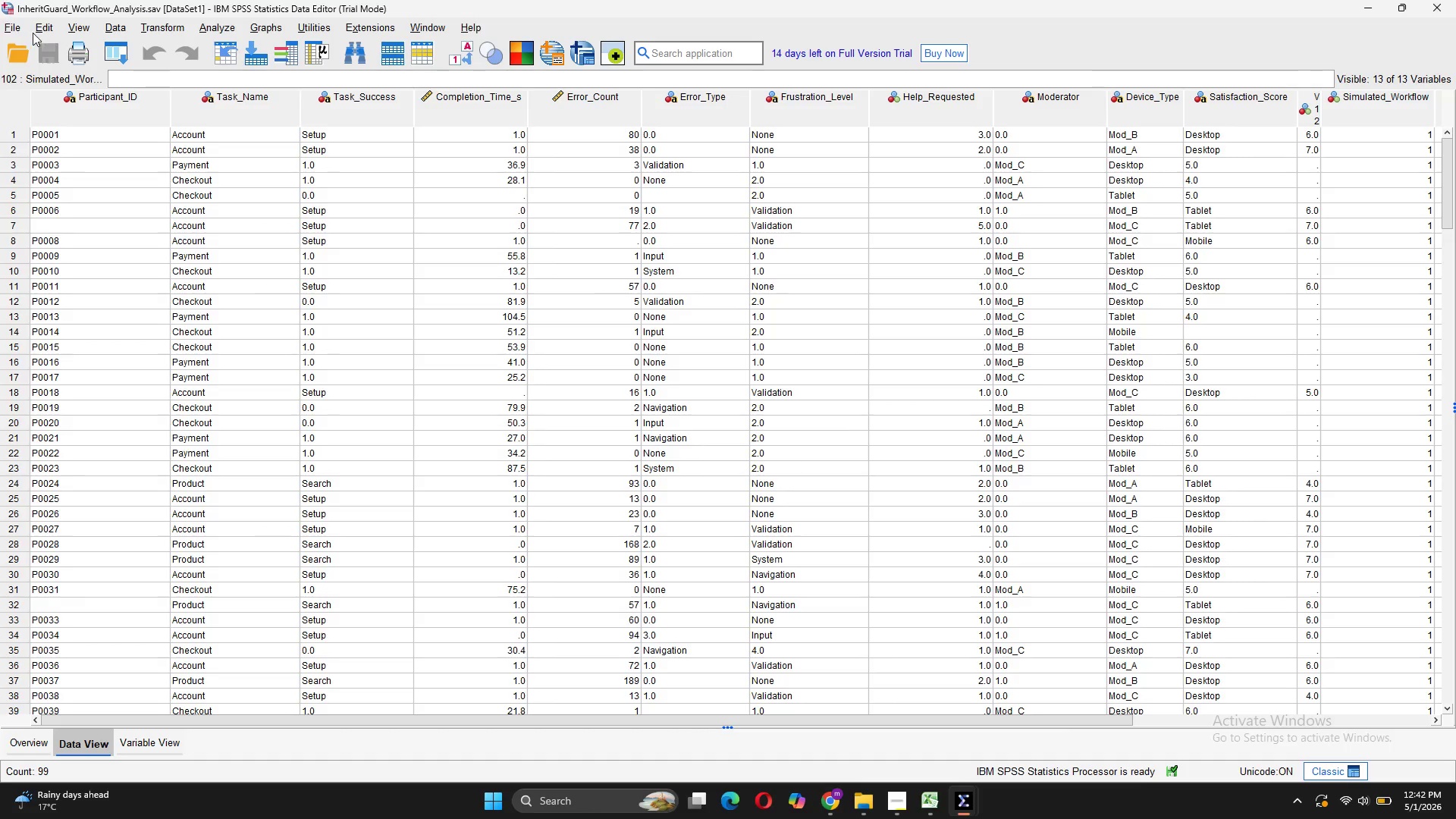 
left_click([11, 26])
 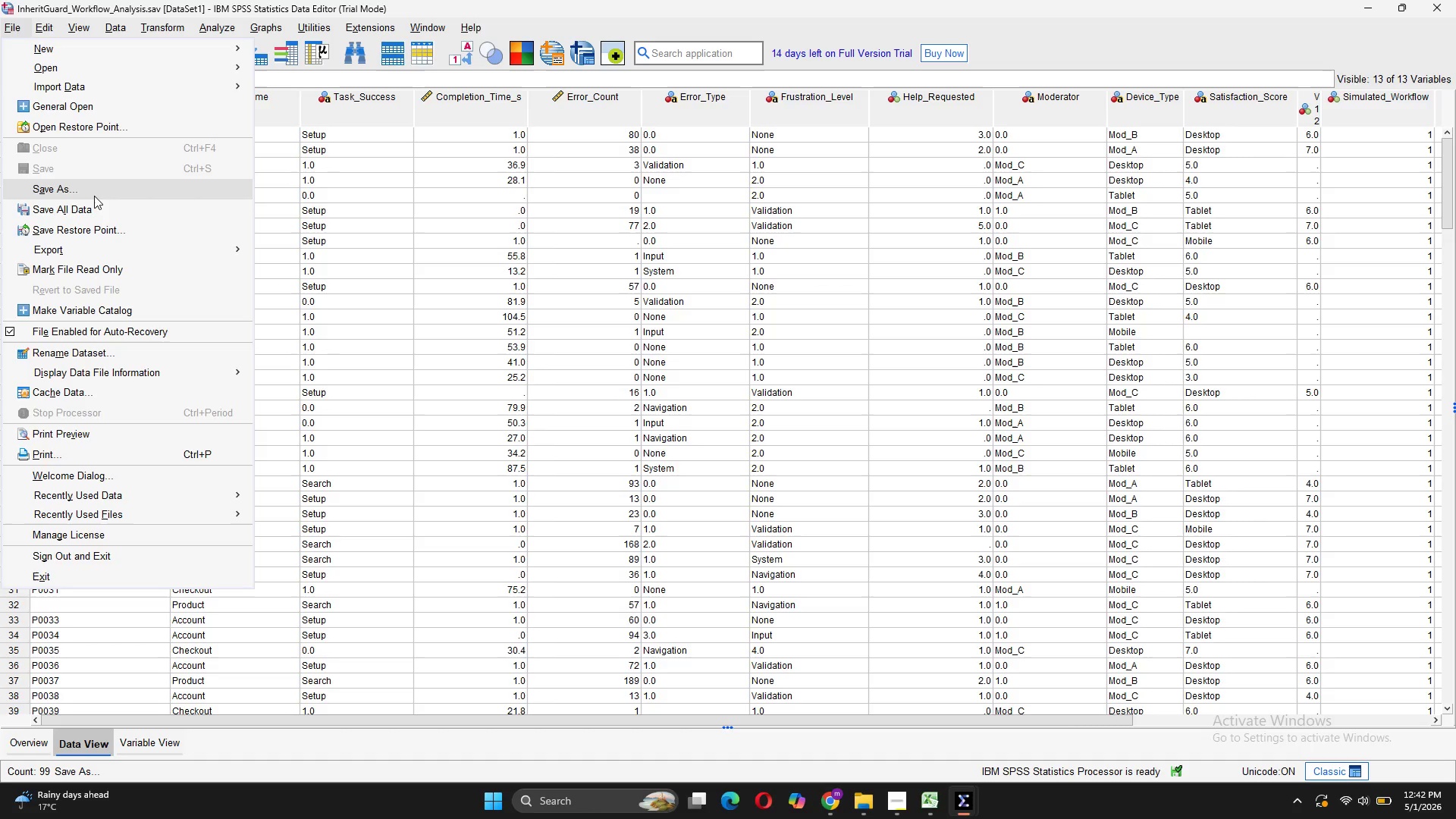 
left_click([94, 196])
 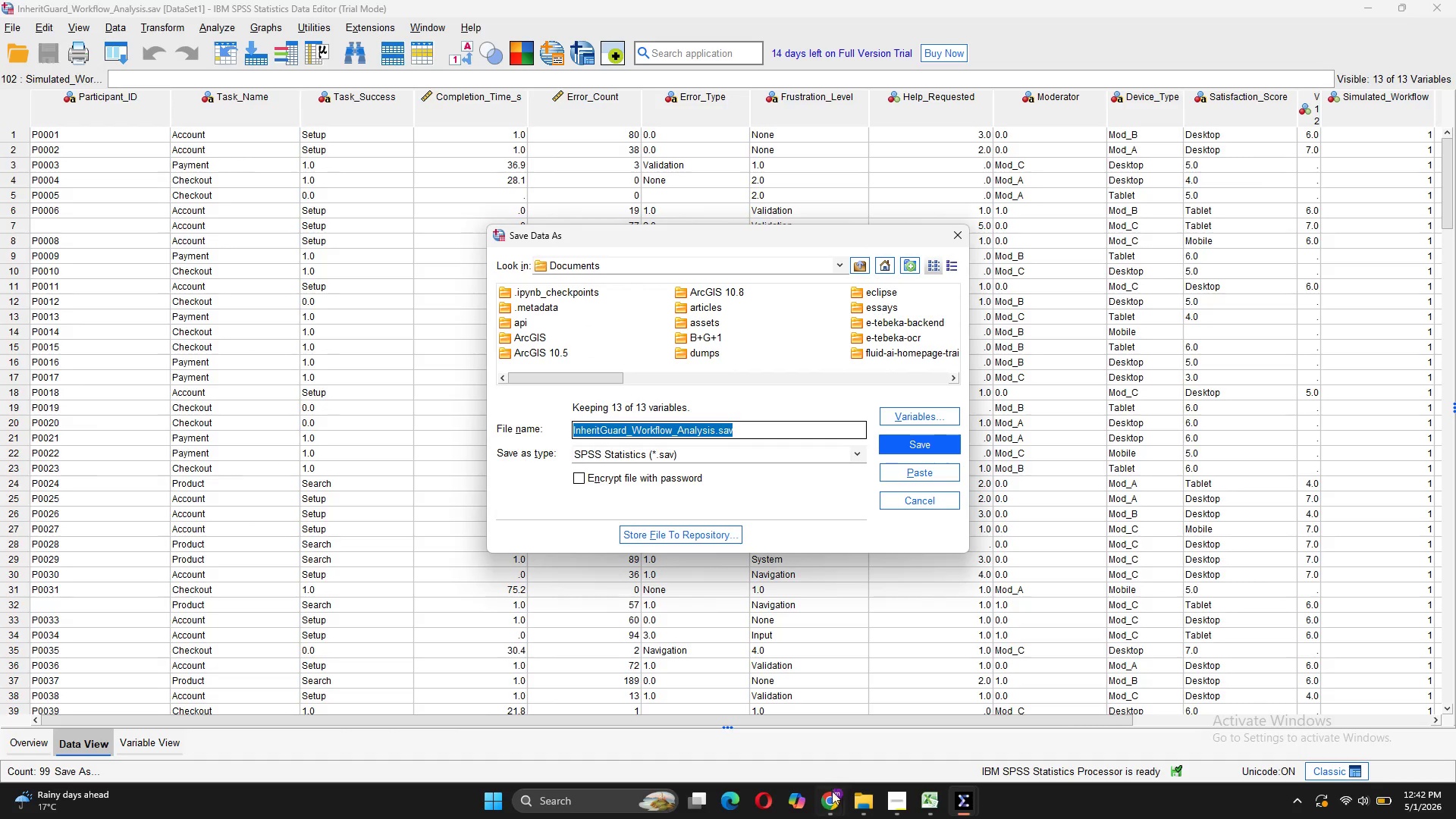 
mouse_move([879, 711])
 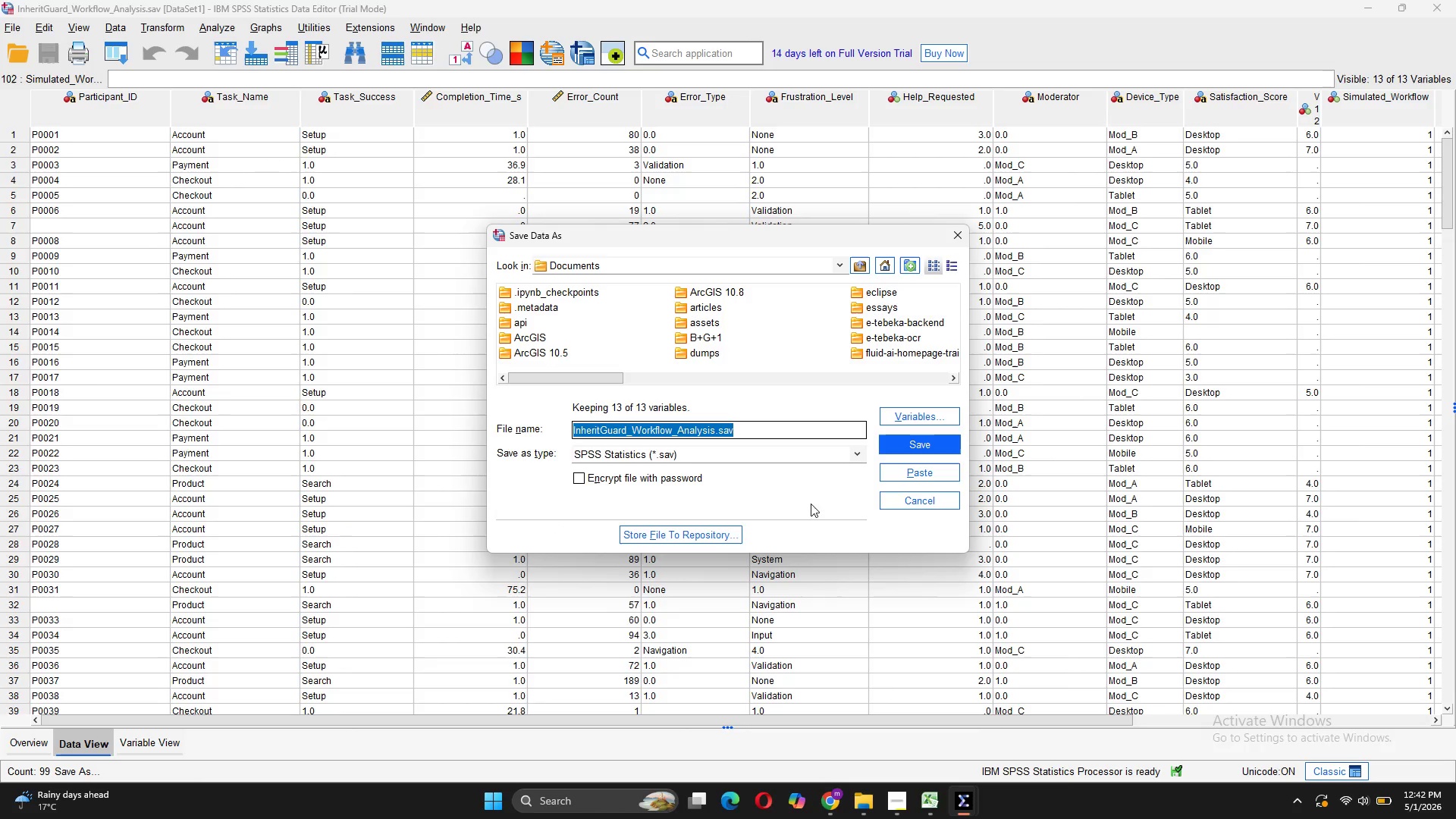 
left_click([956, 226])
 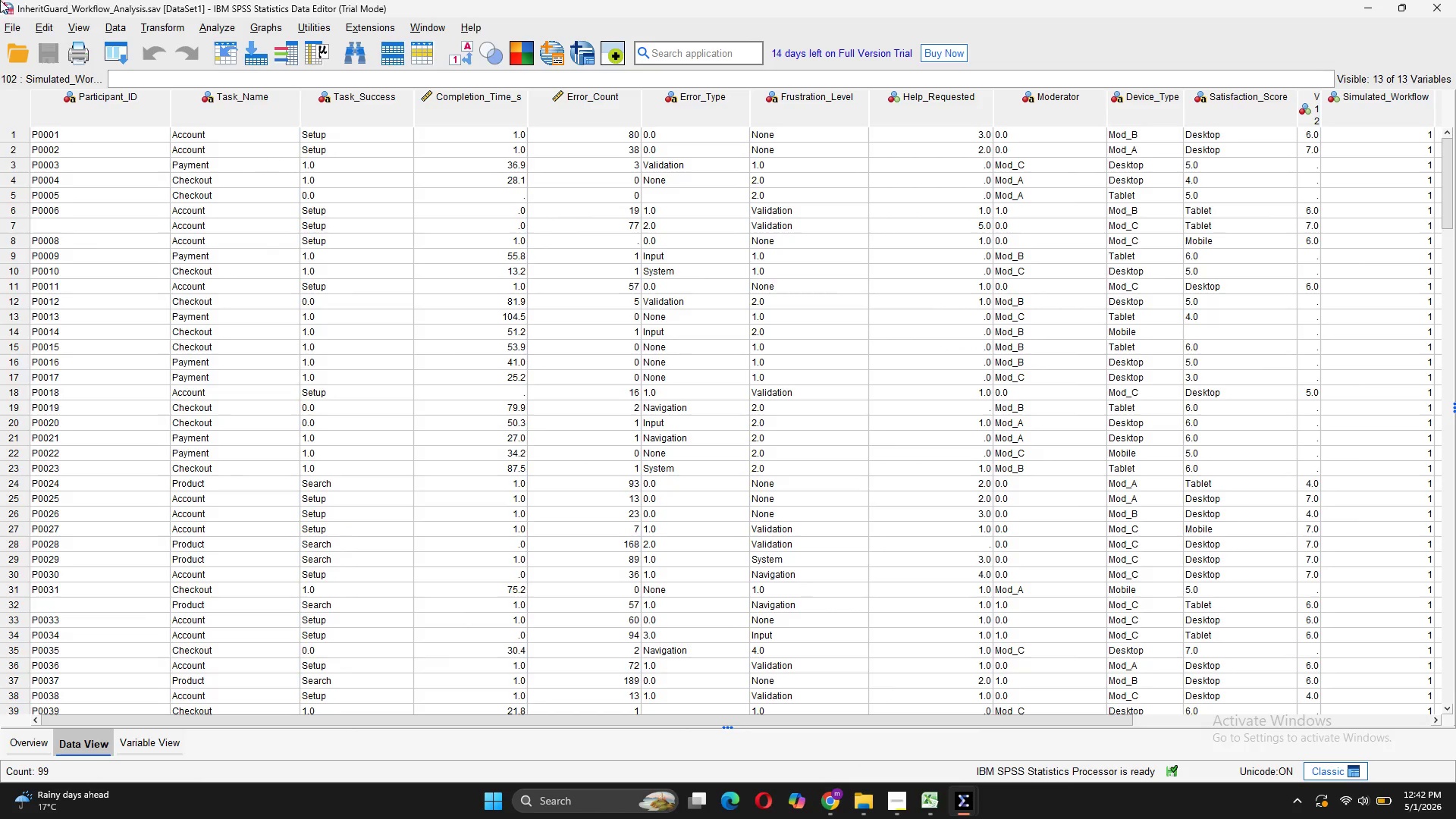 
mouse_move([13, 33])
 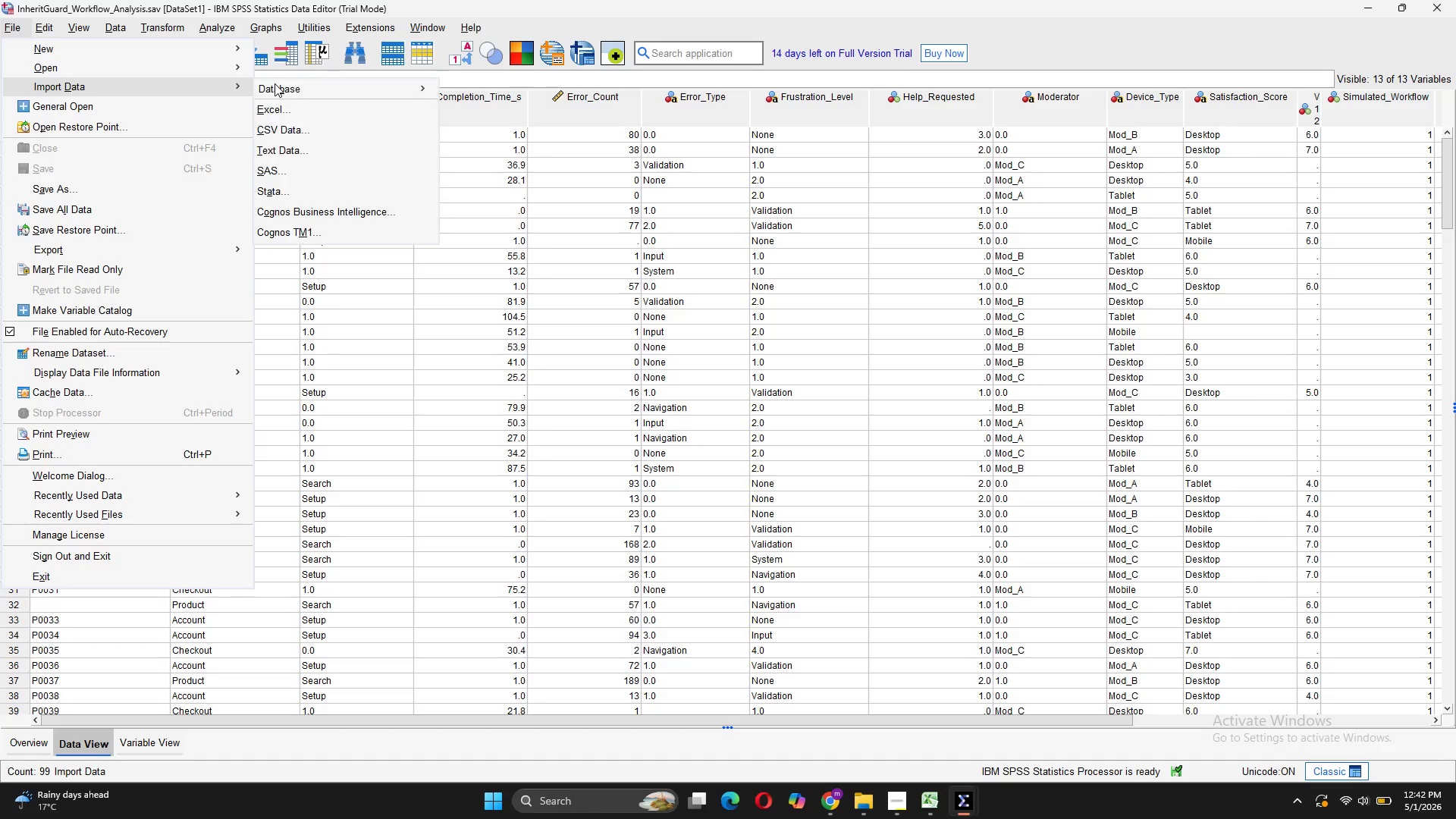 
mouse_move([244, 50])
 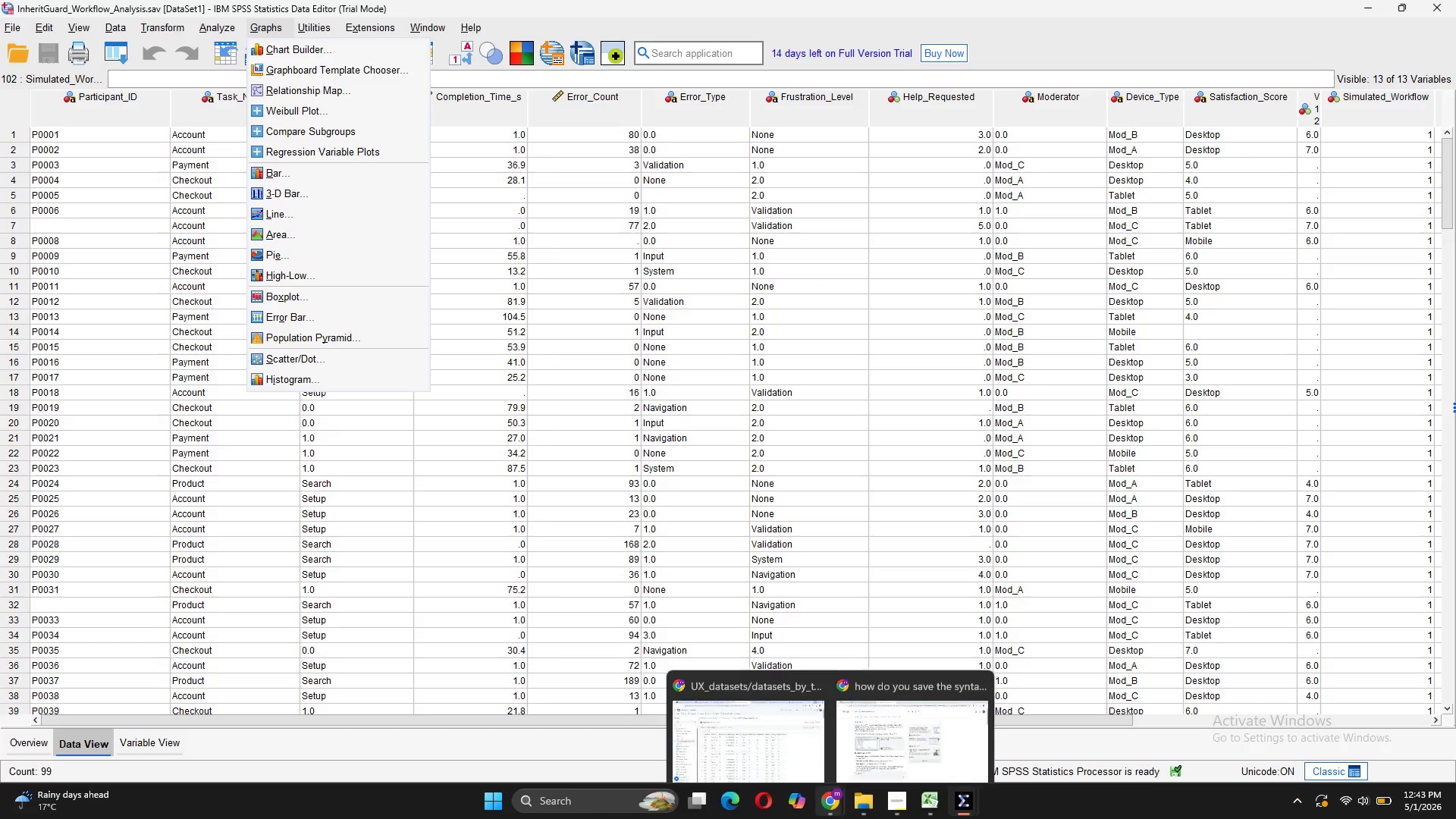 
left_click([908, 727])
 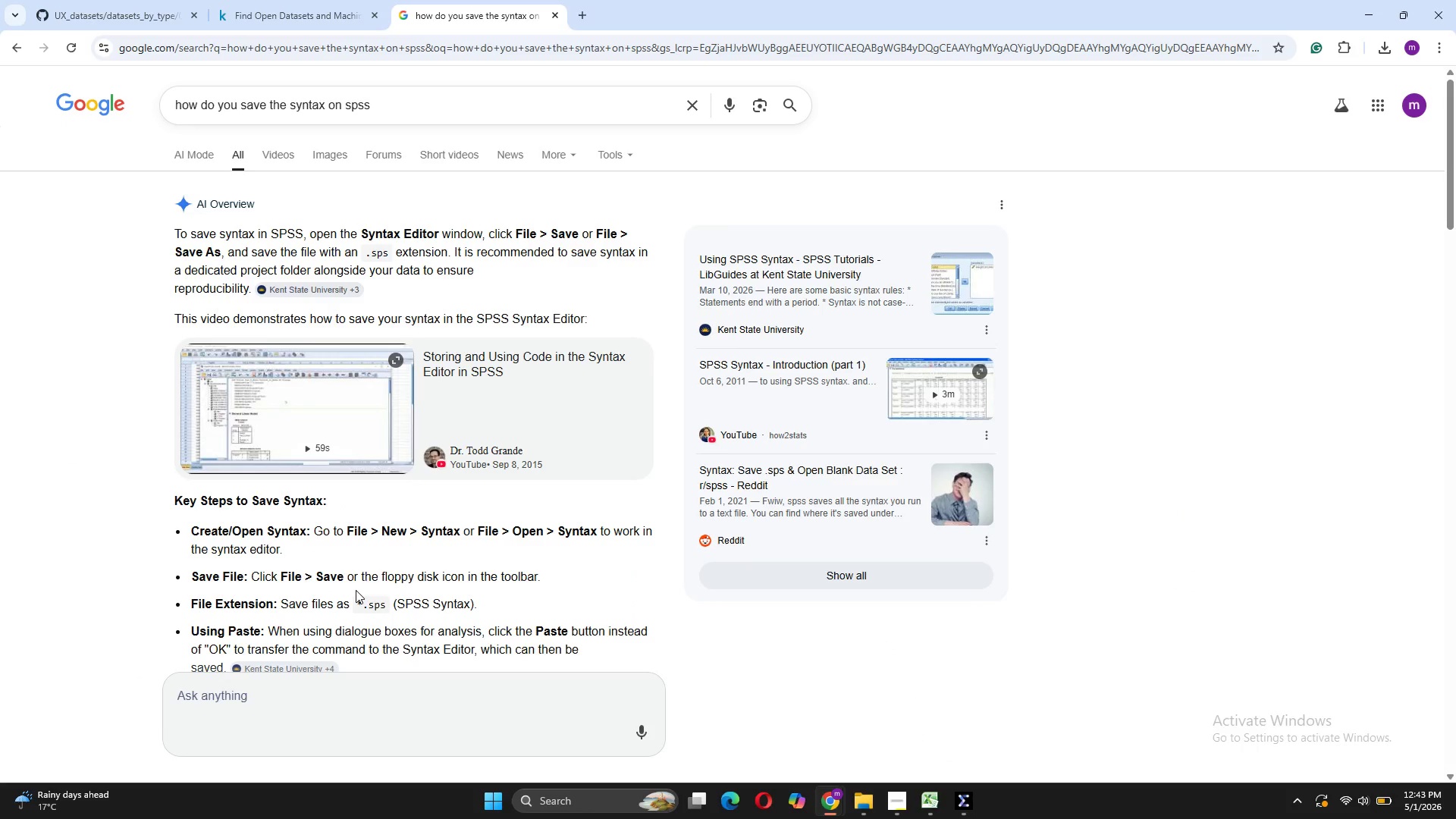 
wait(7.49)
 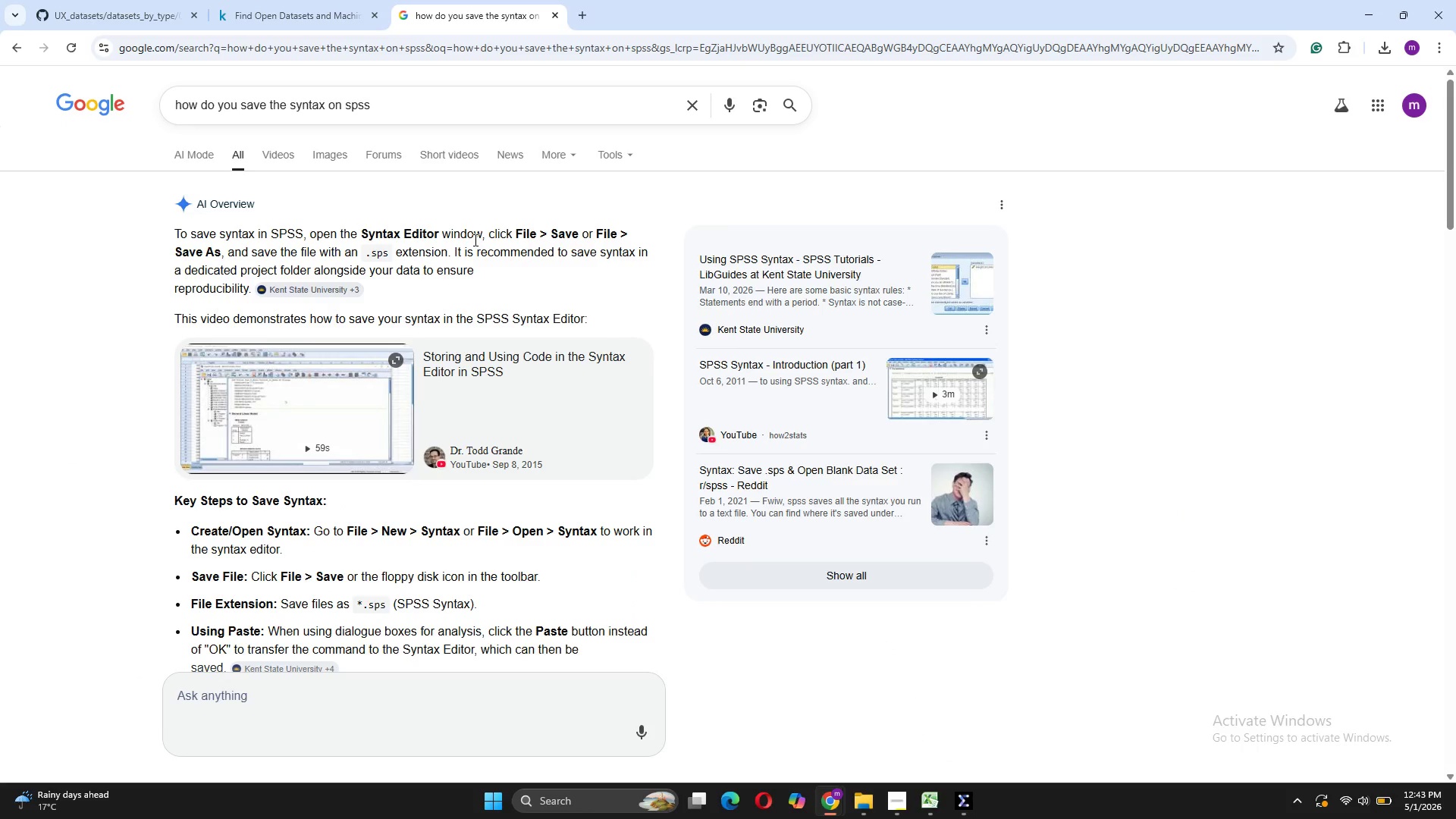 
scroll: coordinate [356, 590], scroll_direction: down, amount: 1.0
 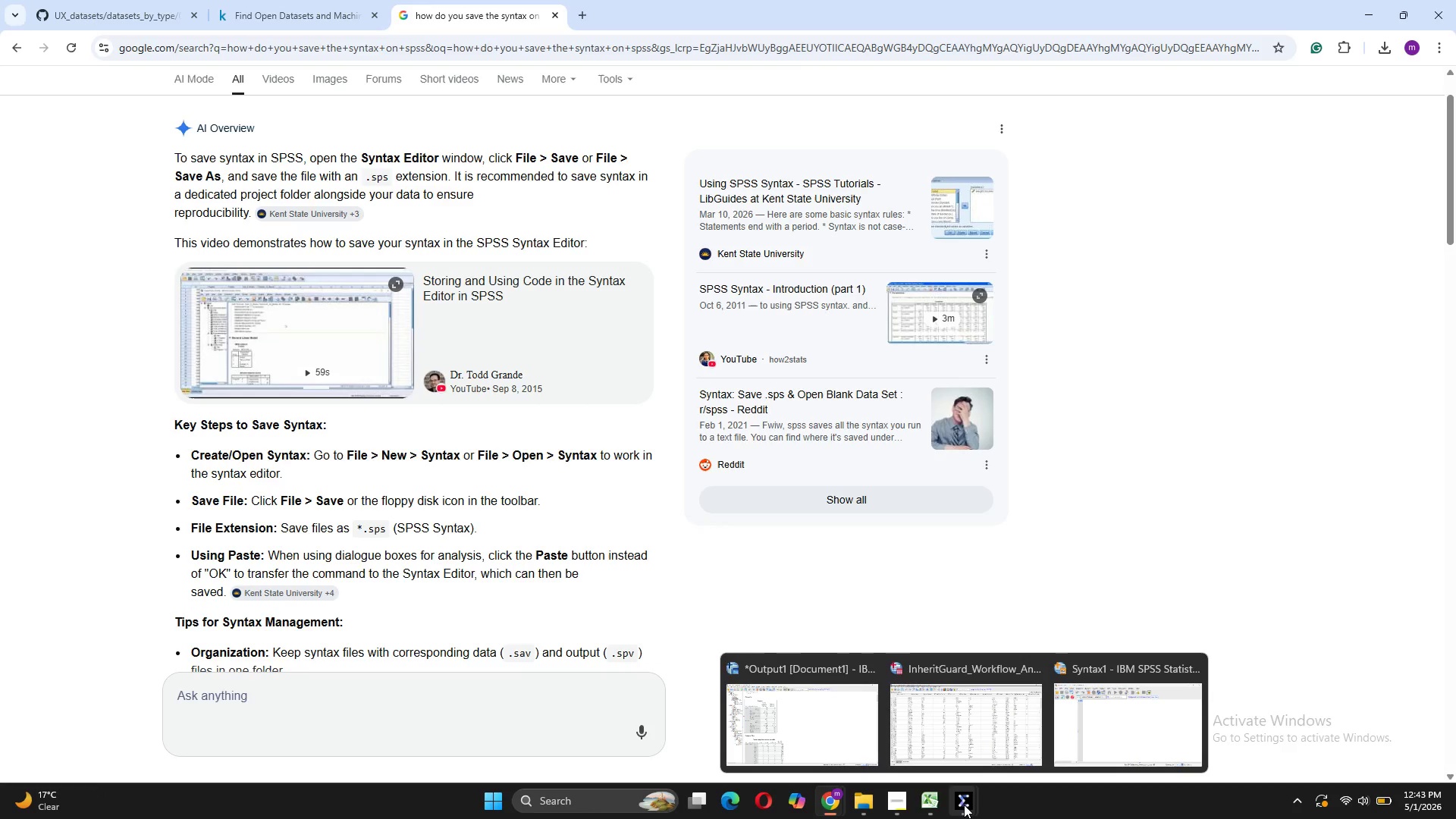 
wait(6.55)
 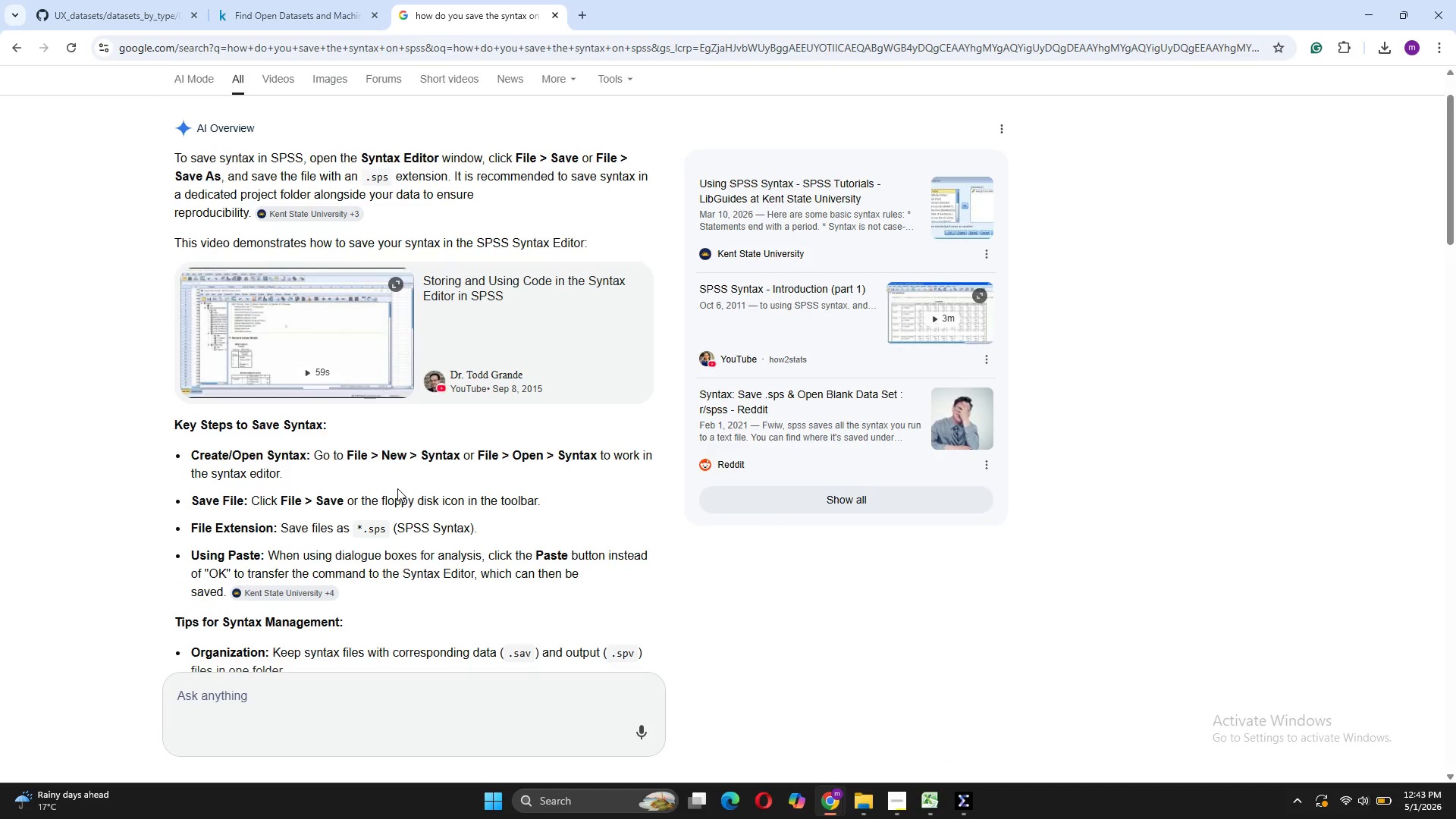 
left_click([1087, 728])
 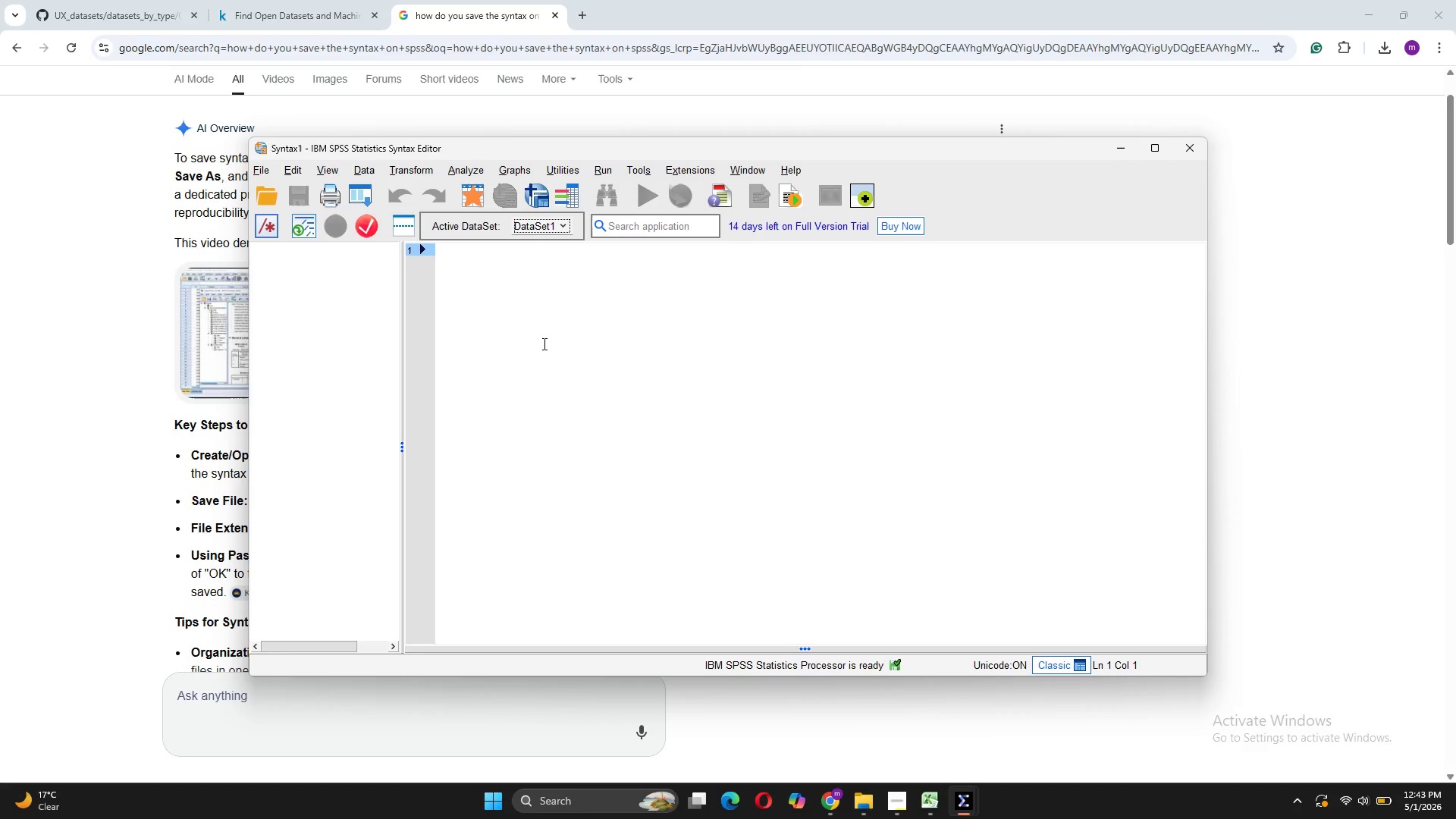 
scroll: coordinate [577, 394], scroll_direction: down, amount: 3.0
 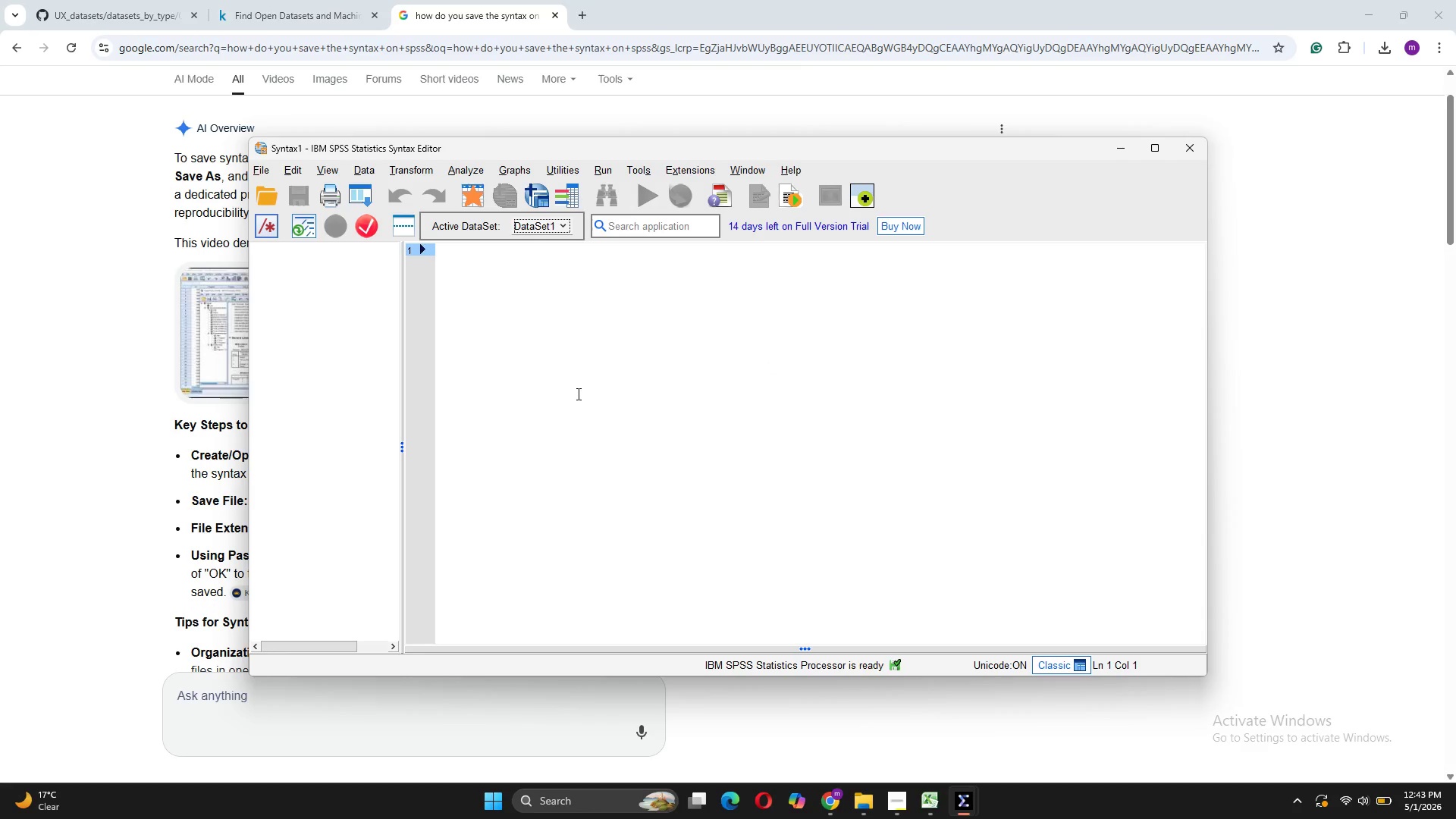 
scroll: coordinate [577, 394], scroll_direction: up, amount: 3.0
 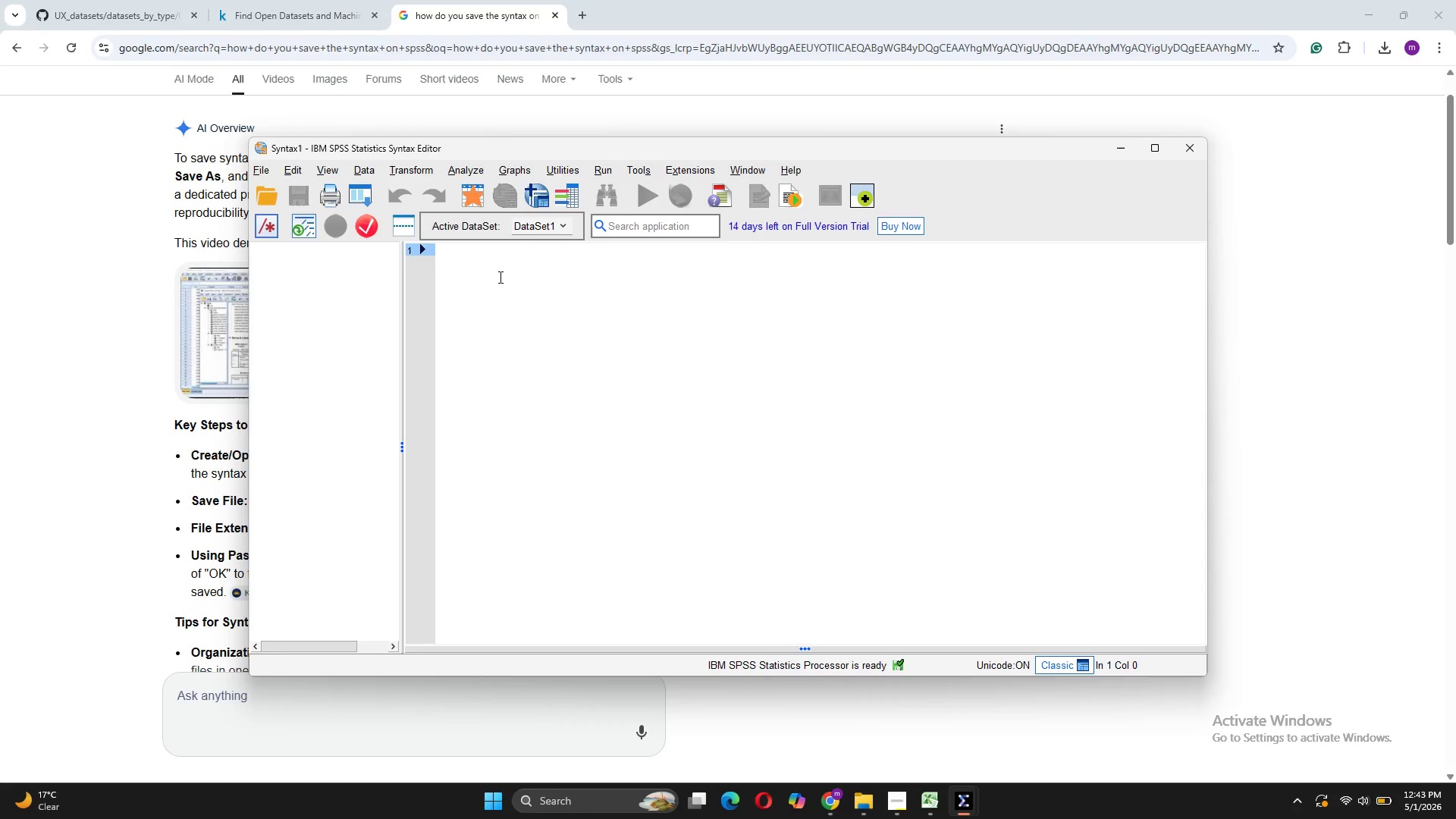 
mouse_move([275, 219])
 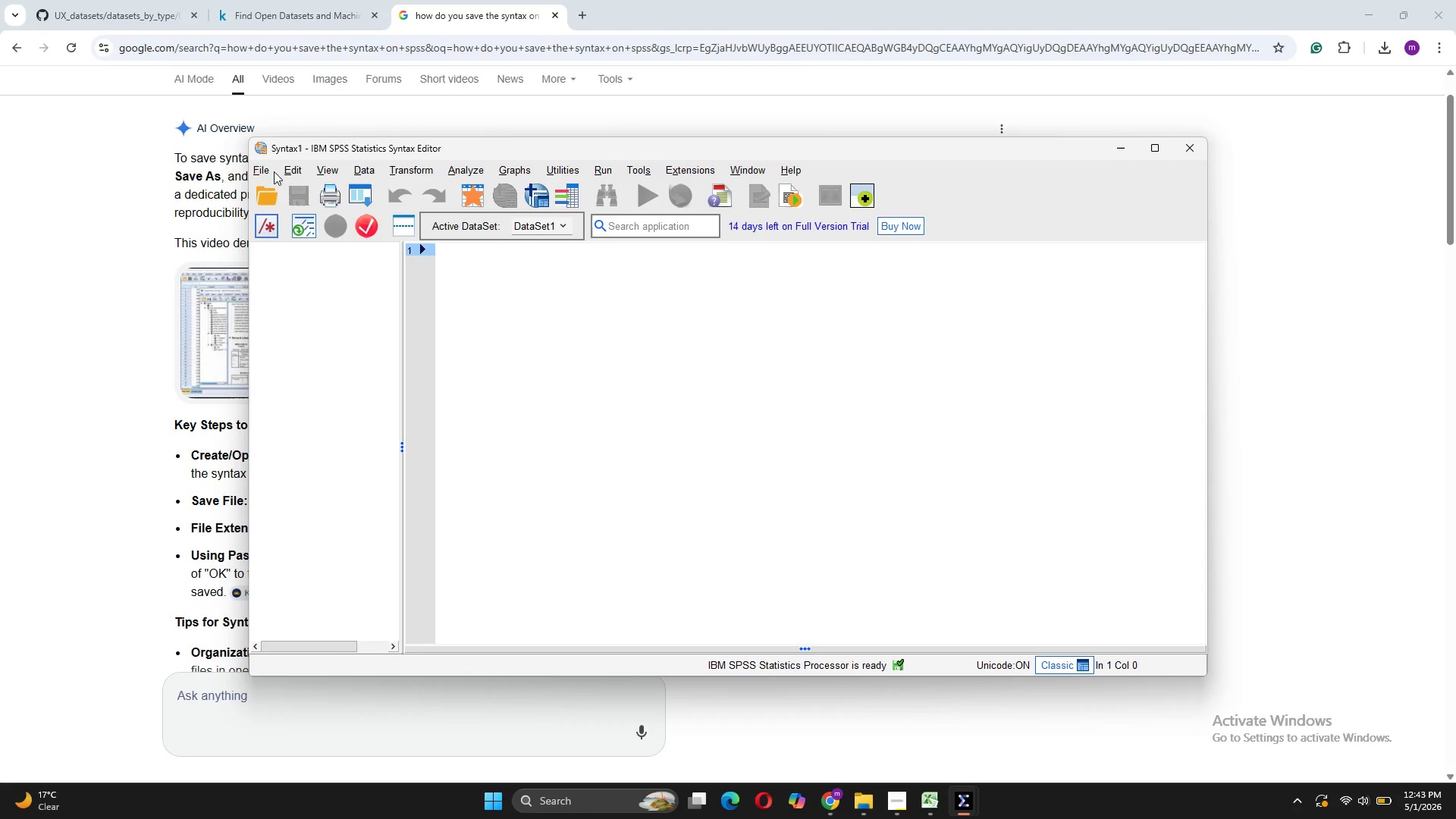 
left_click([265, 169])
 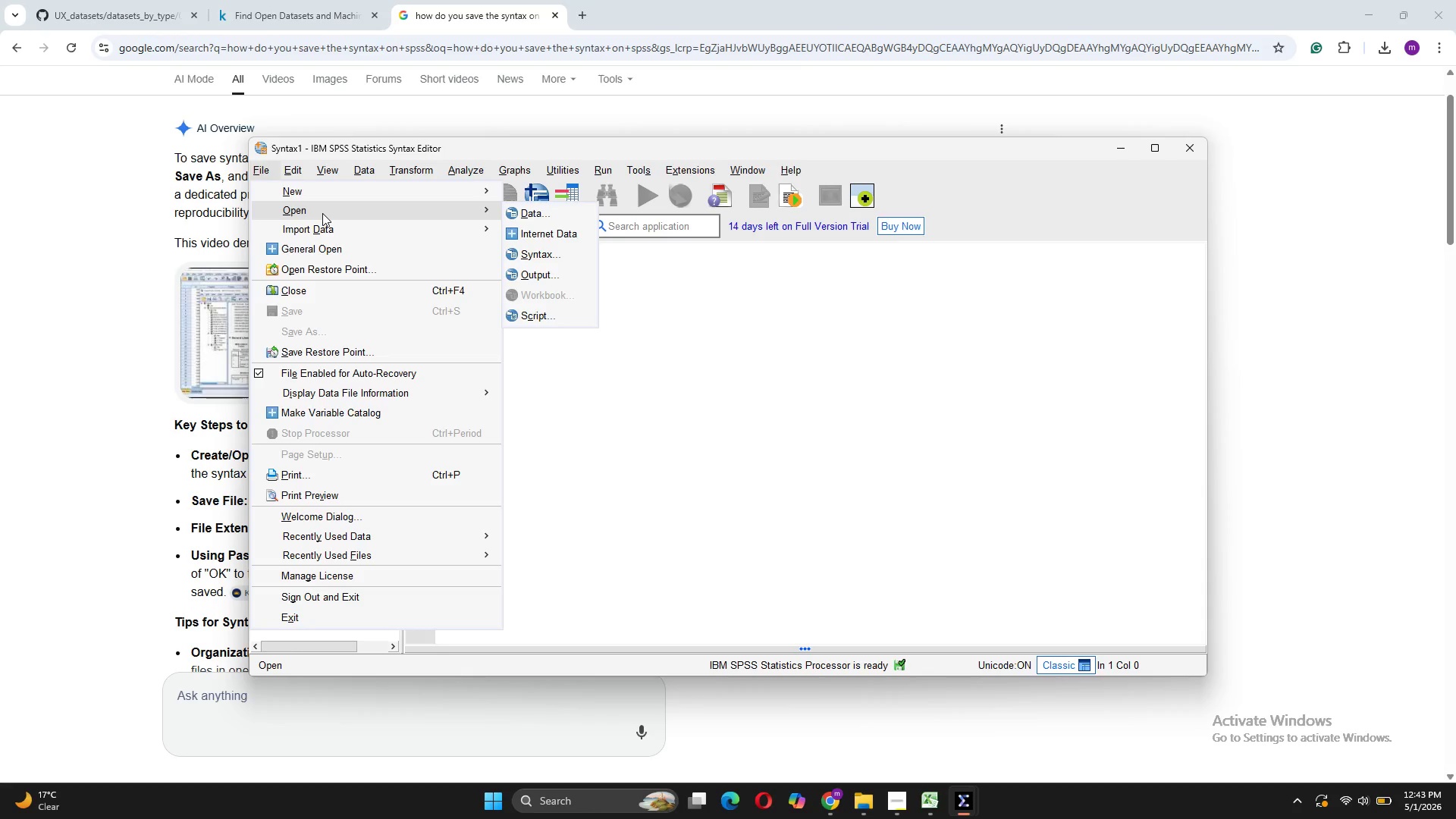 
wait(9.29)
 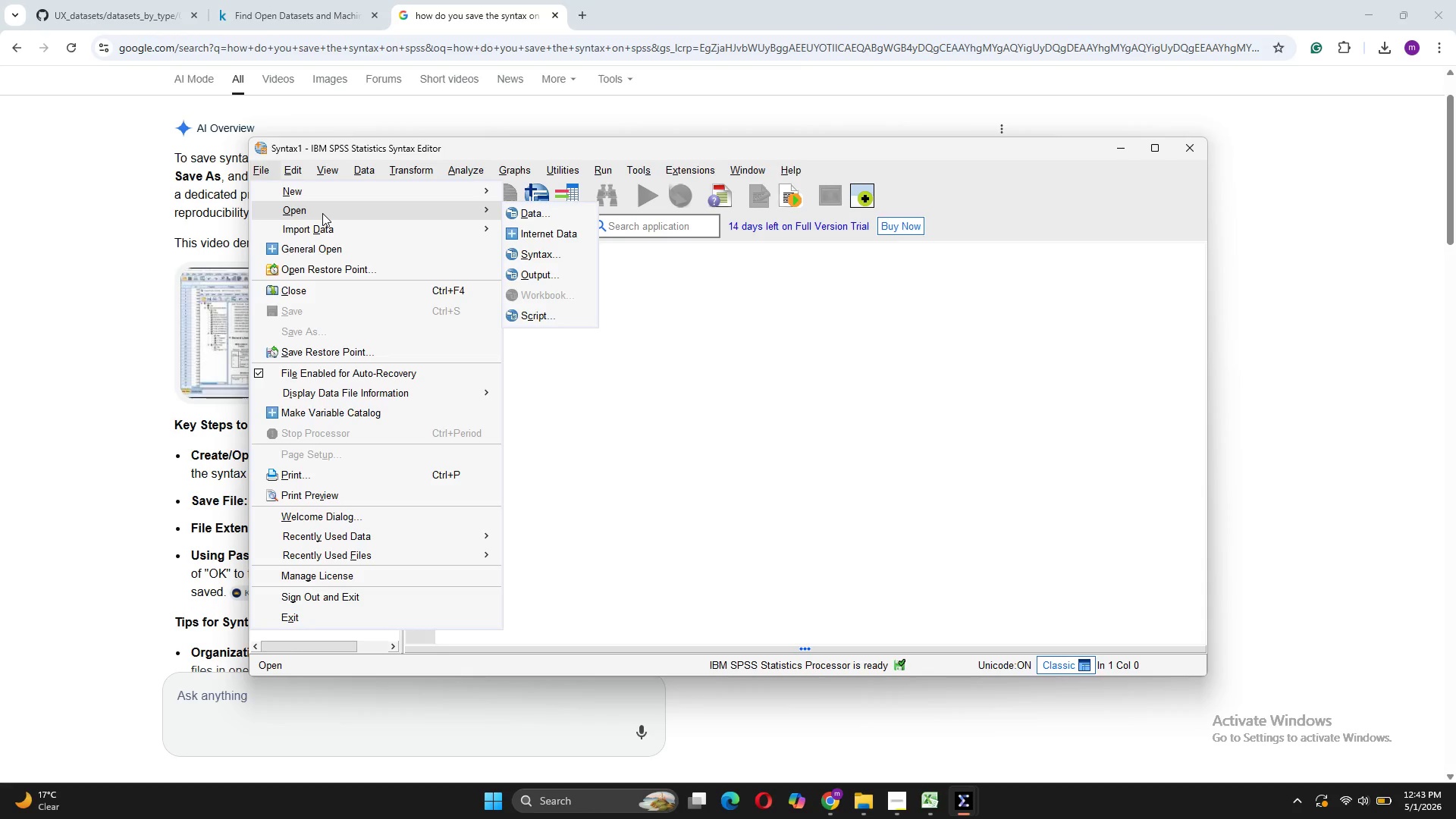 
mouse_move([551, 256])
 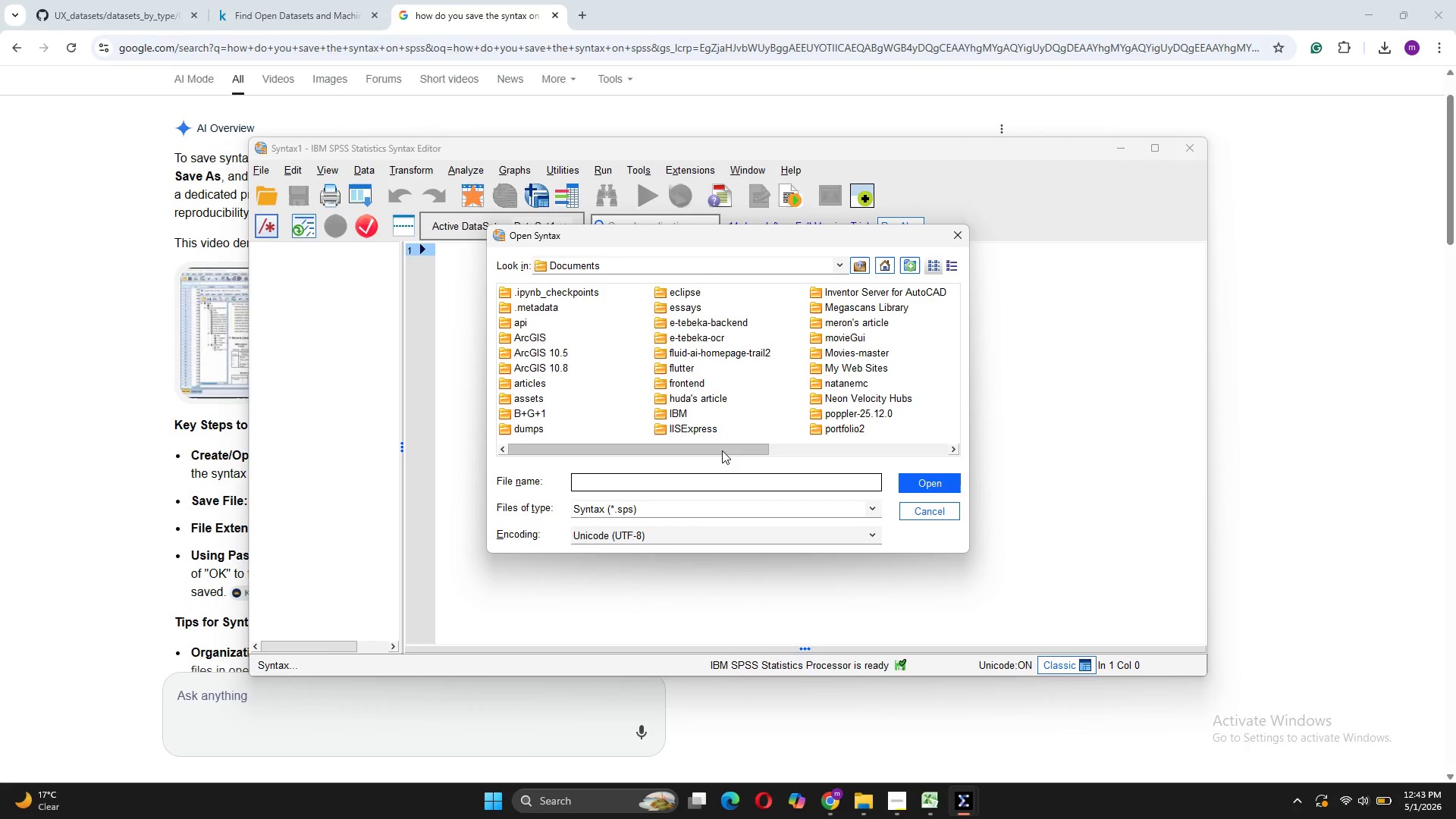 
left_click_drag(start_coordinate=[722, 450], to_coordinate=[601, 468])
 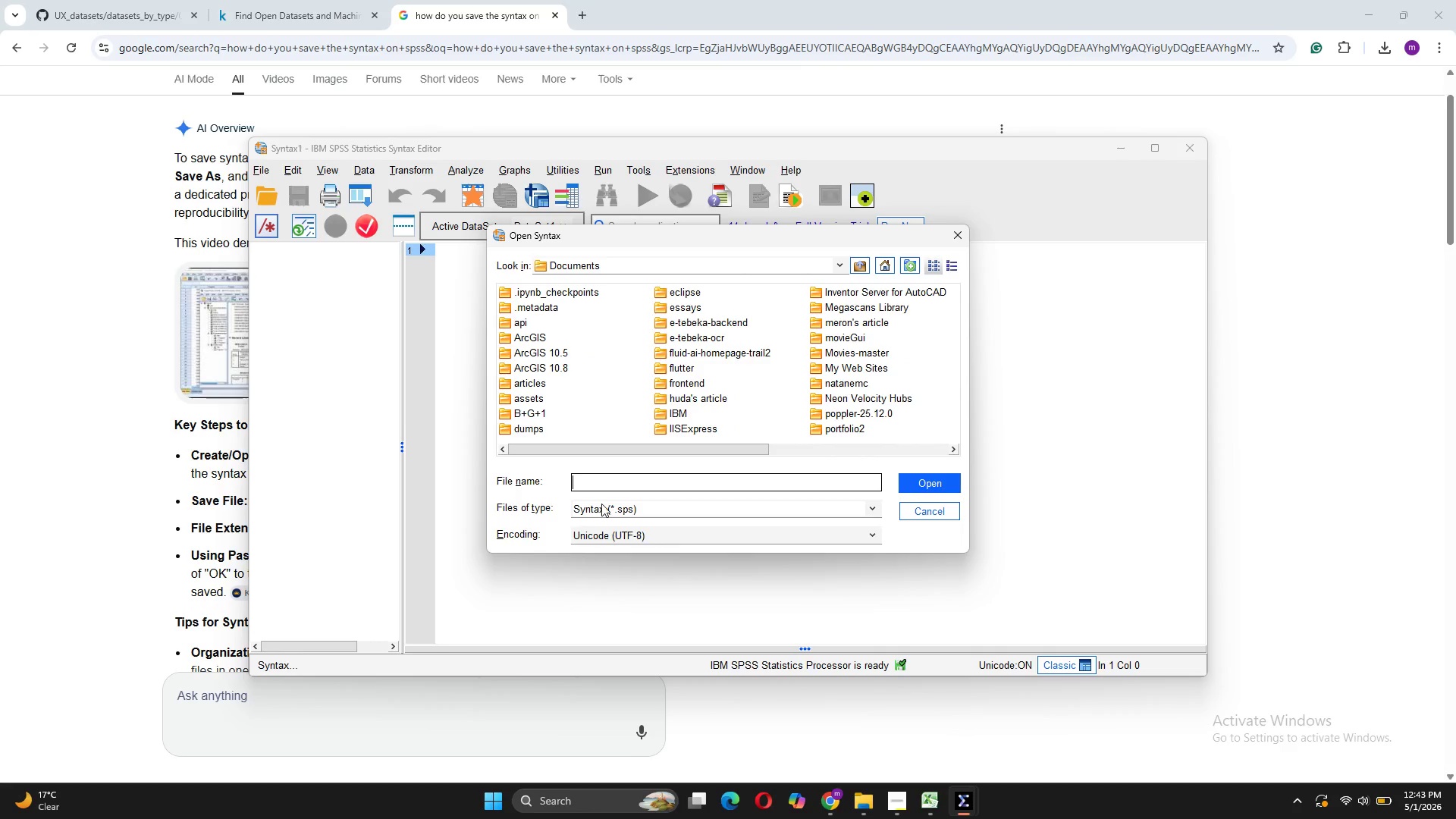 
left_click([601, 504])
 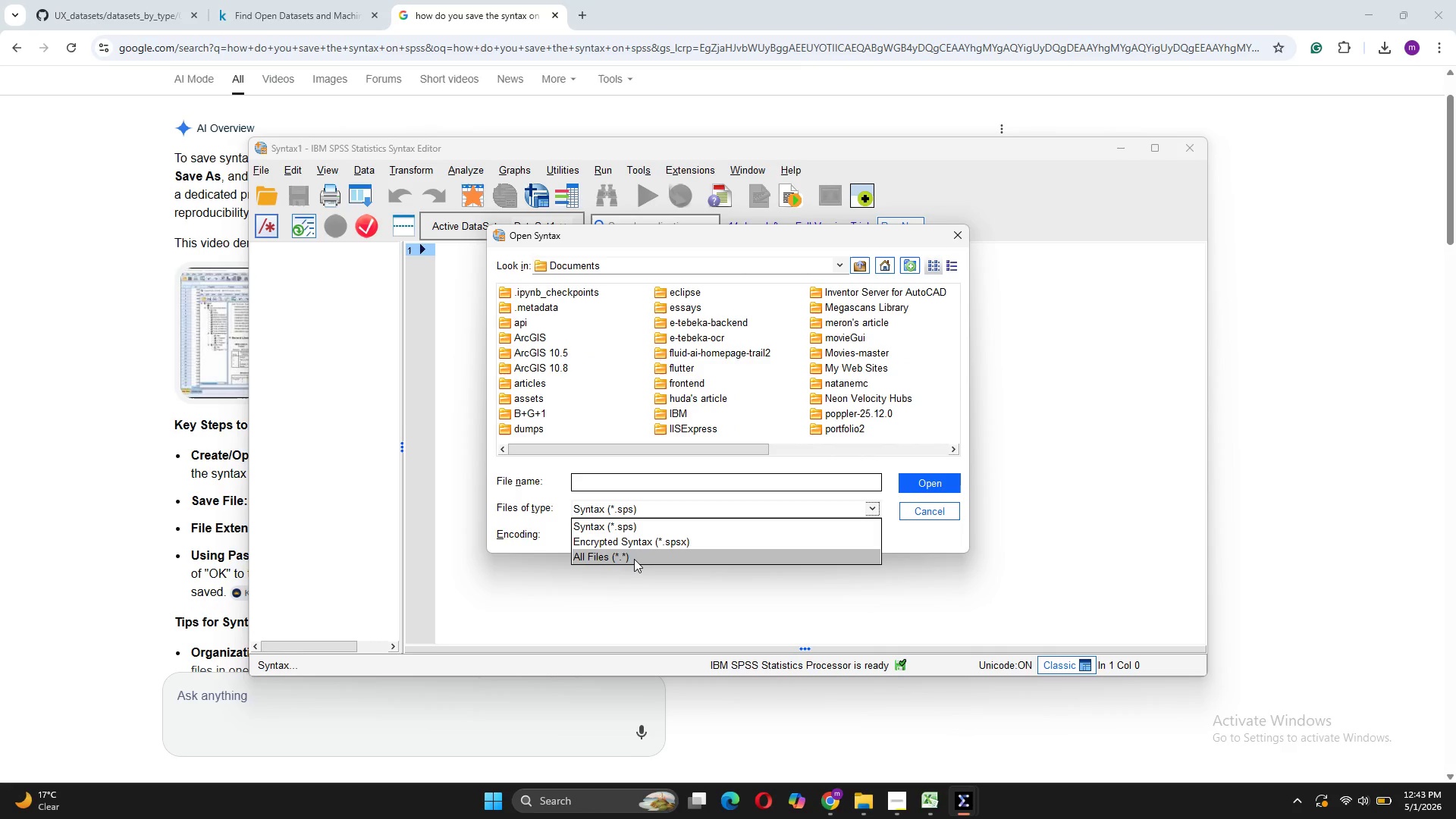 
wait(6.61)
 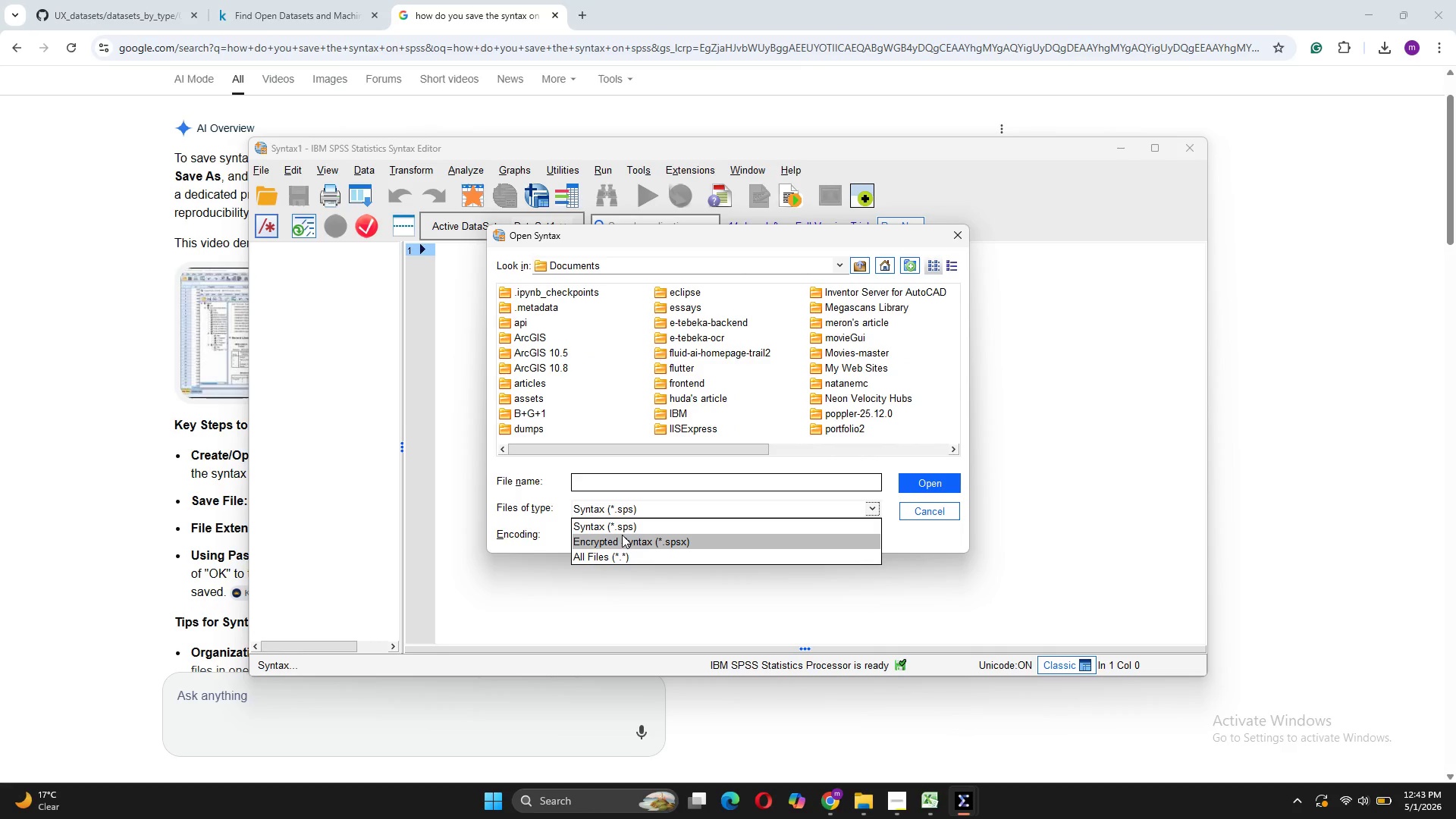 
left_click([936, 507])
 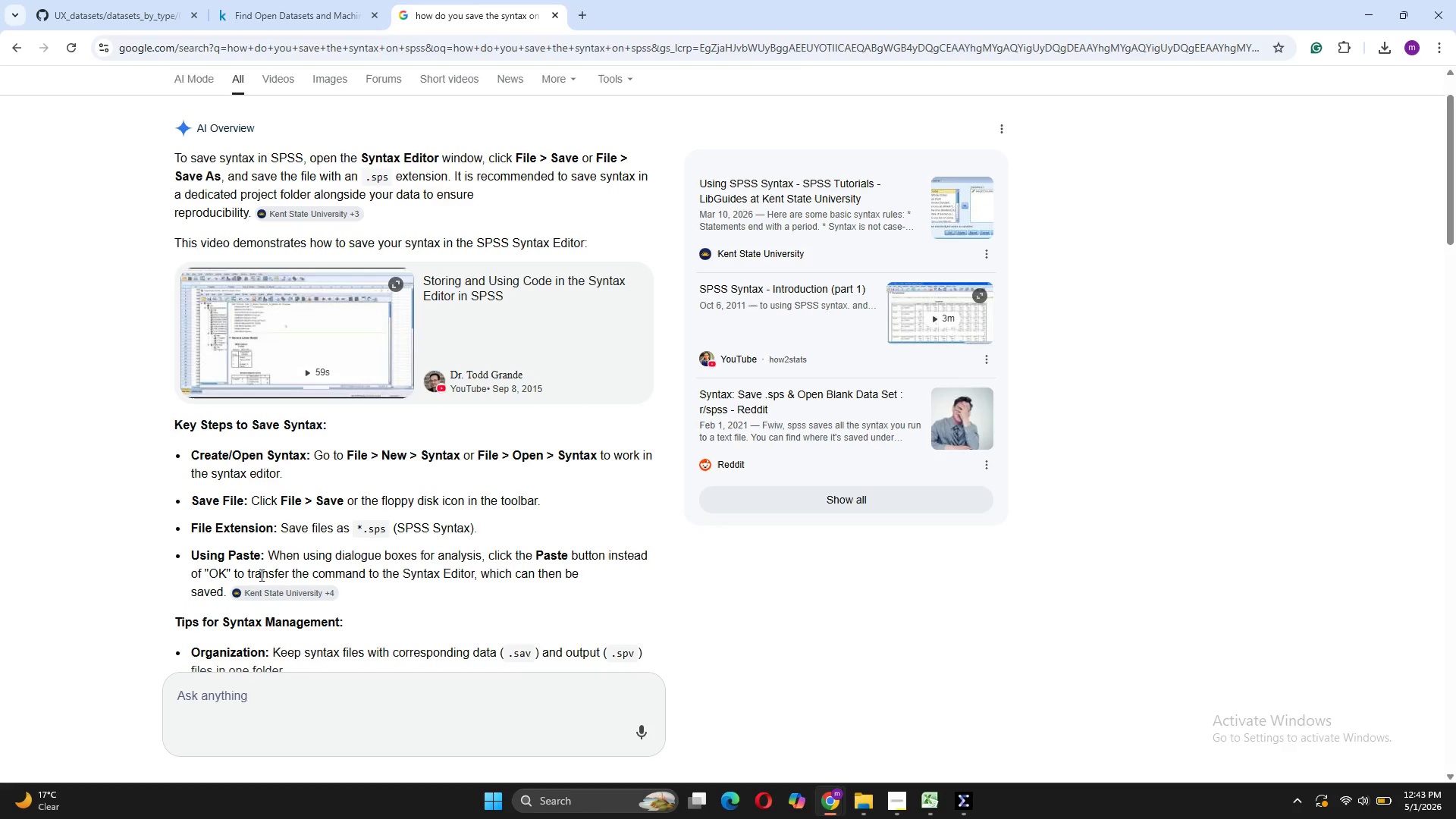 
wait(6.06)
 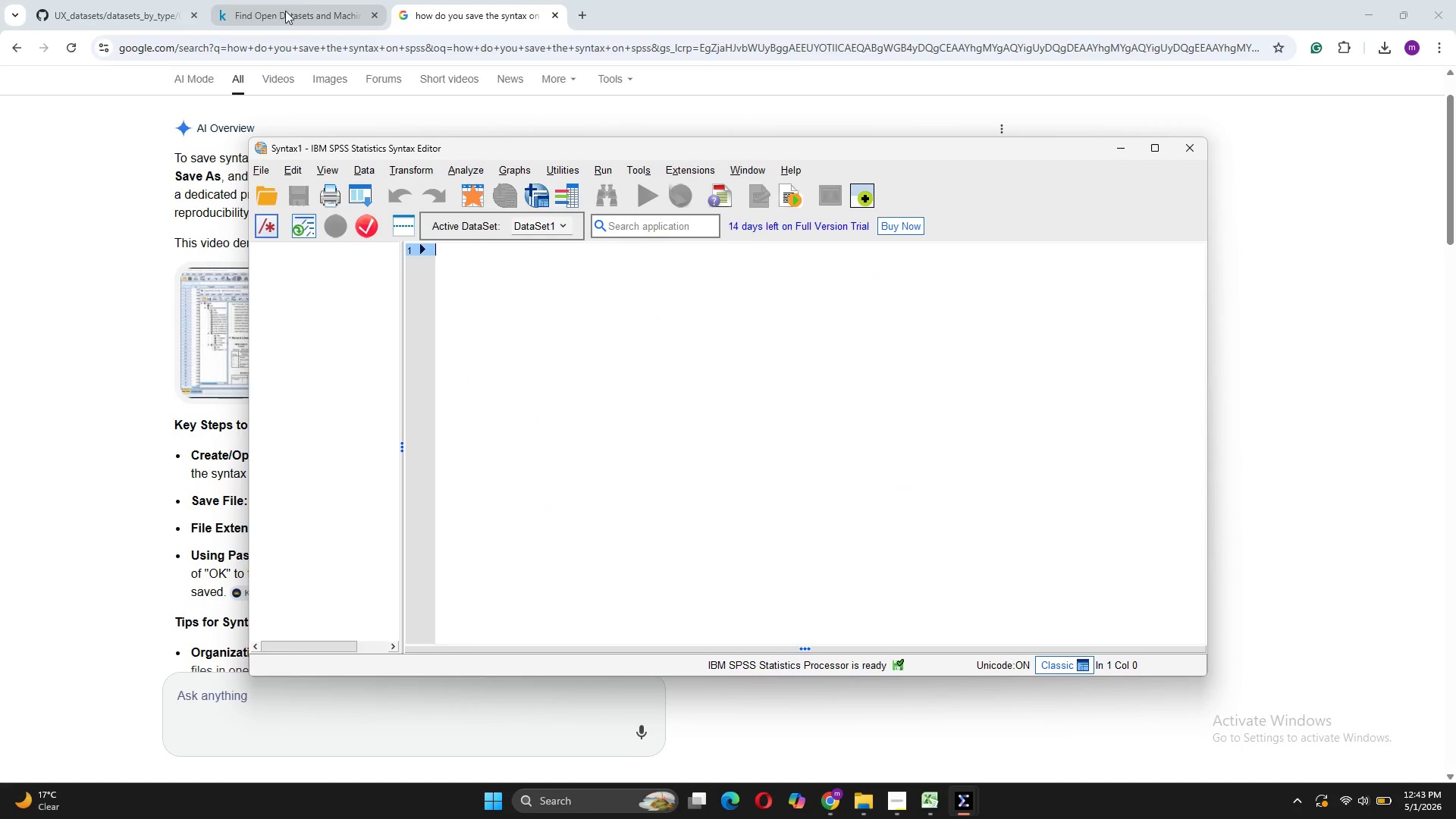 
scroll: coordinate [260, 575], scroll_direction: down, amount: 4.0
 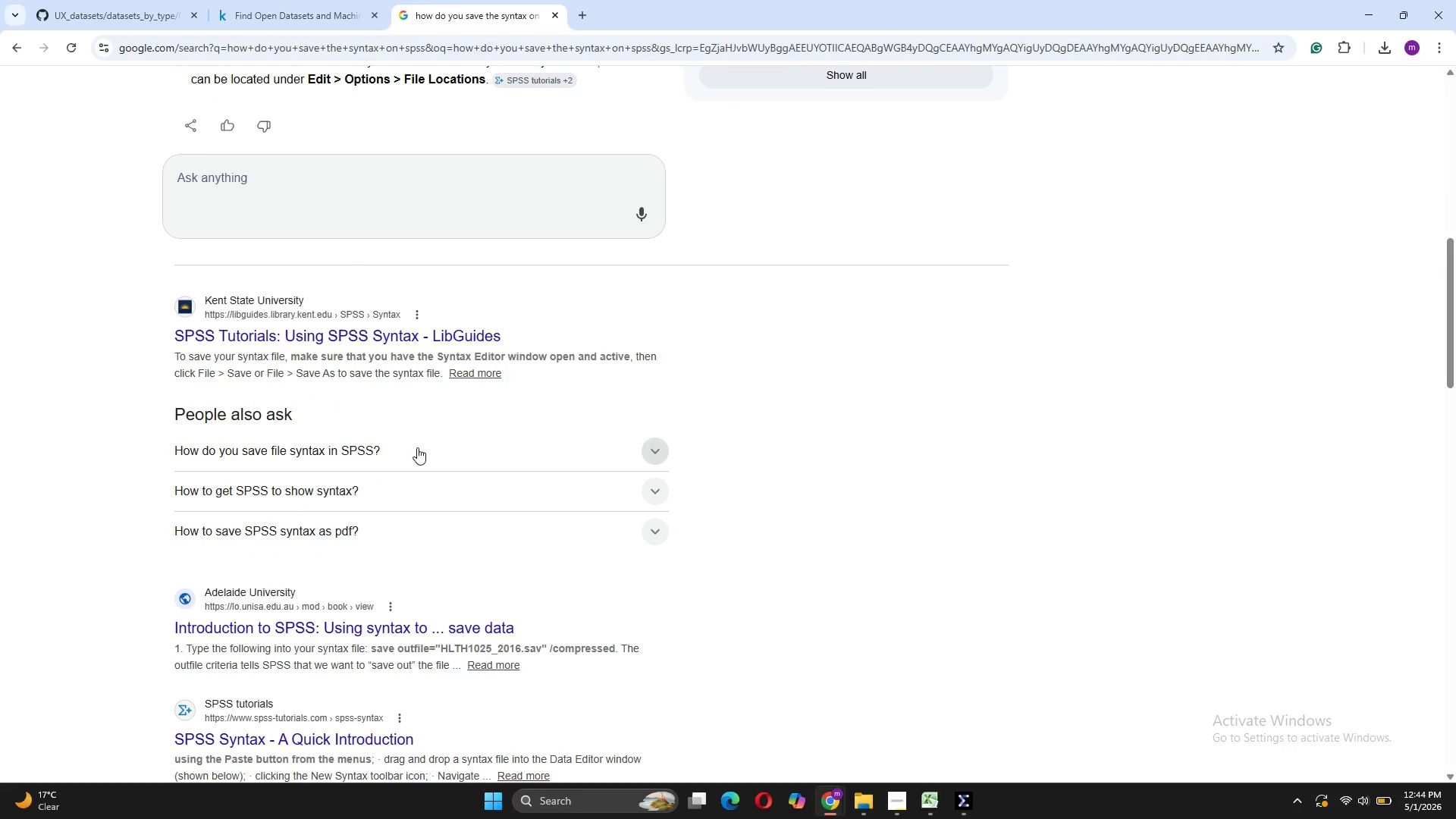 
left_click([417, 447])
 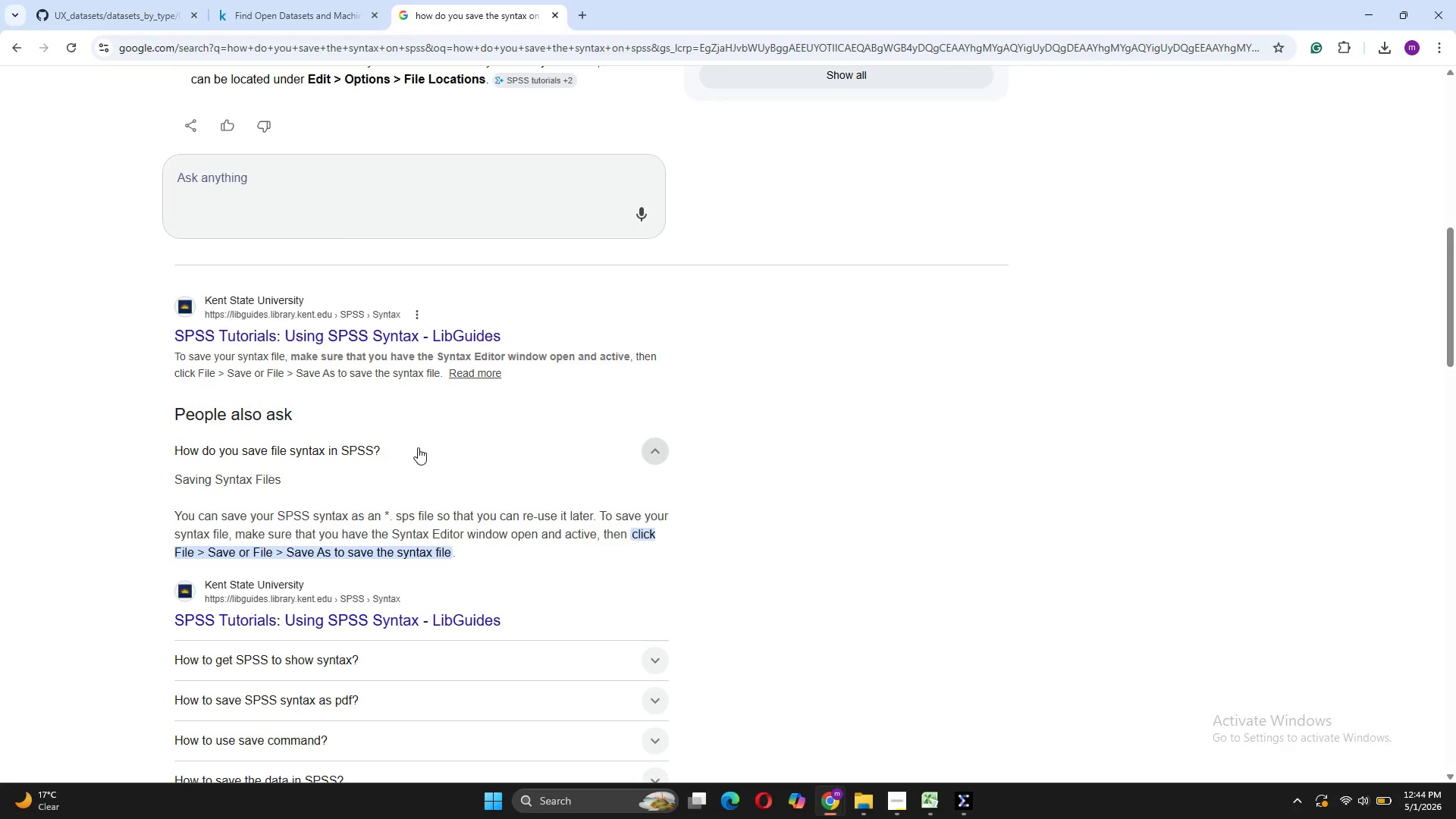 
wait(11.27)
 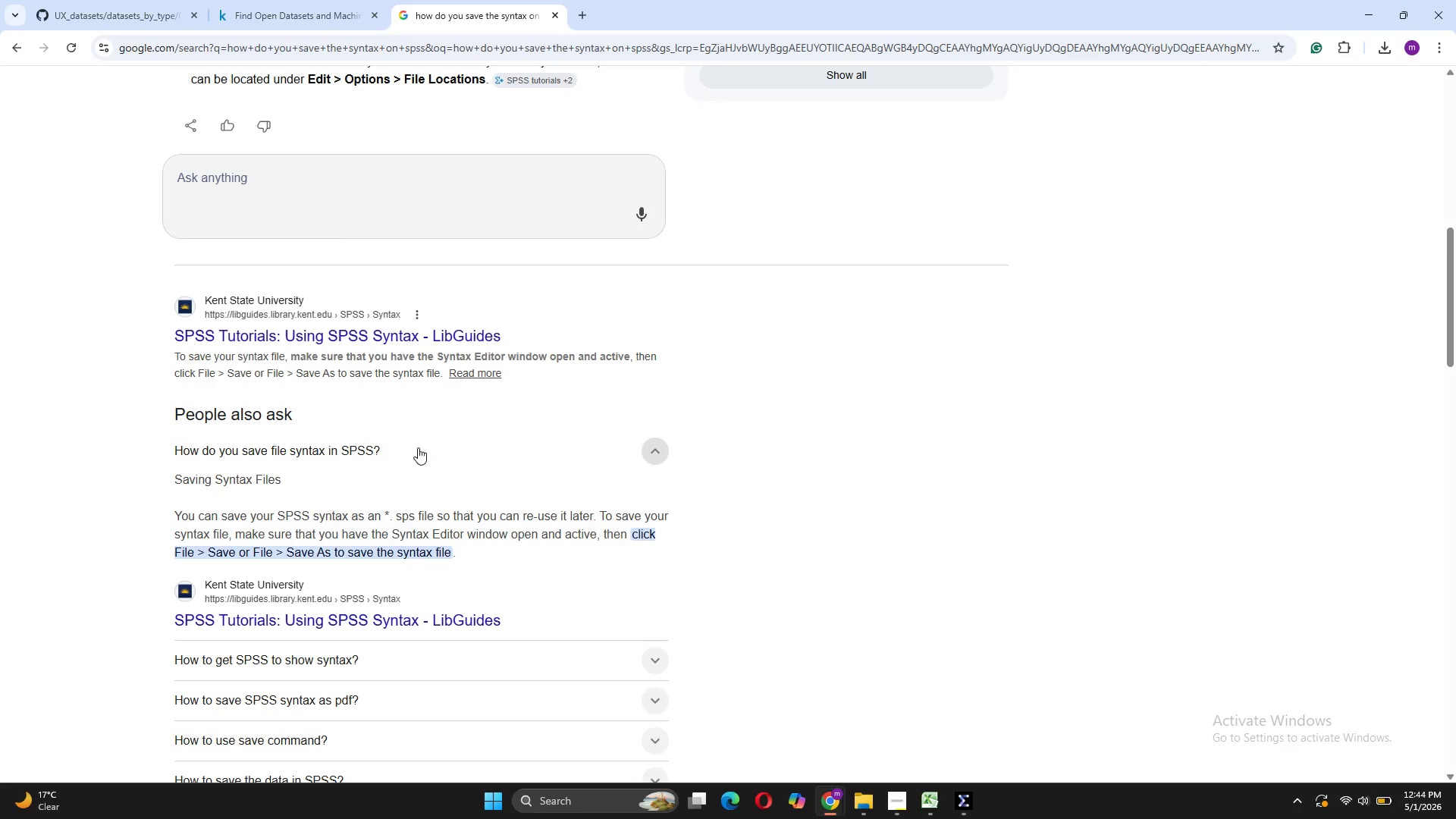 
left_click([1098, 734])
 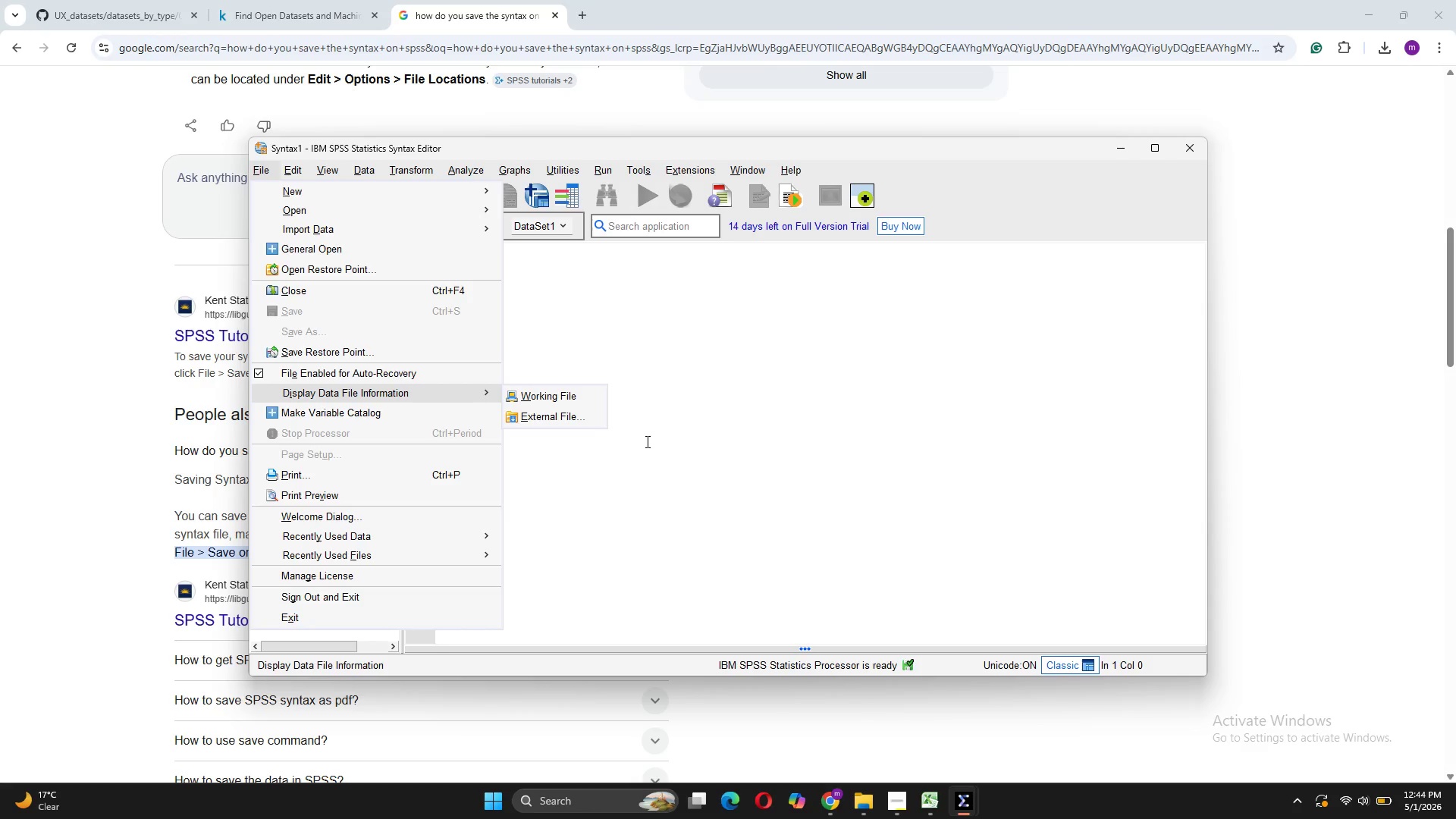 
left_click([647, 441])
 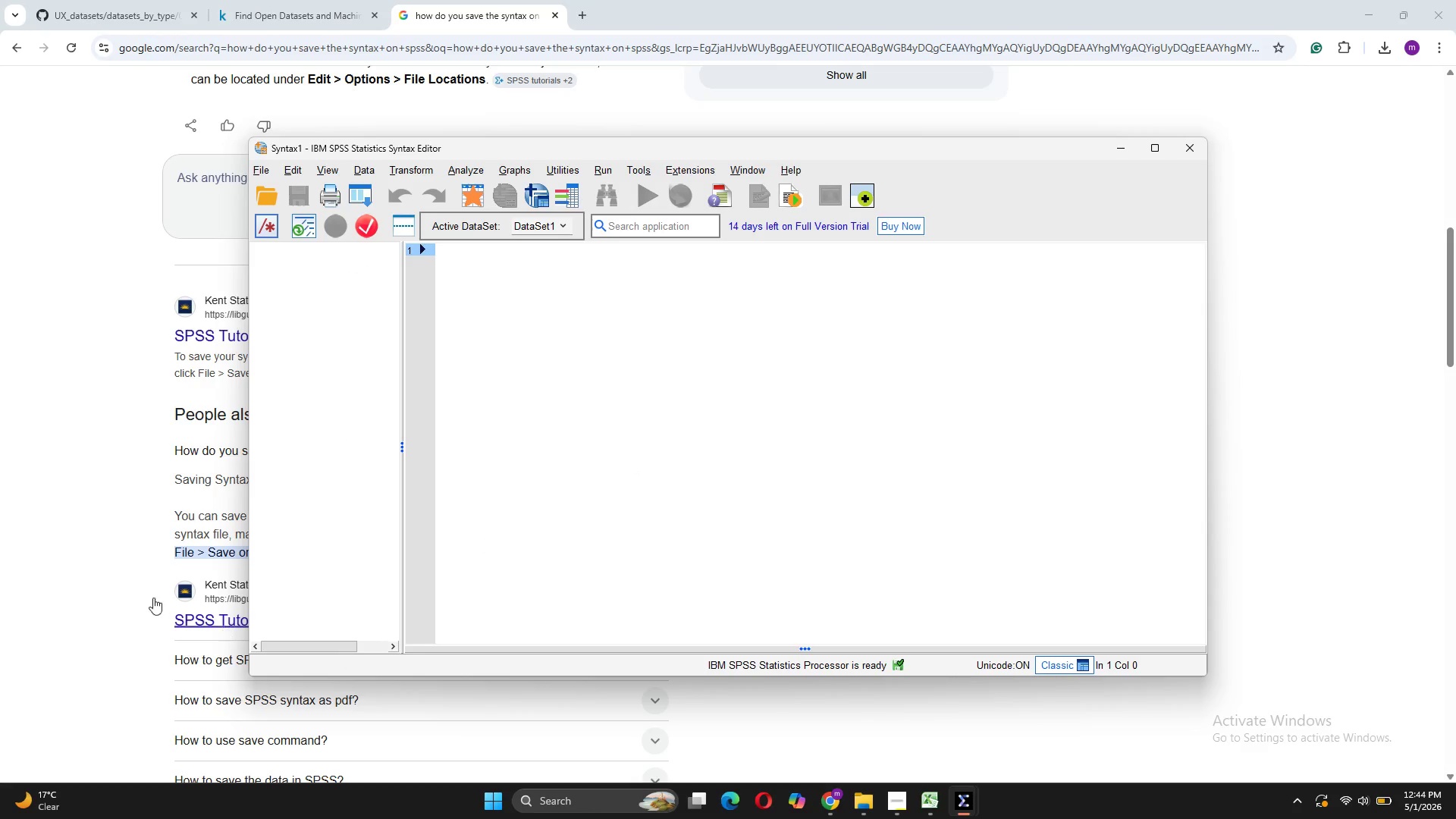 
left_click([144, 593])
 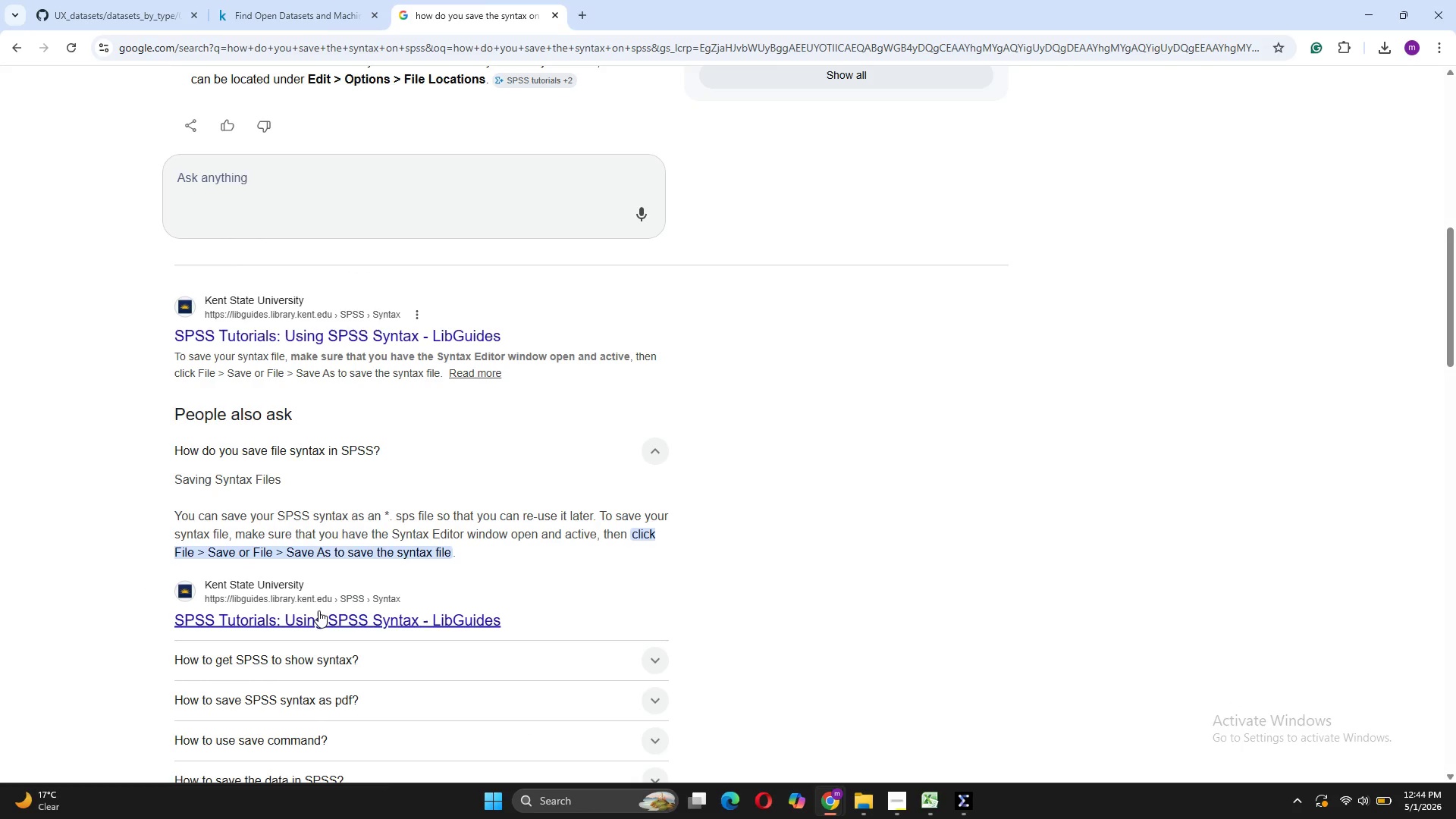 
scroll: coordinate [319, 610], scroll_direction: down, amount: 4.0
 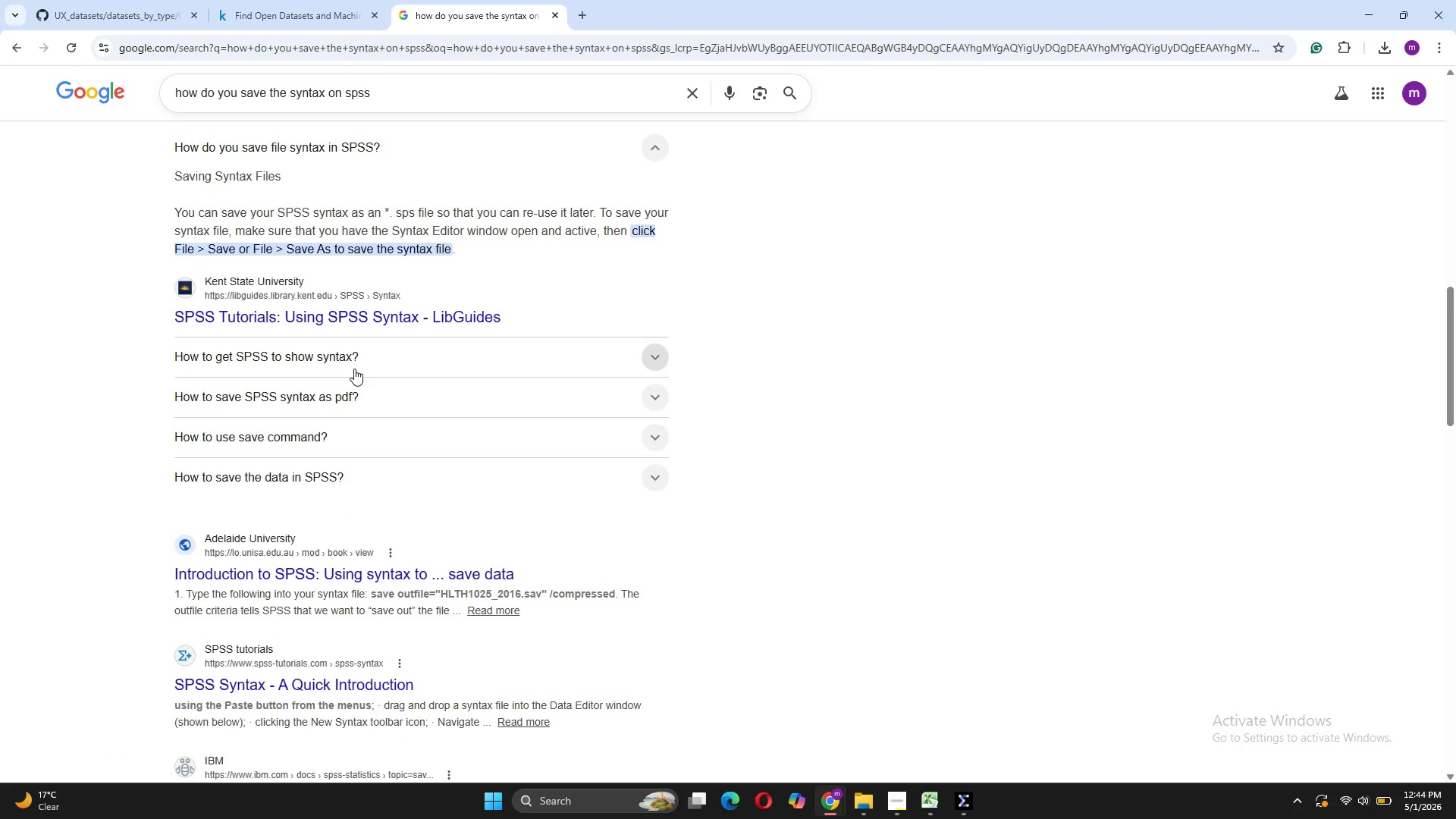 
left_click([355, 369])
 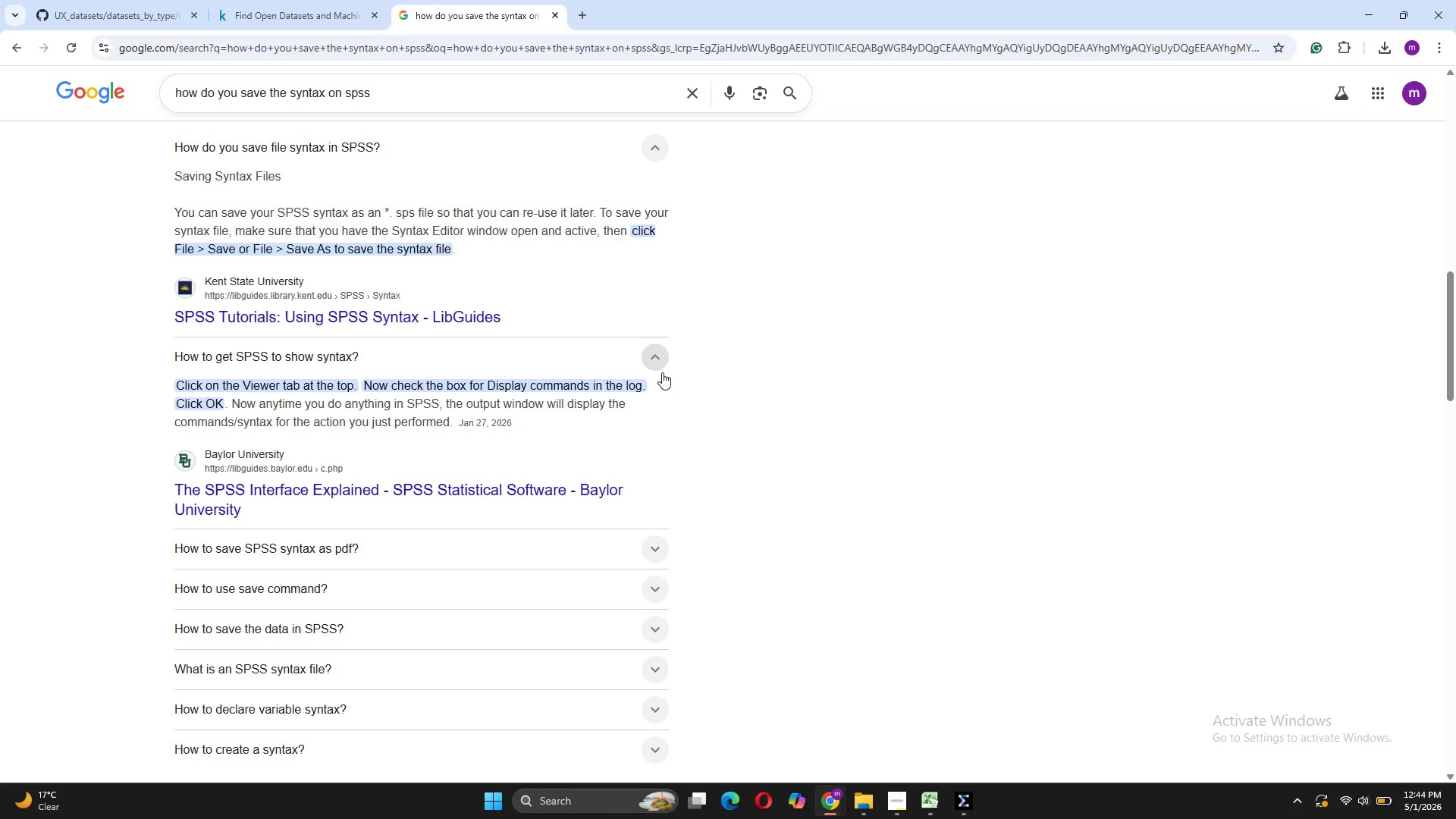 
wait(10.17)
 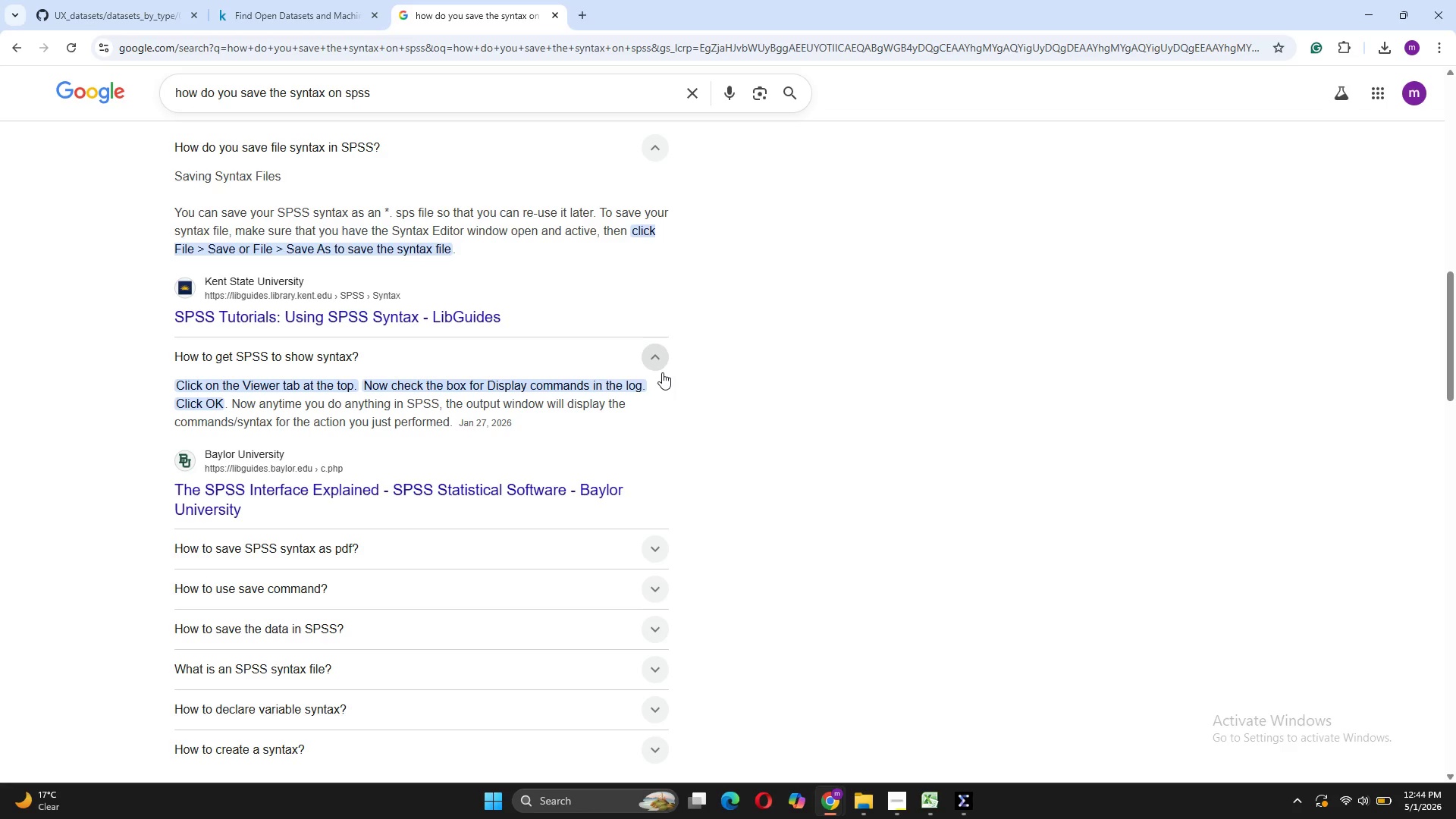 
left_click([992, 727])
 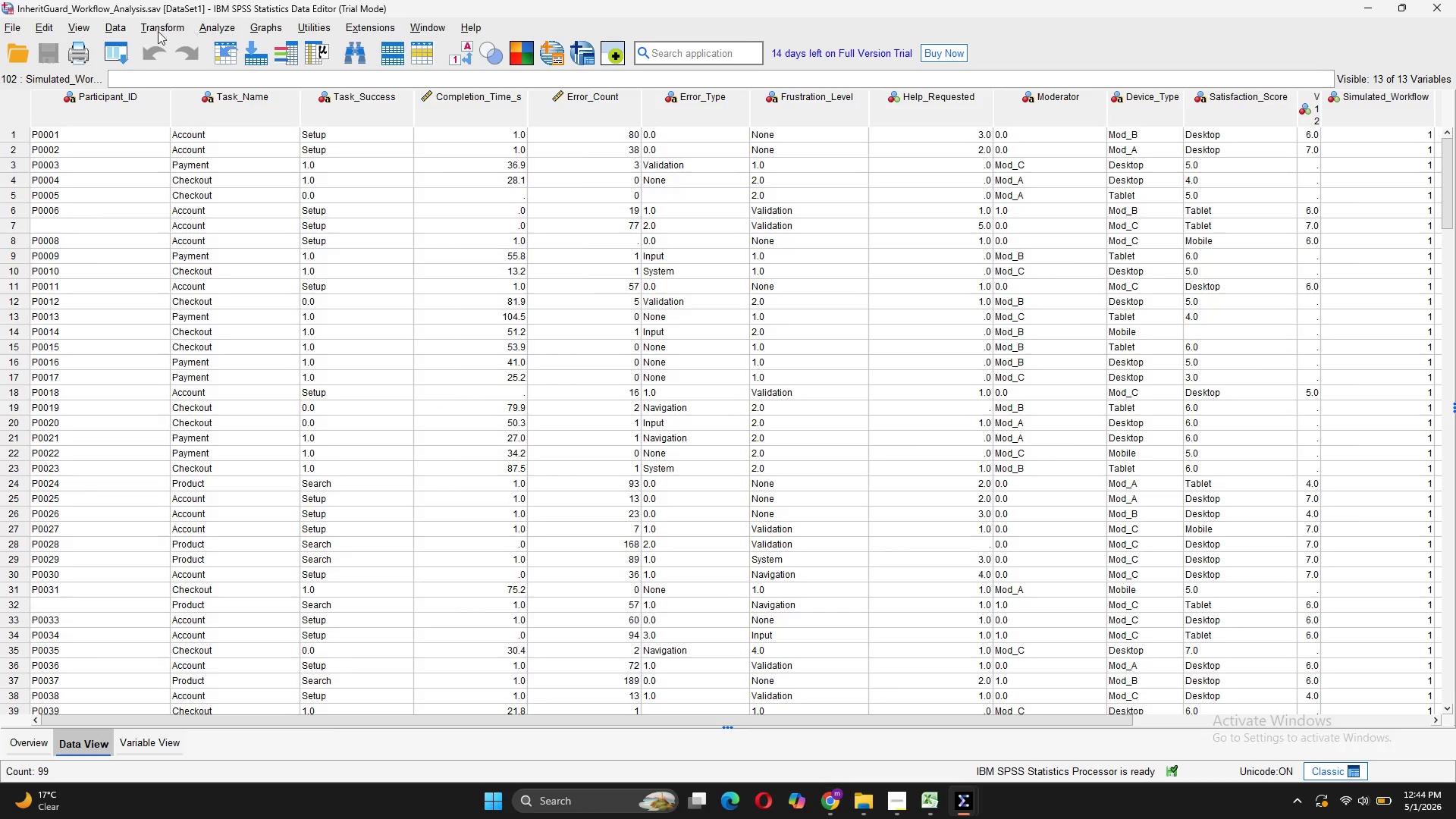 
left_click([77, 26])
 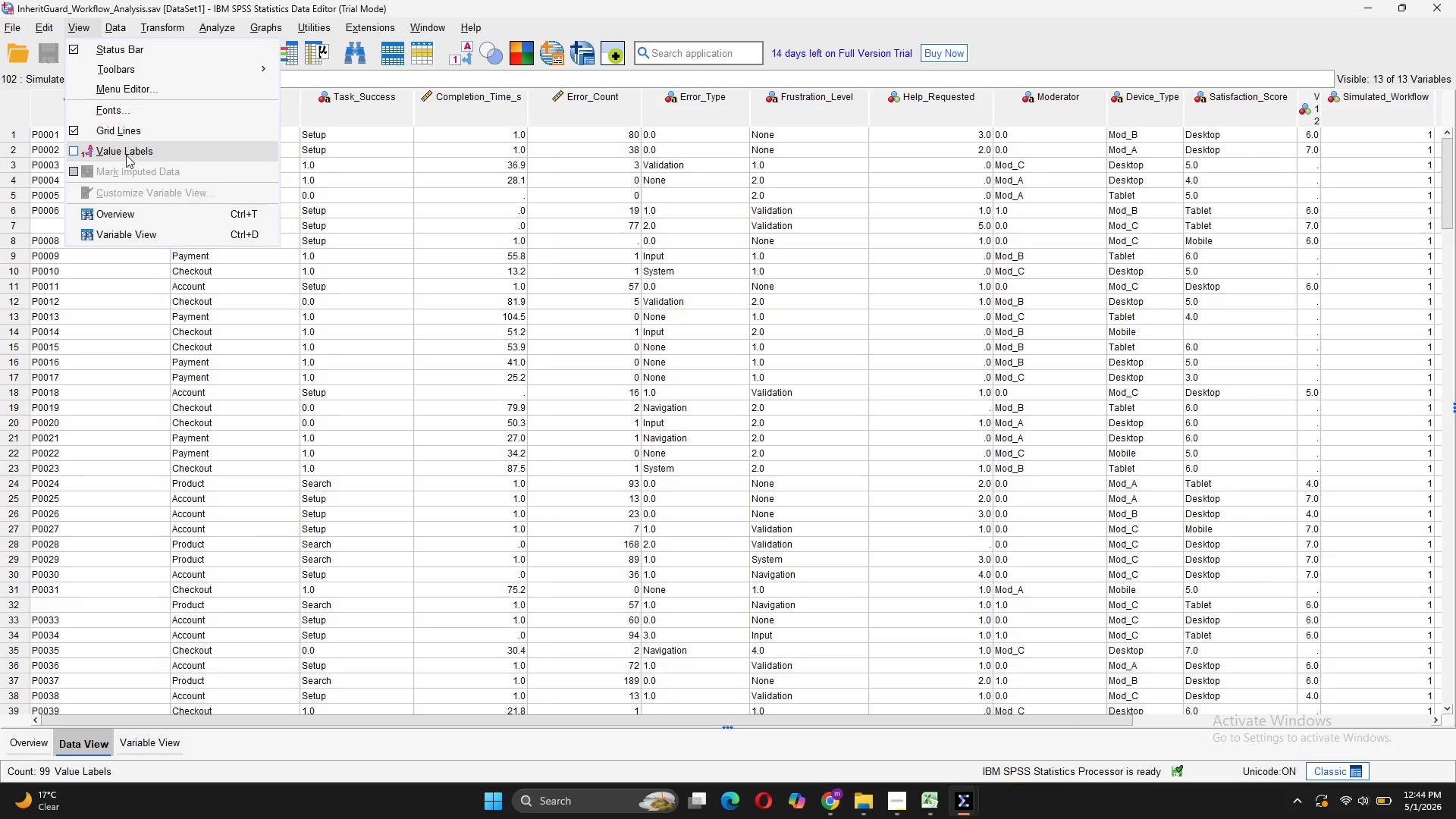 
wait(13.45)
 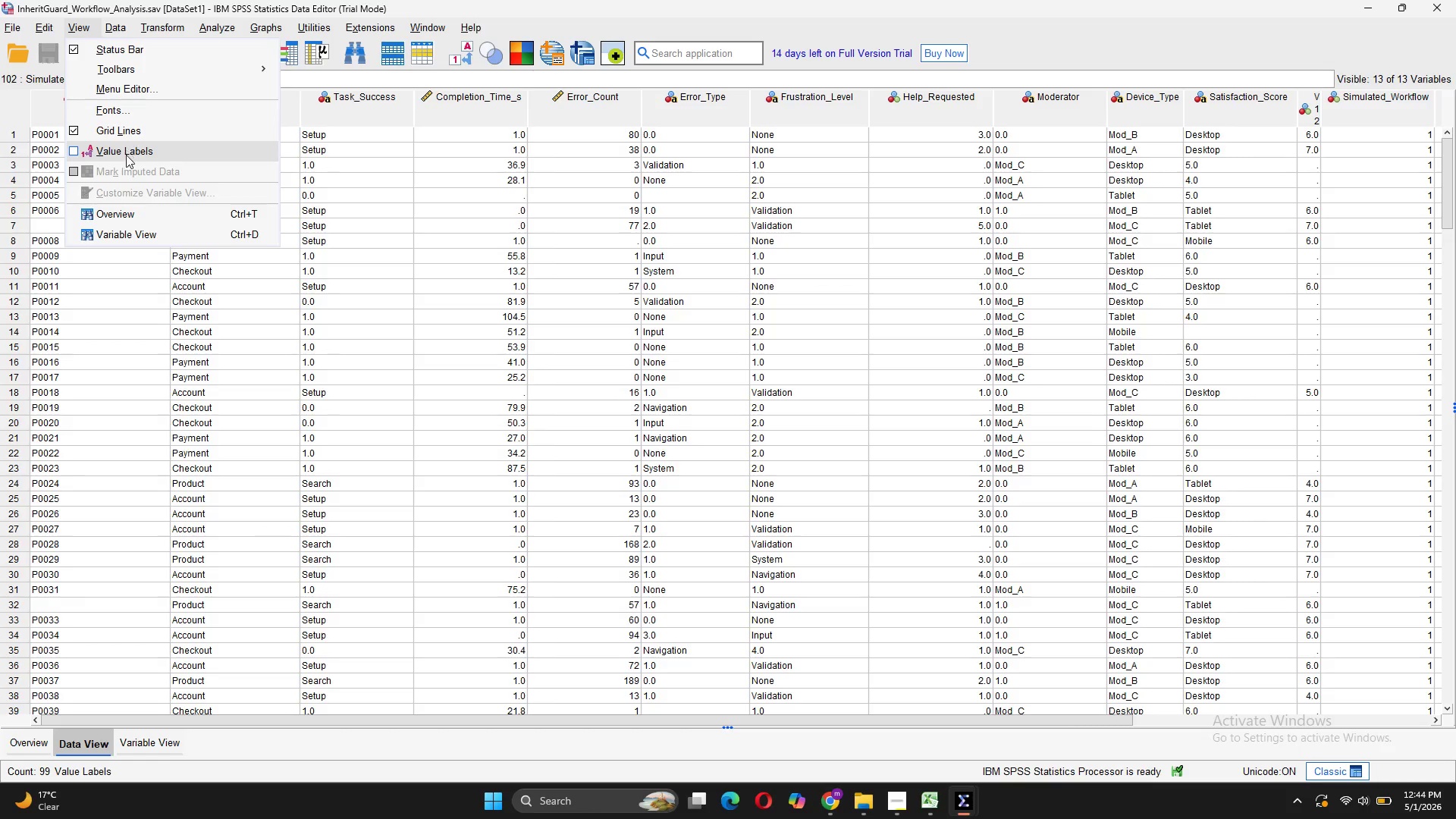 
left_click([895, 720])
 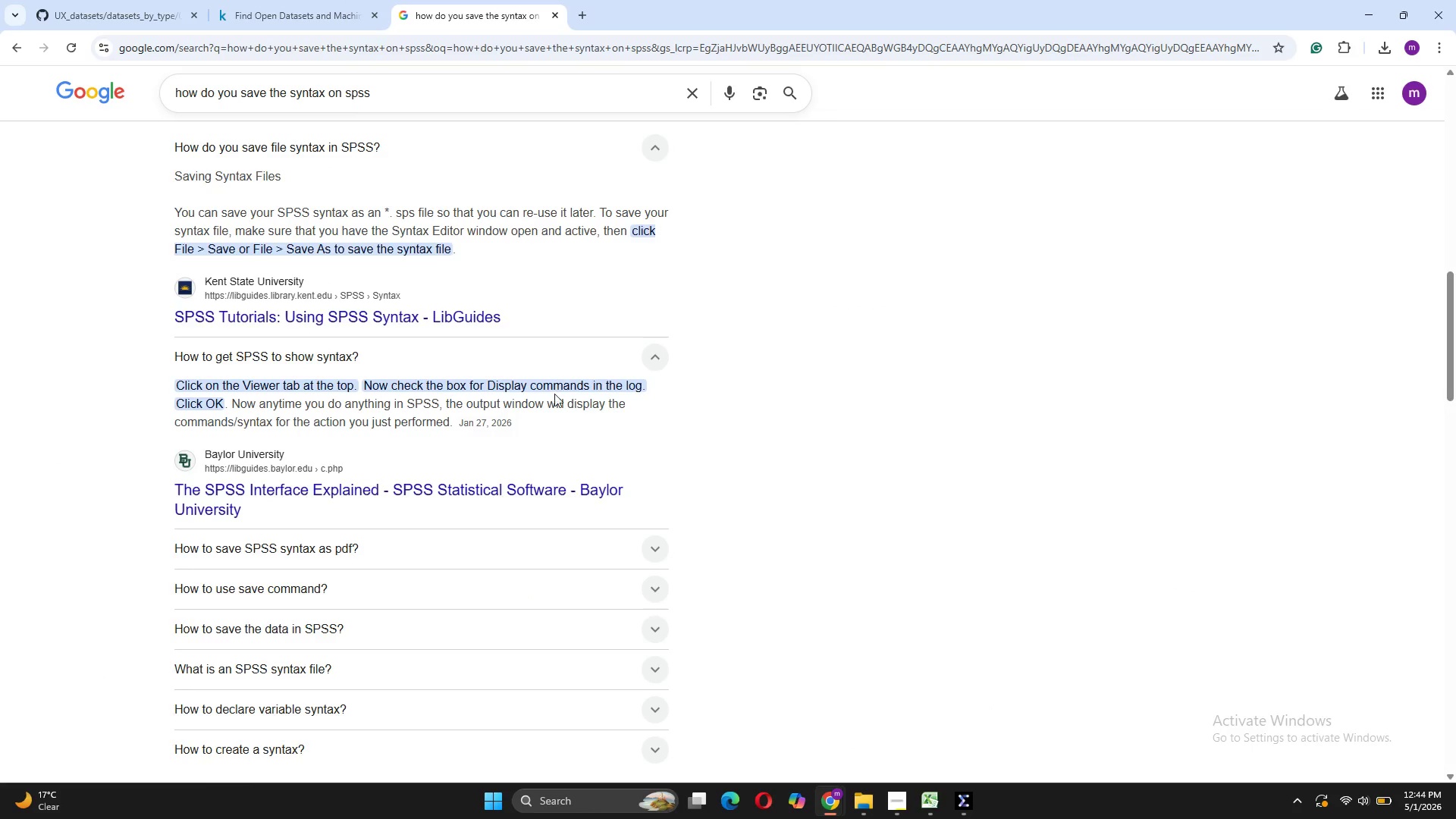 
scroll: coordinate [552, 399], scroll_direction: down, amount: 6.0
 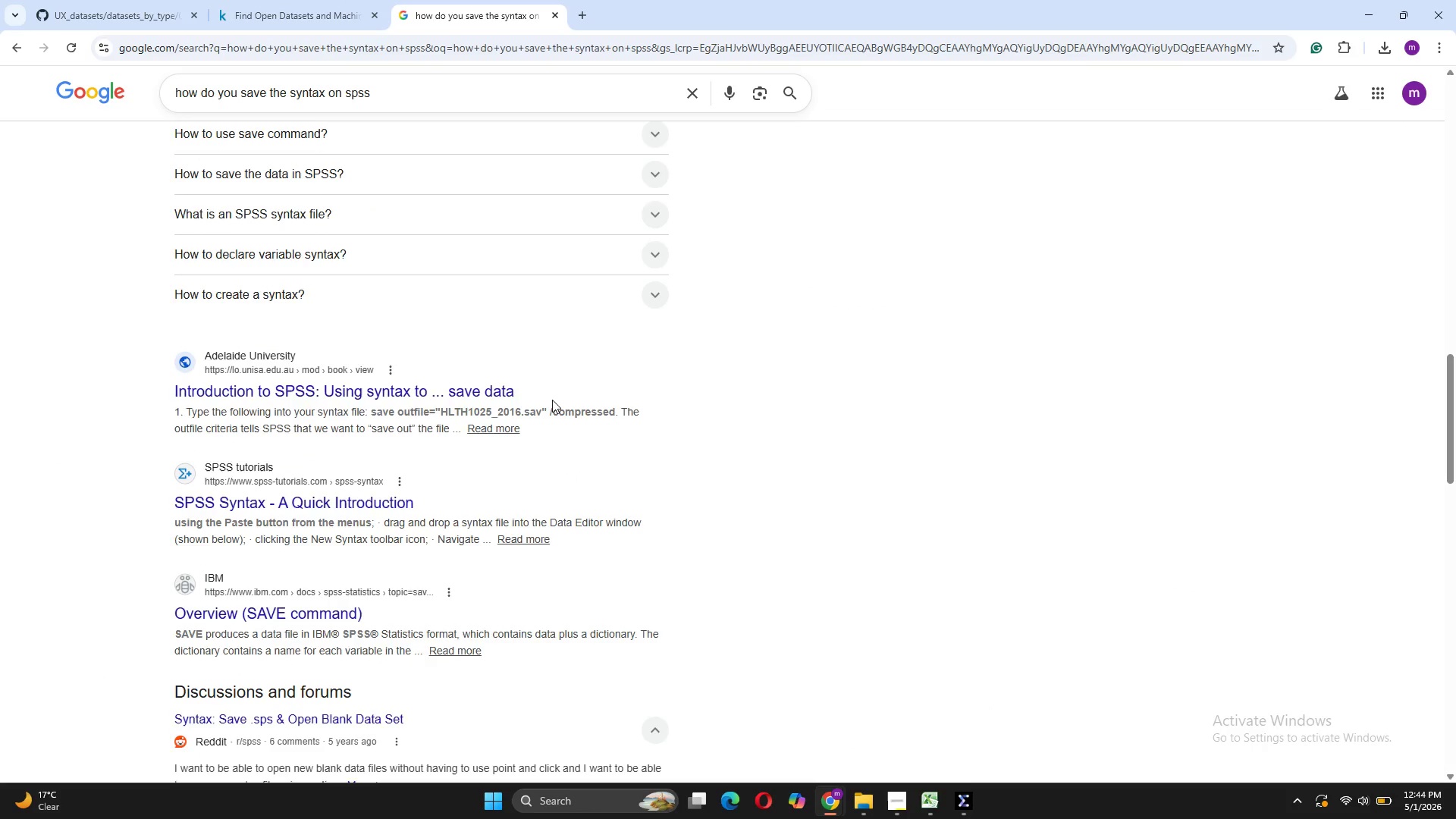 
scroll: coordinate [552, 400], scroll_direction: up, amount: 13.0
 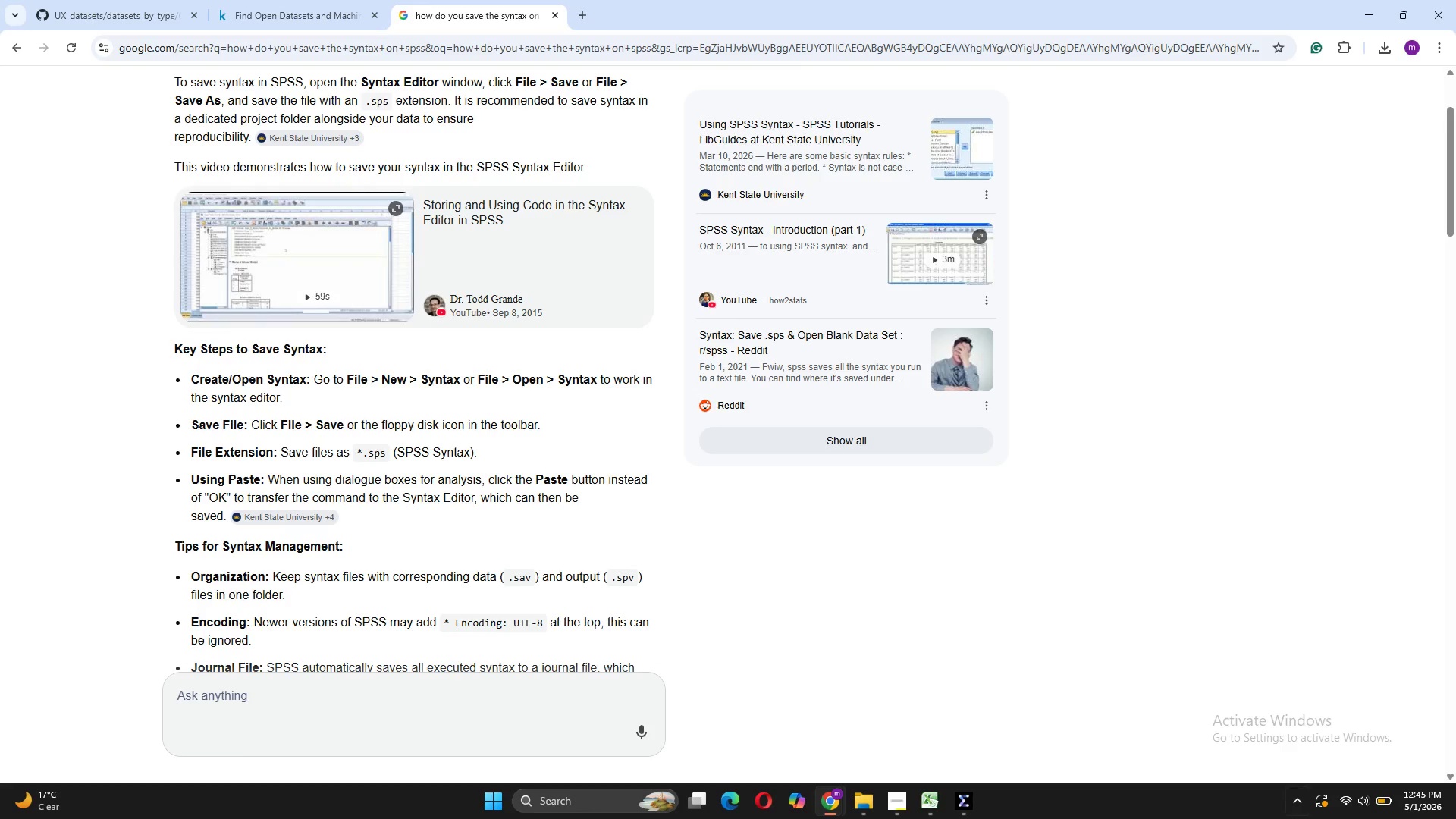 
wait(18.73)
 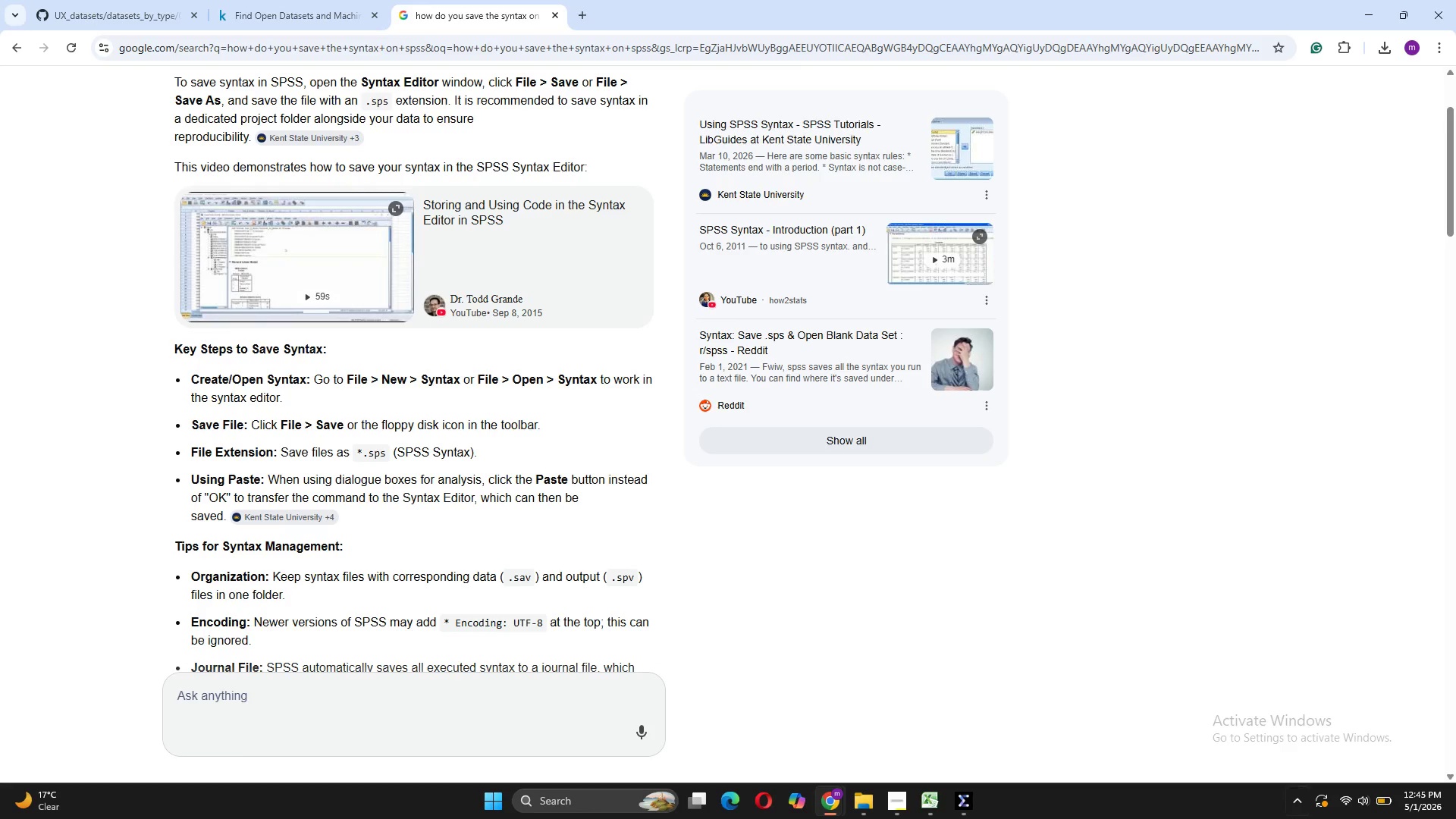 
mouse_move([1307, 816])
 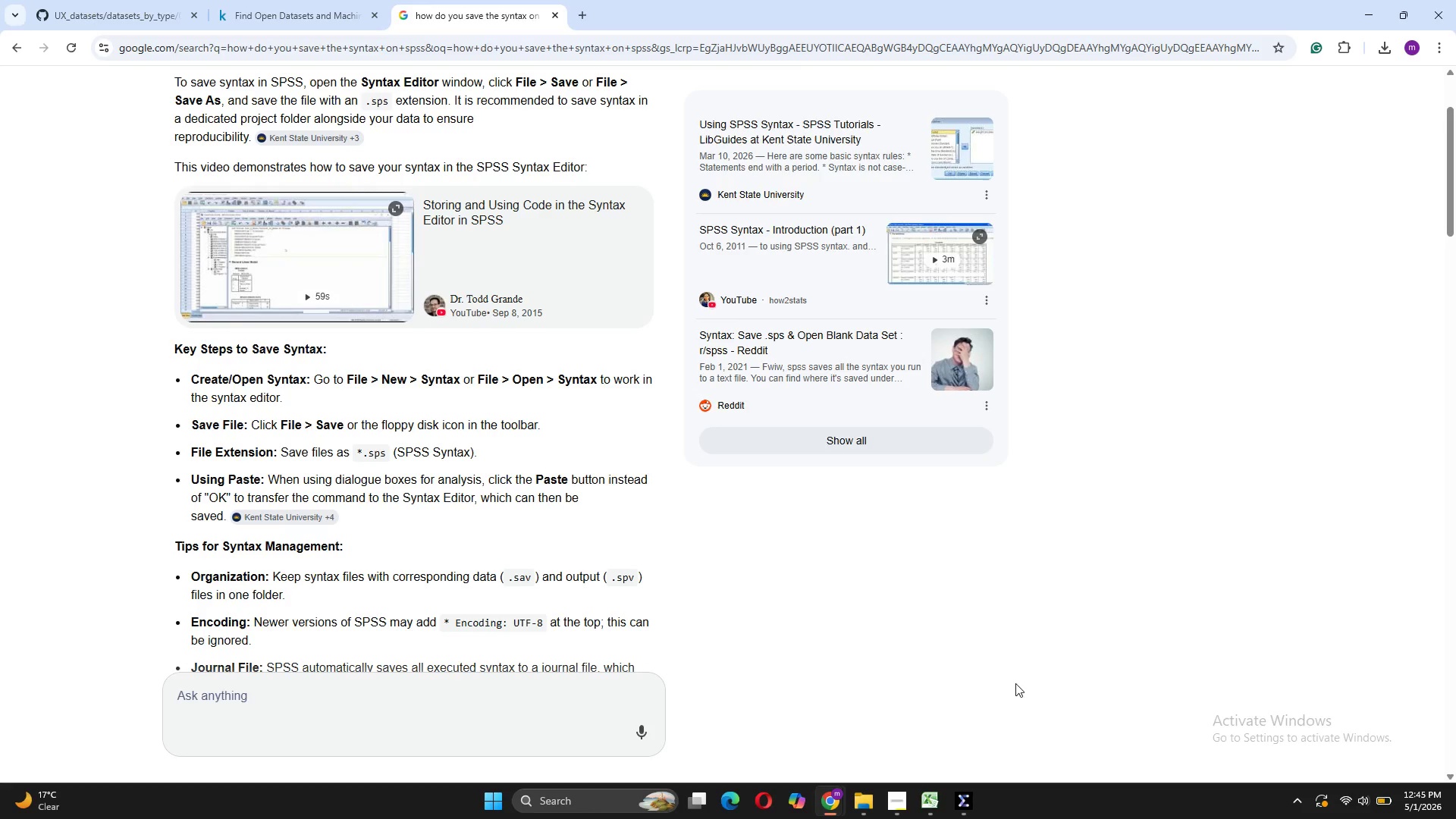 
mouse_move([867, 792])
 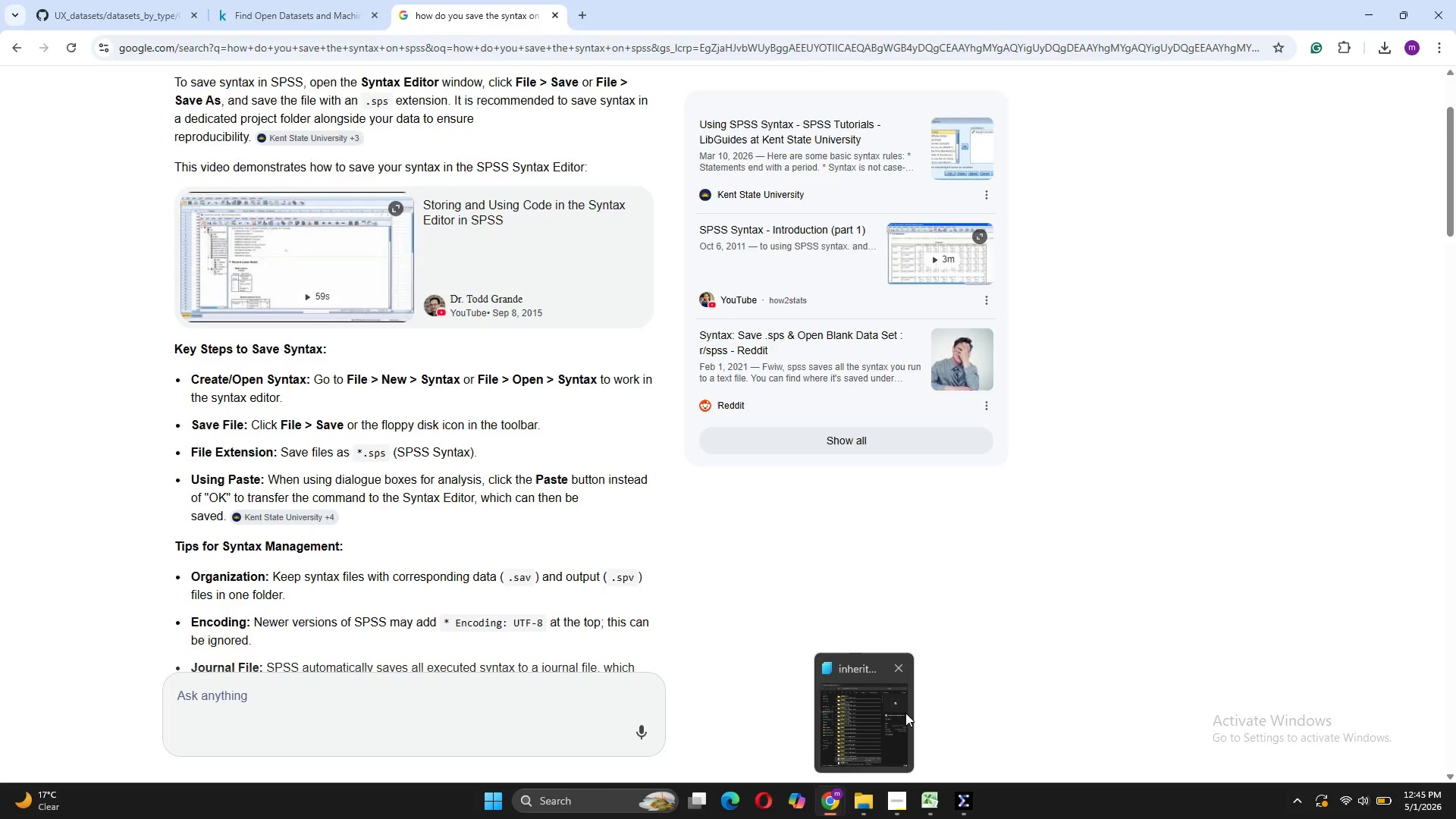 
left_click([905, 713])
 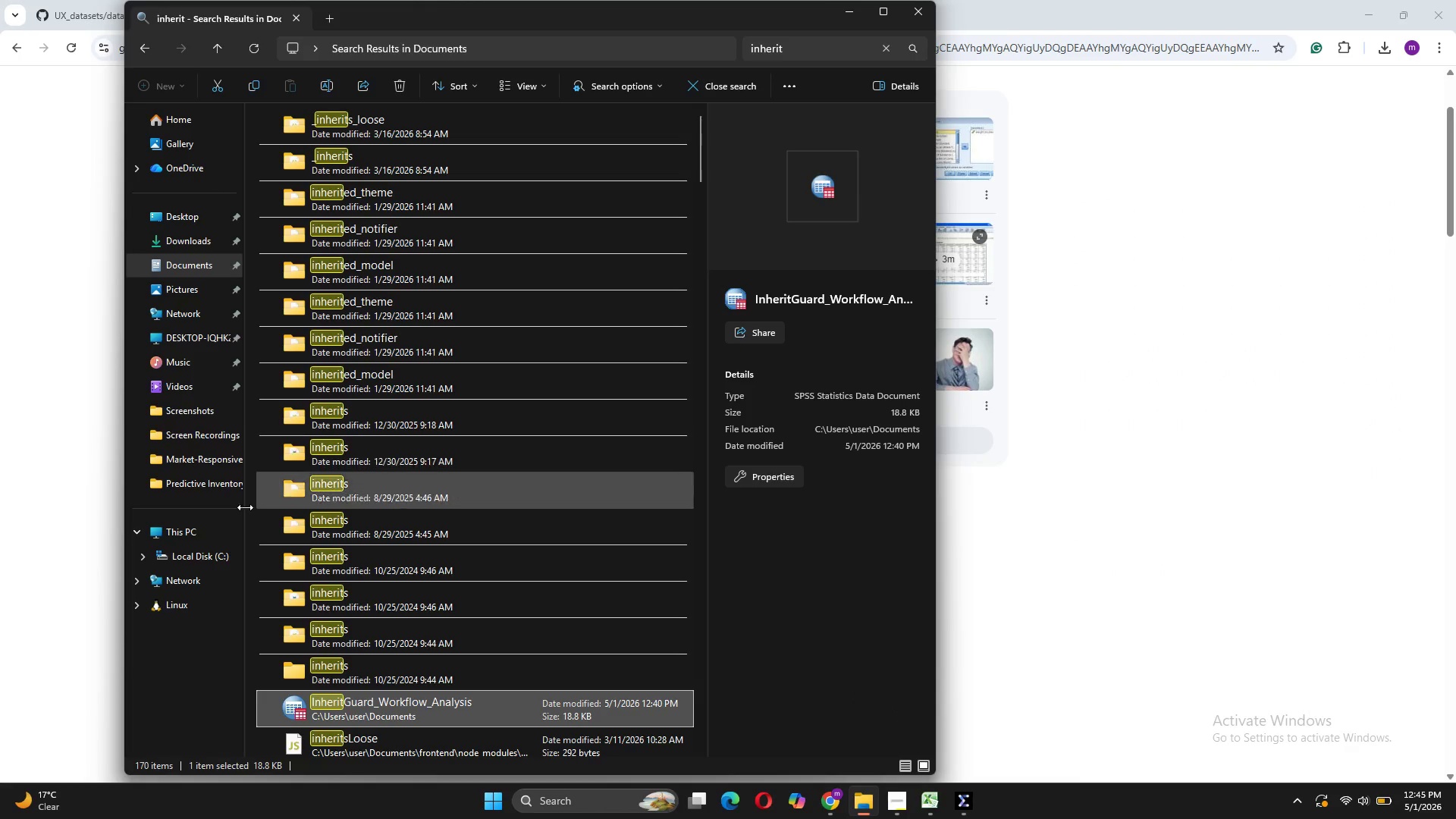 
left_click([184, 563])
 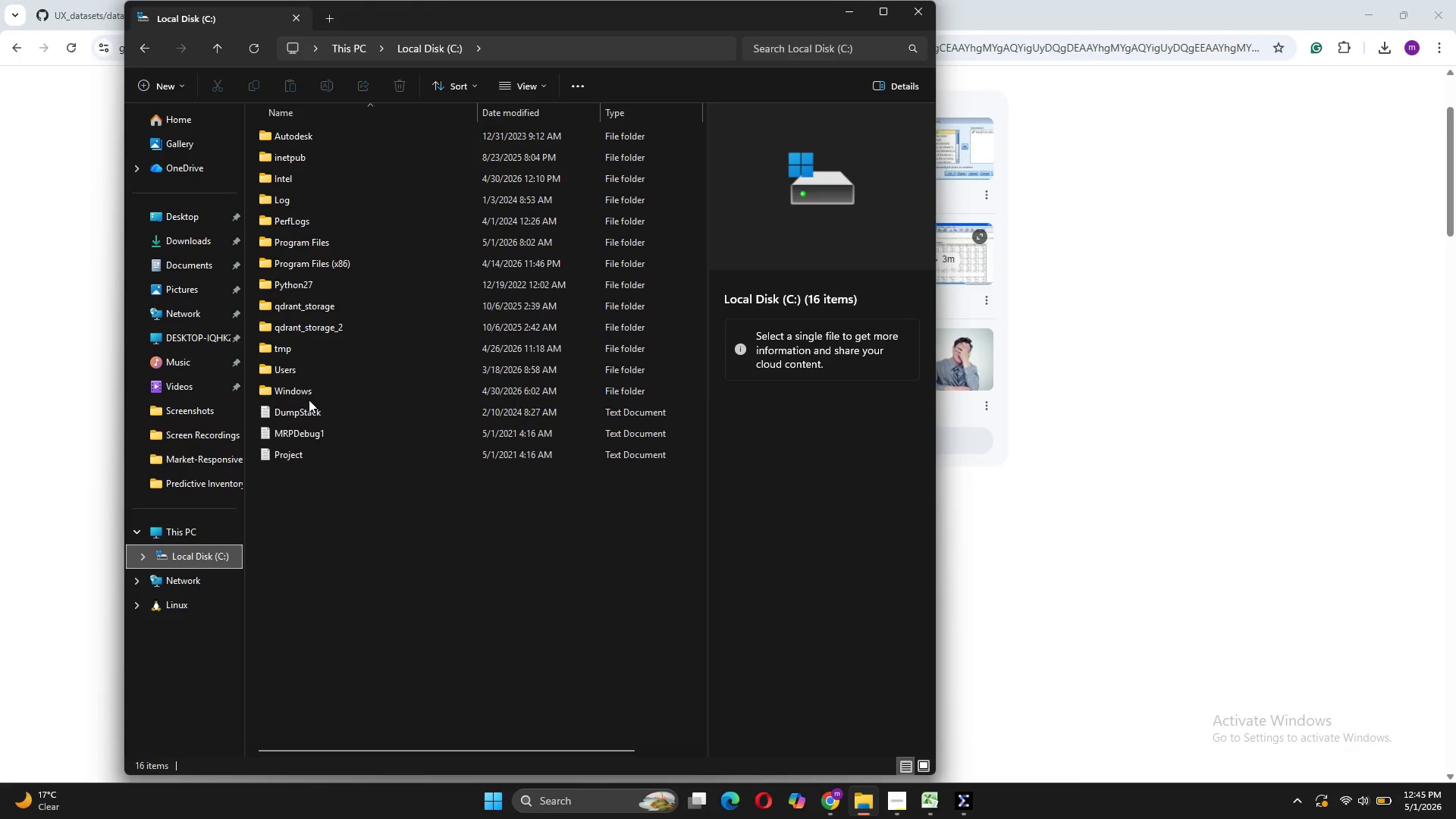 
left_click([331, 260])
 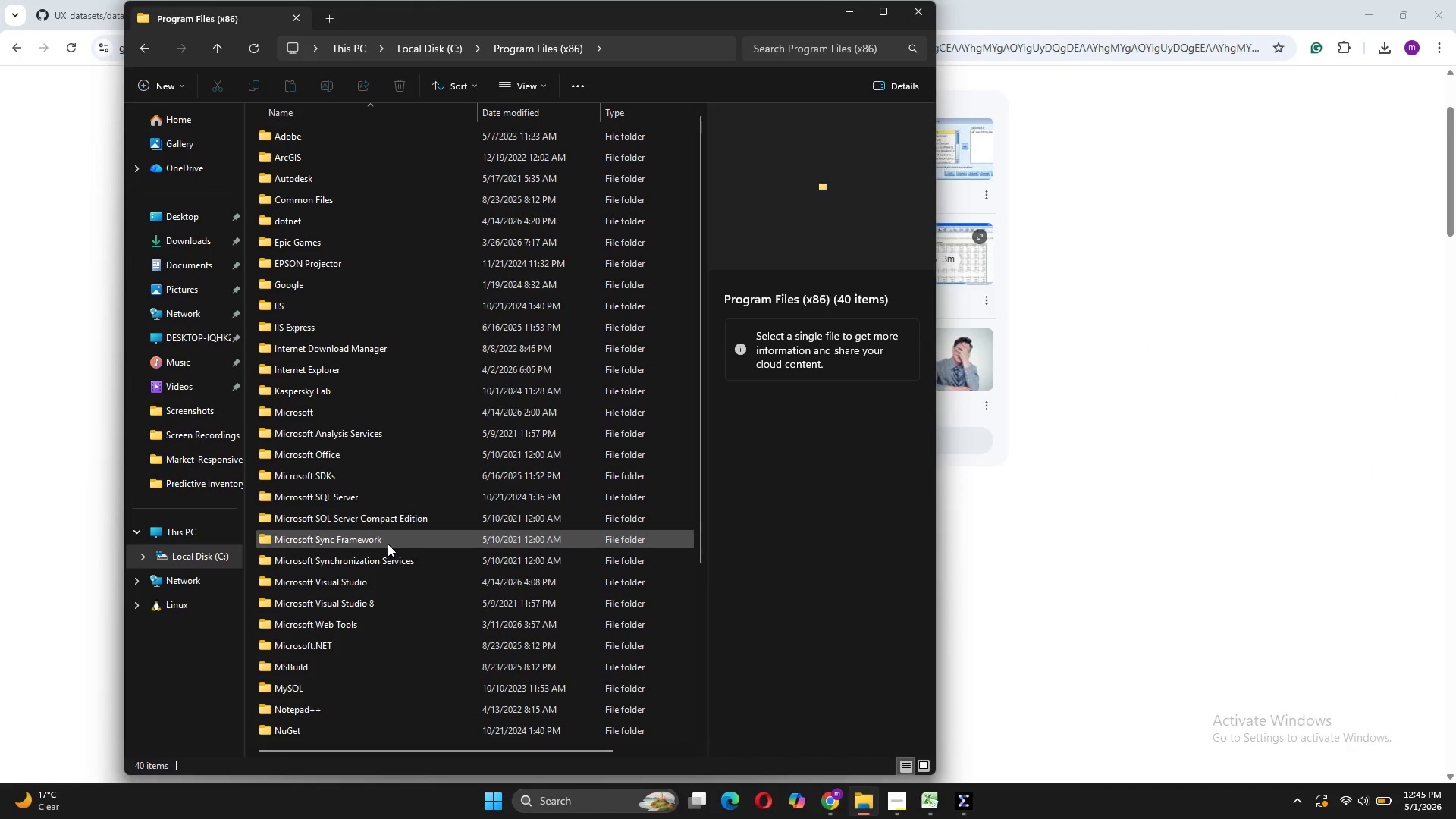 
scroll: coordinate [388, 585], scroll_direction: down, amount: 7.0
 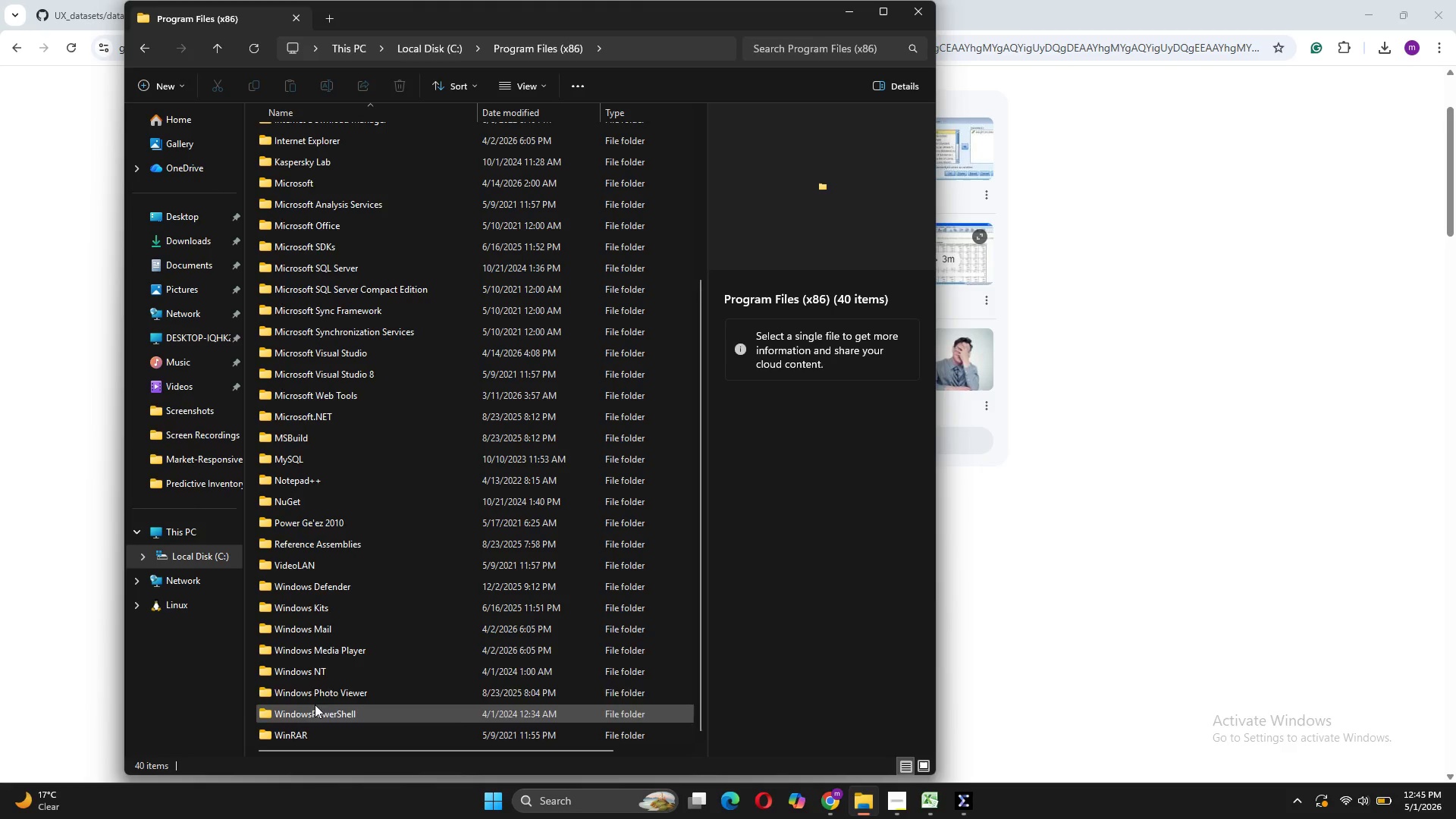 
scroll: coordinate [357, 431], scroll_direction: up, amount: 6.0
 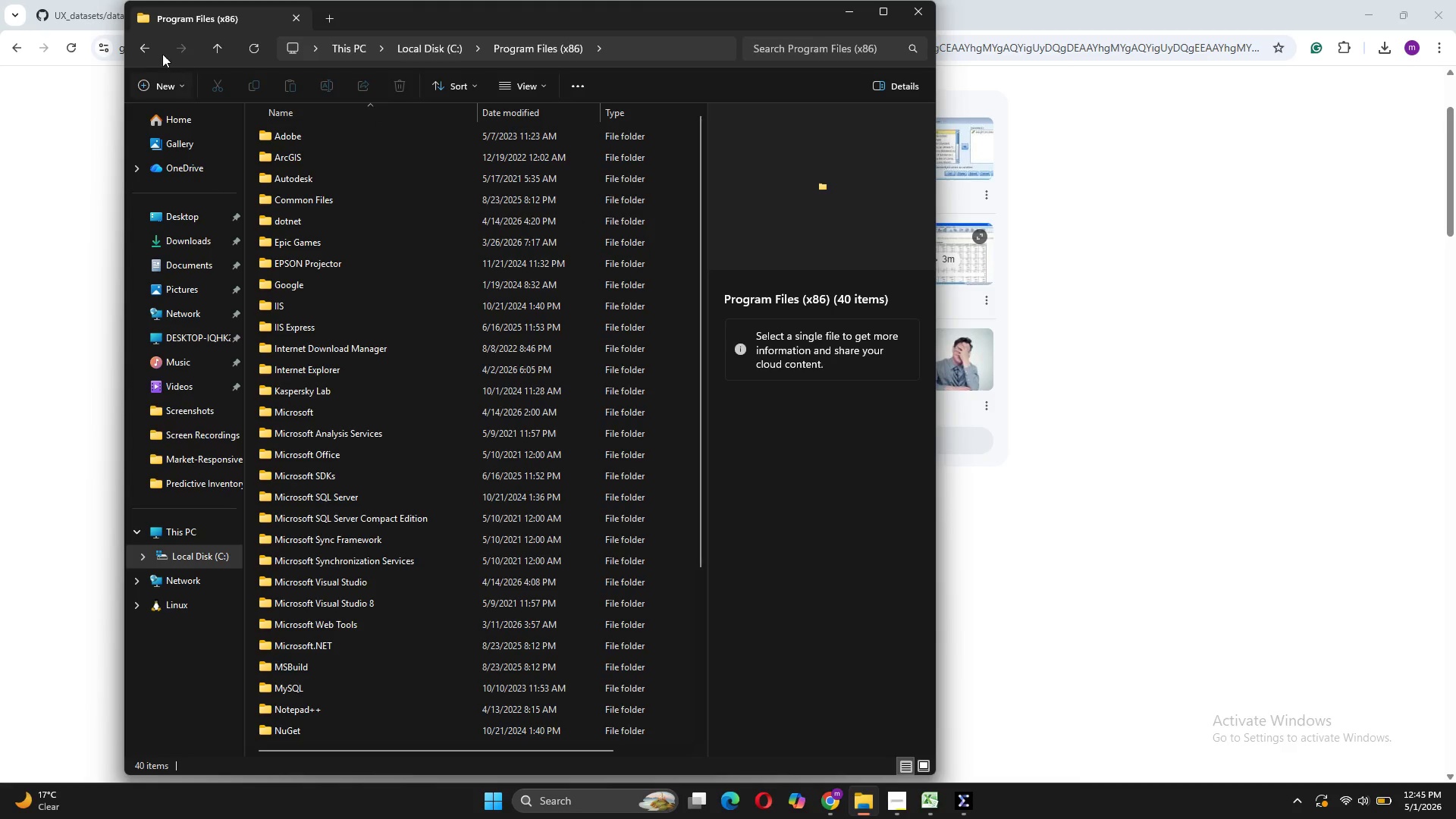 
left_click([150, 49])
 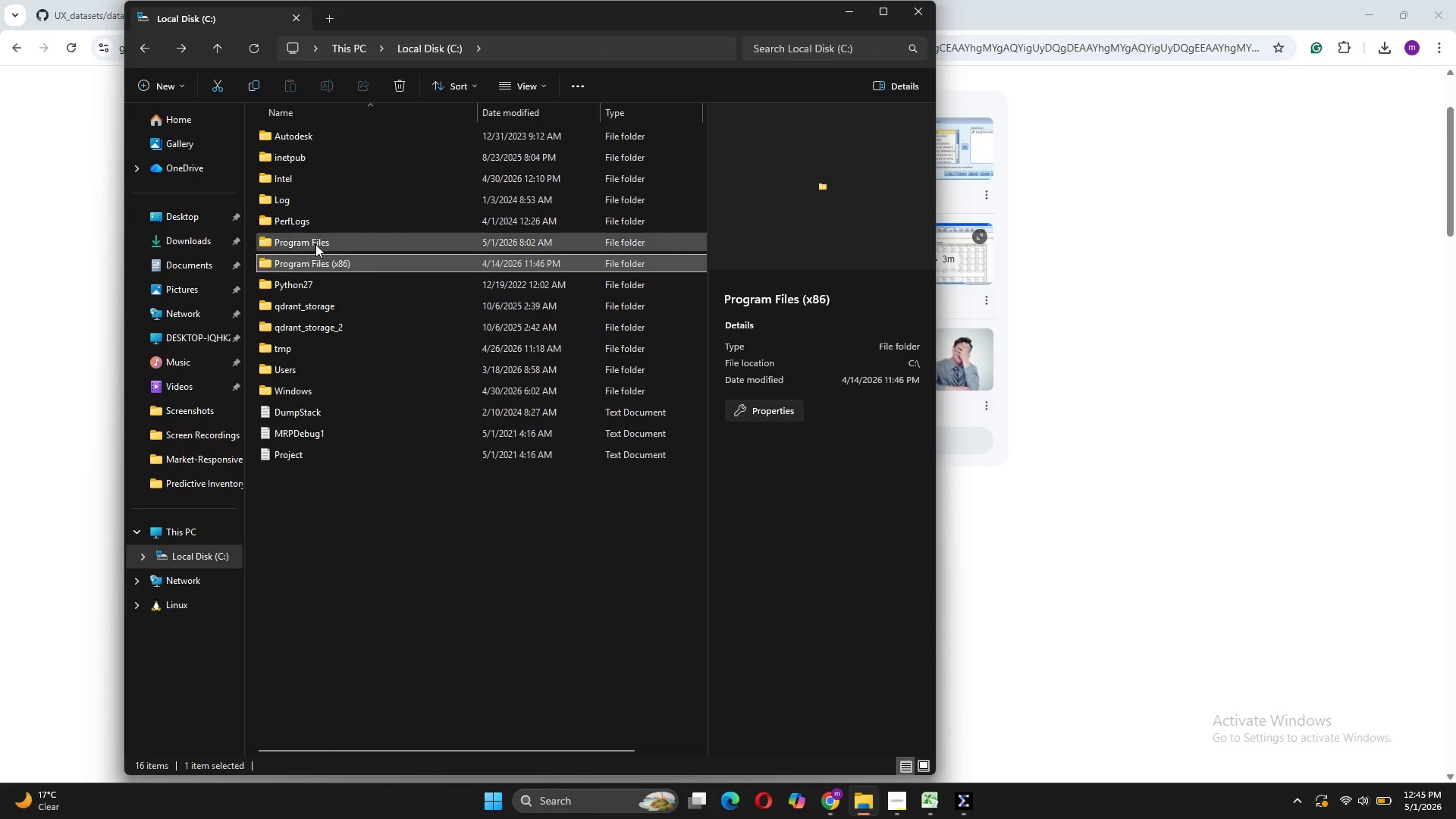 
double_click([315, 244])
 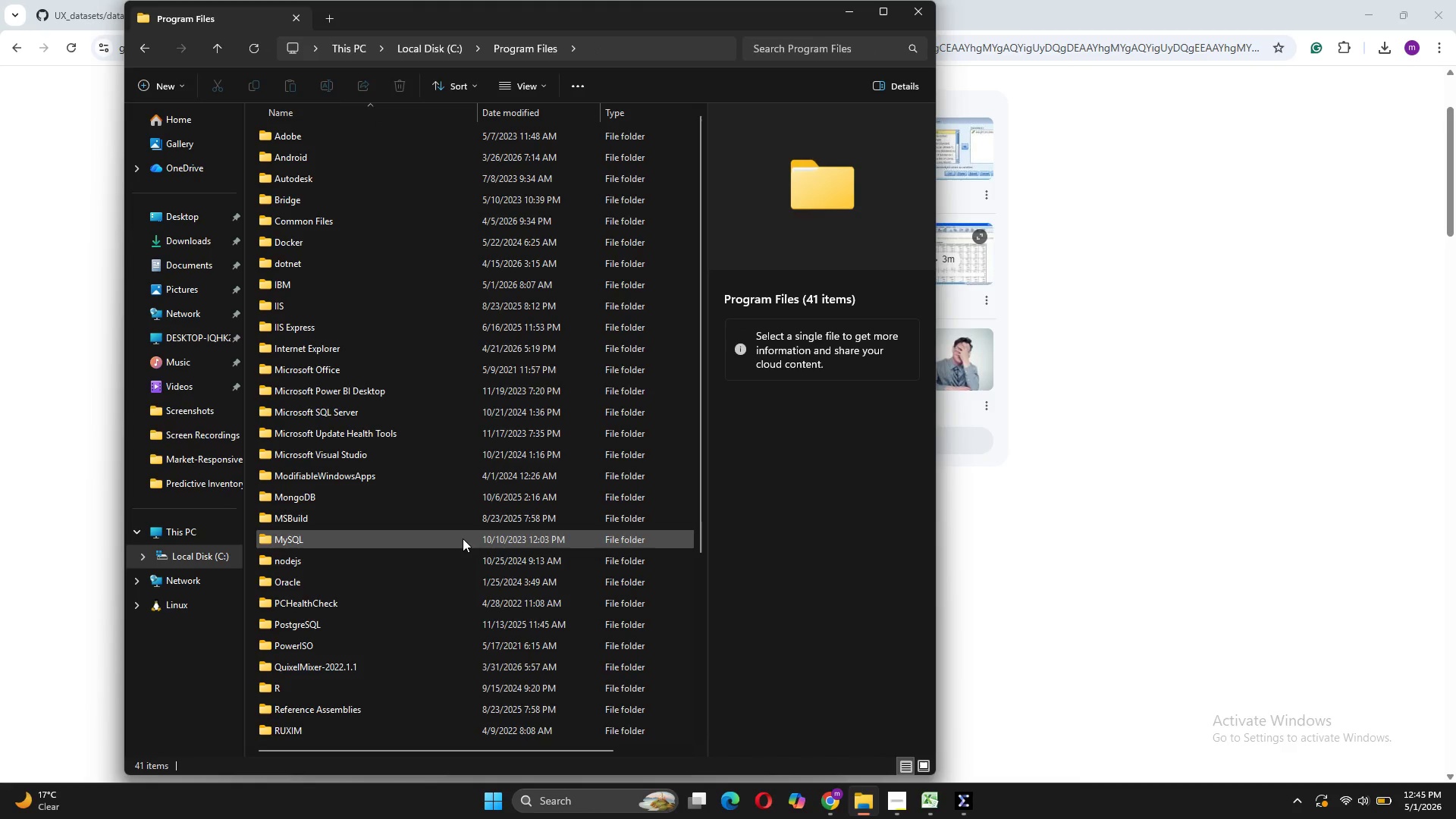 
scroll: coordinate [447, 617], scroll_direction: down, amount: 11.0
 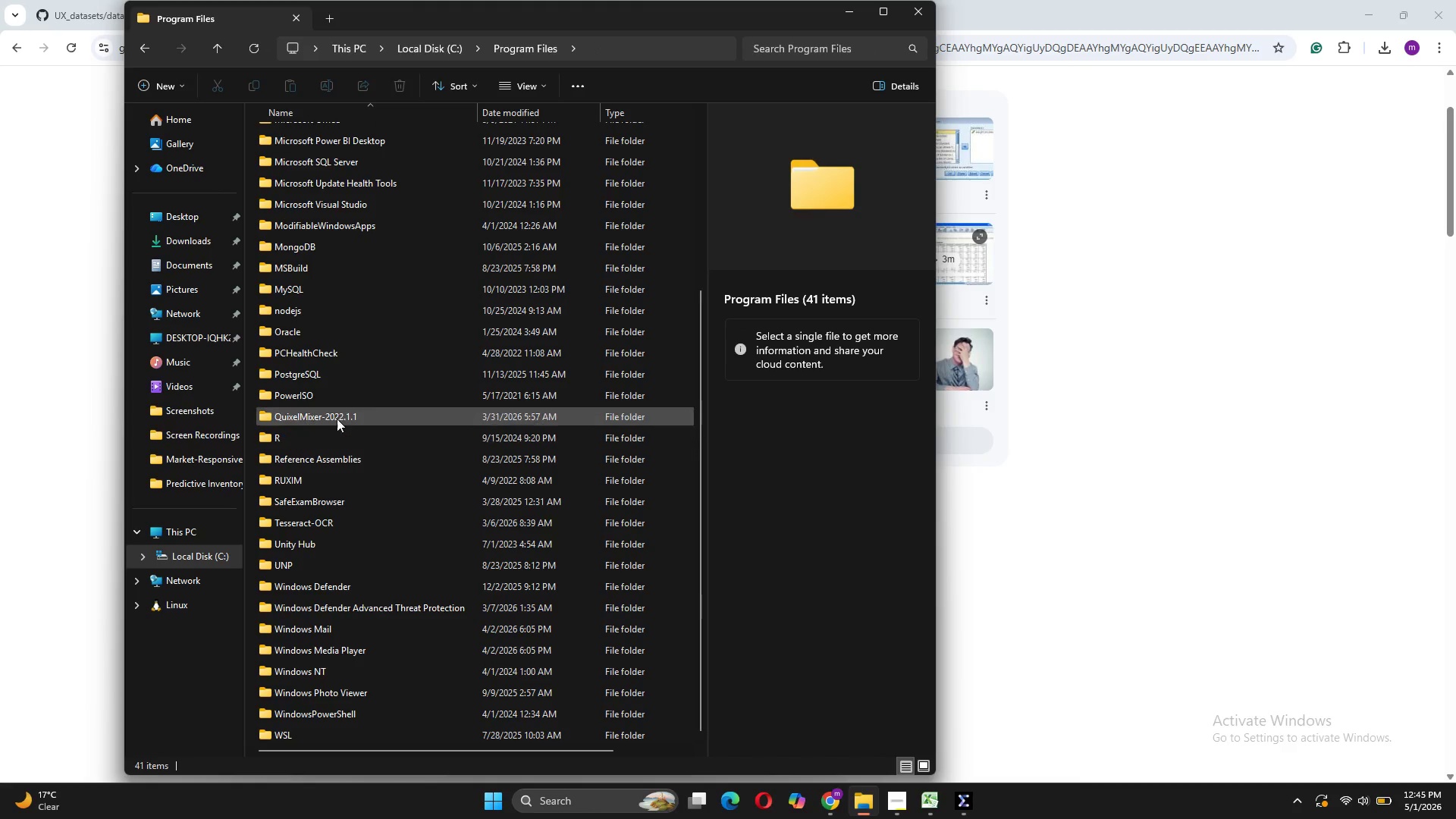 
scroll: coordinate [399, 408], scroll_direction: up, amount: 5.0
 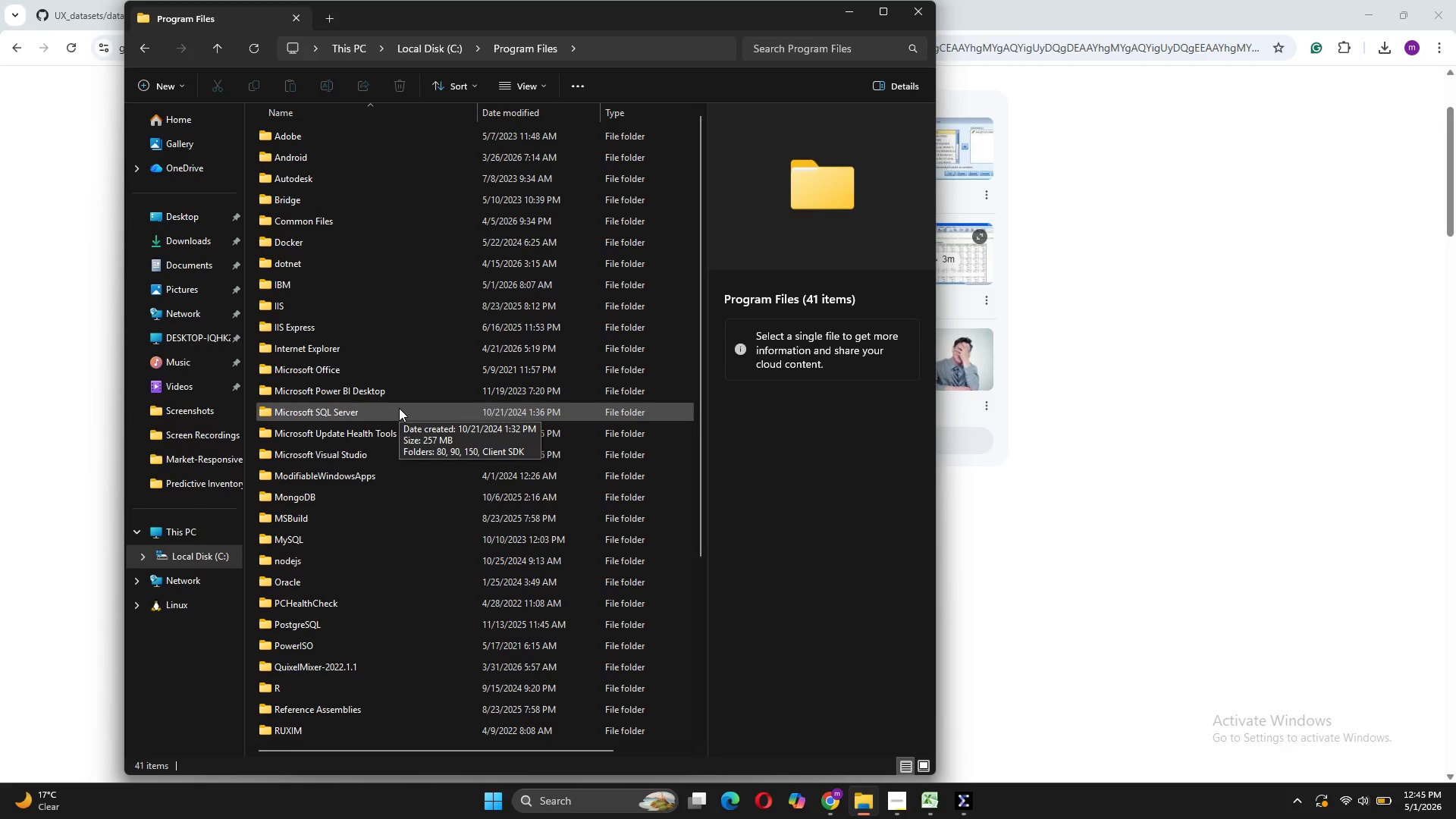 
left_click([206, 524])
 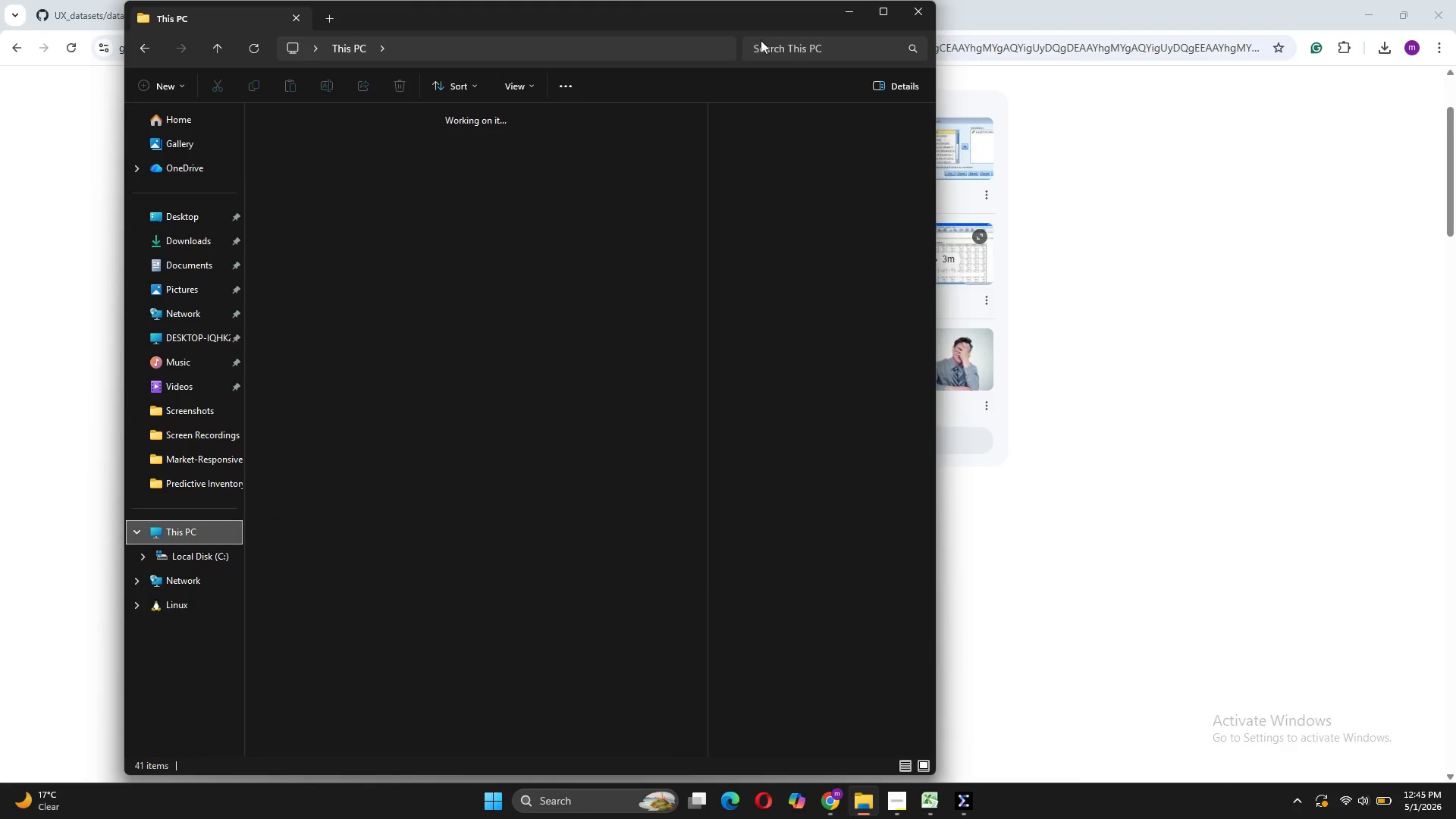 
left_click([787, 37])
 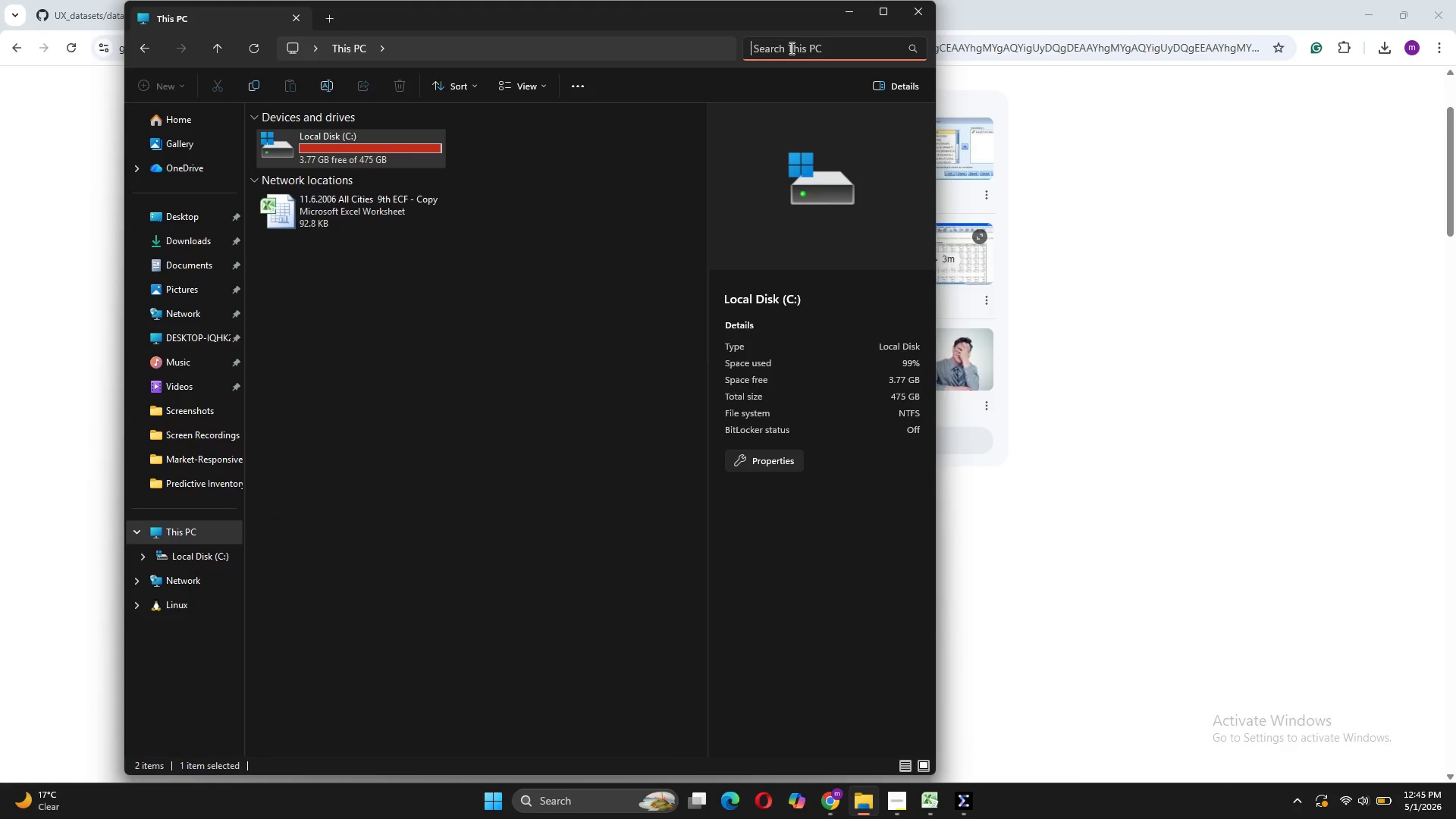 
type(sp)
 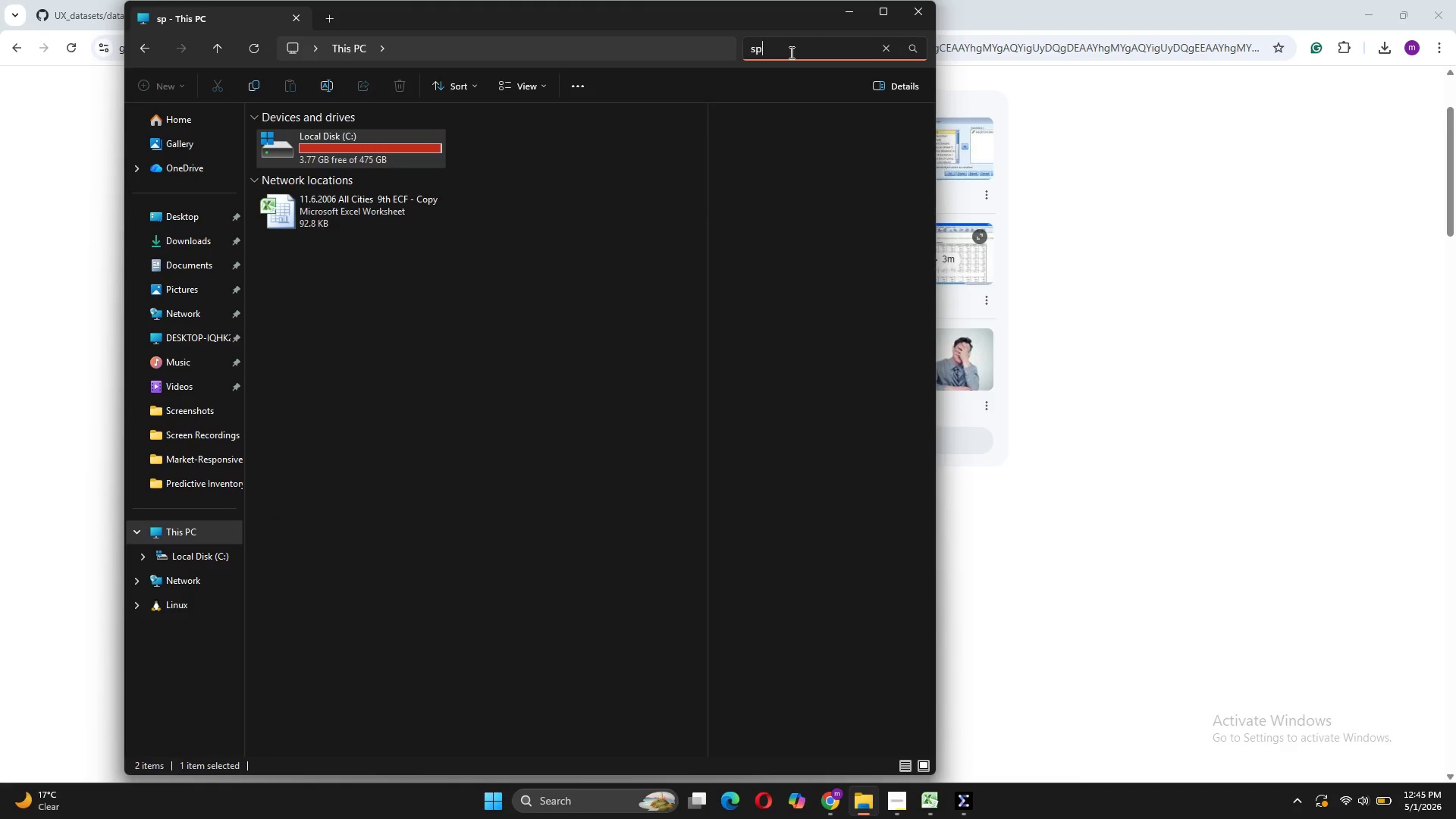 
hold_key(key=S, duration=0.33)
 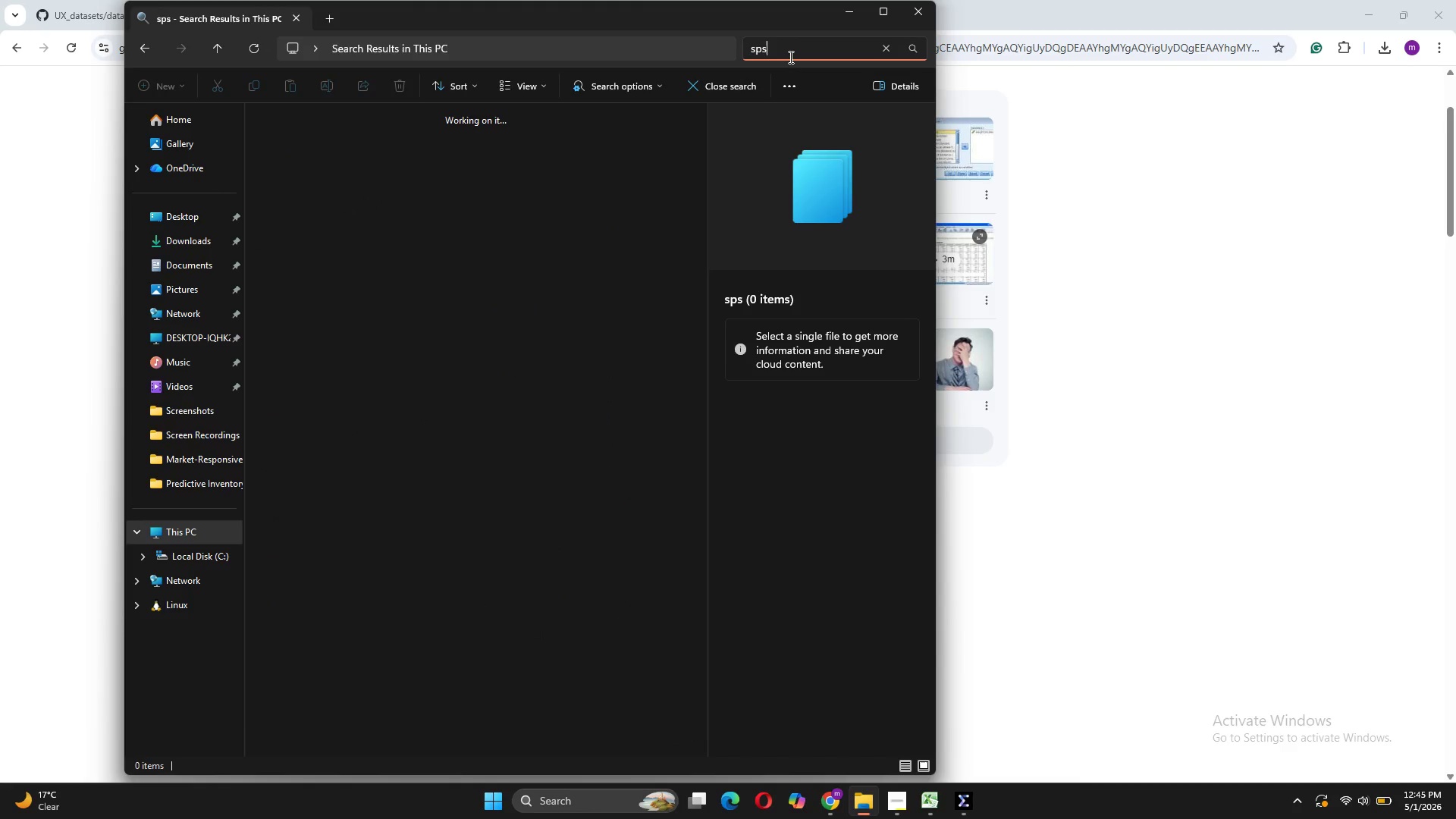 
key(S)
 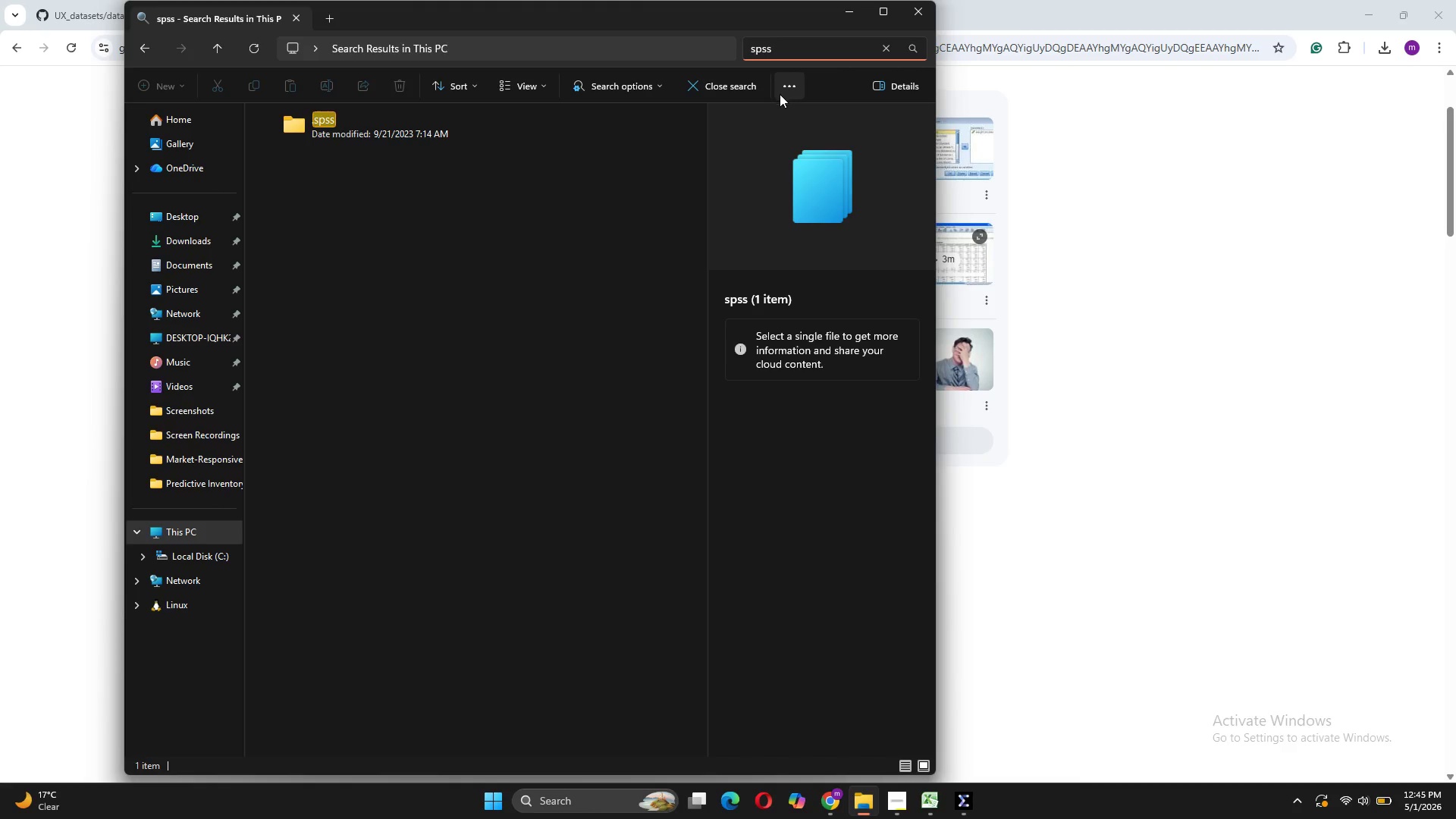 
mouse_move([398, 138])
 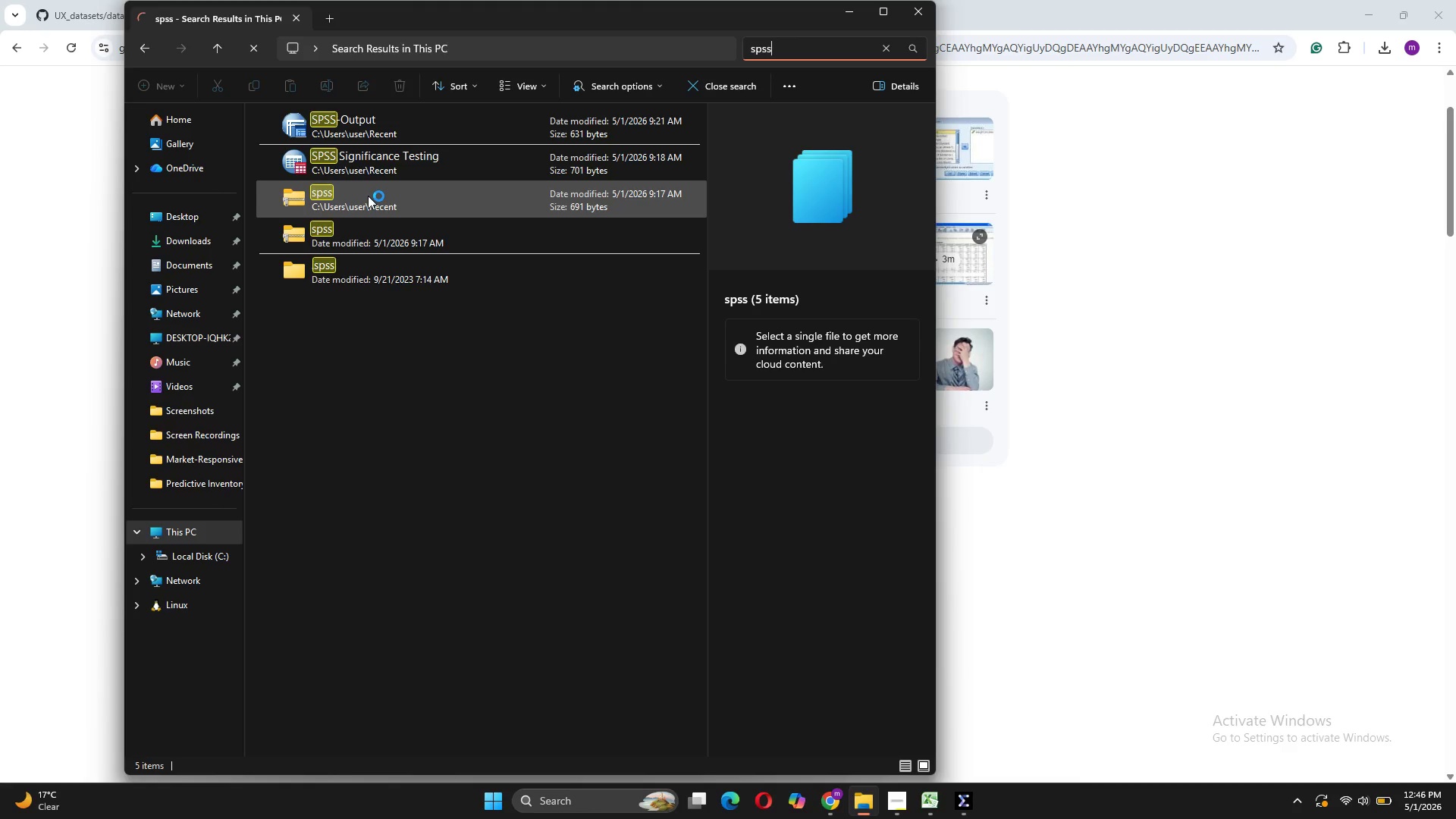 
left_click([368, 196])
 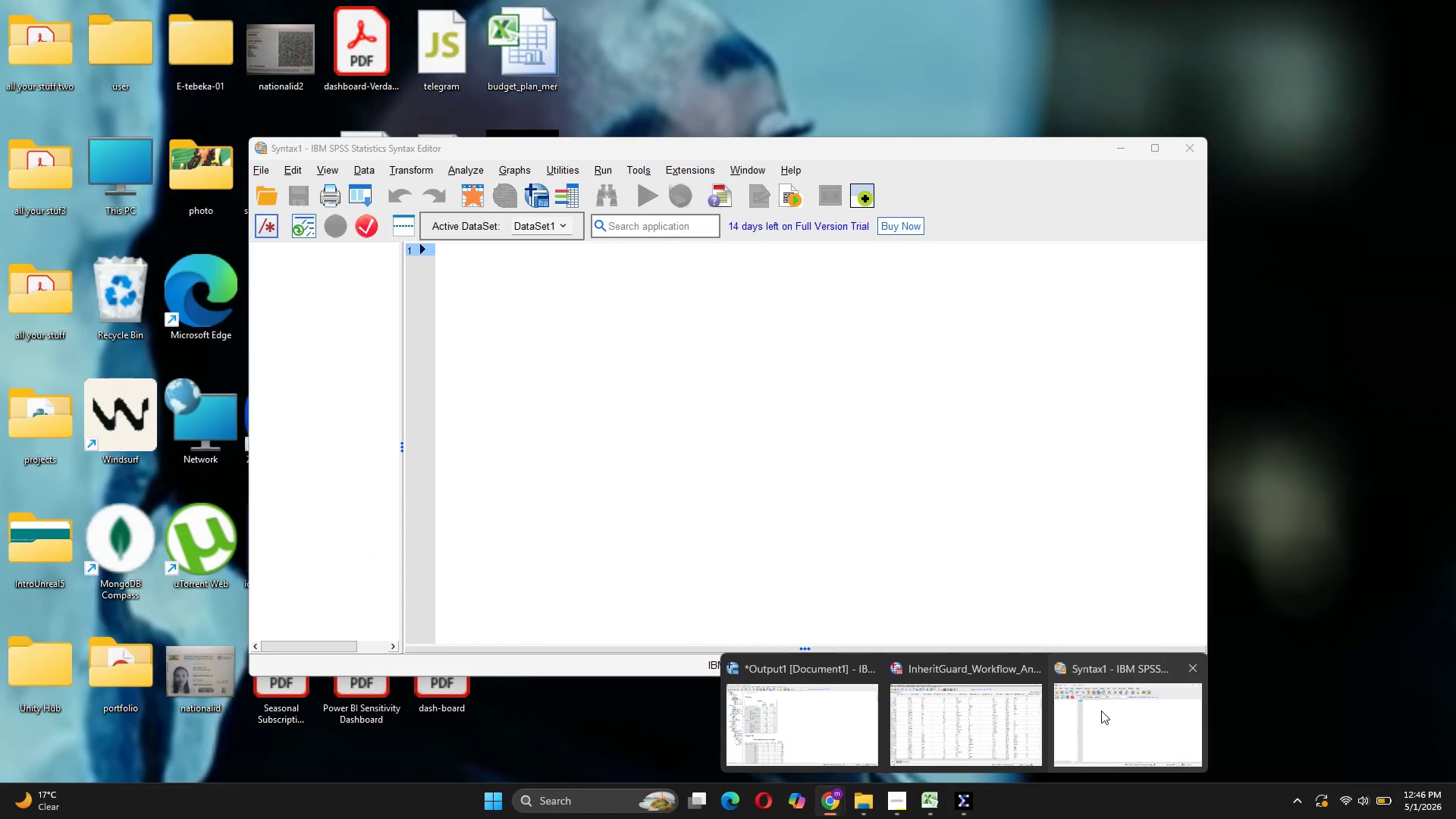 
wait(18.41)
 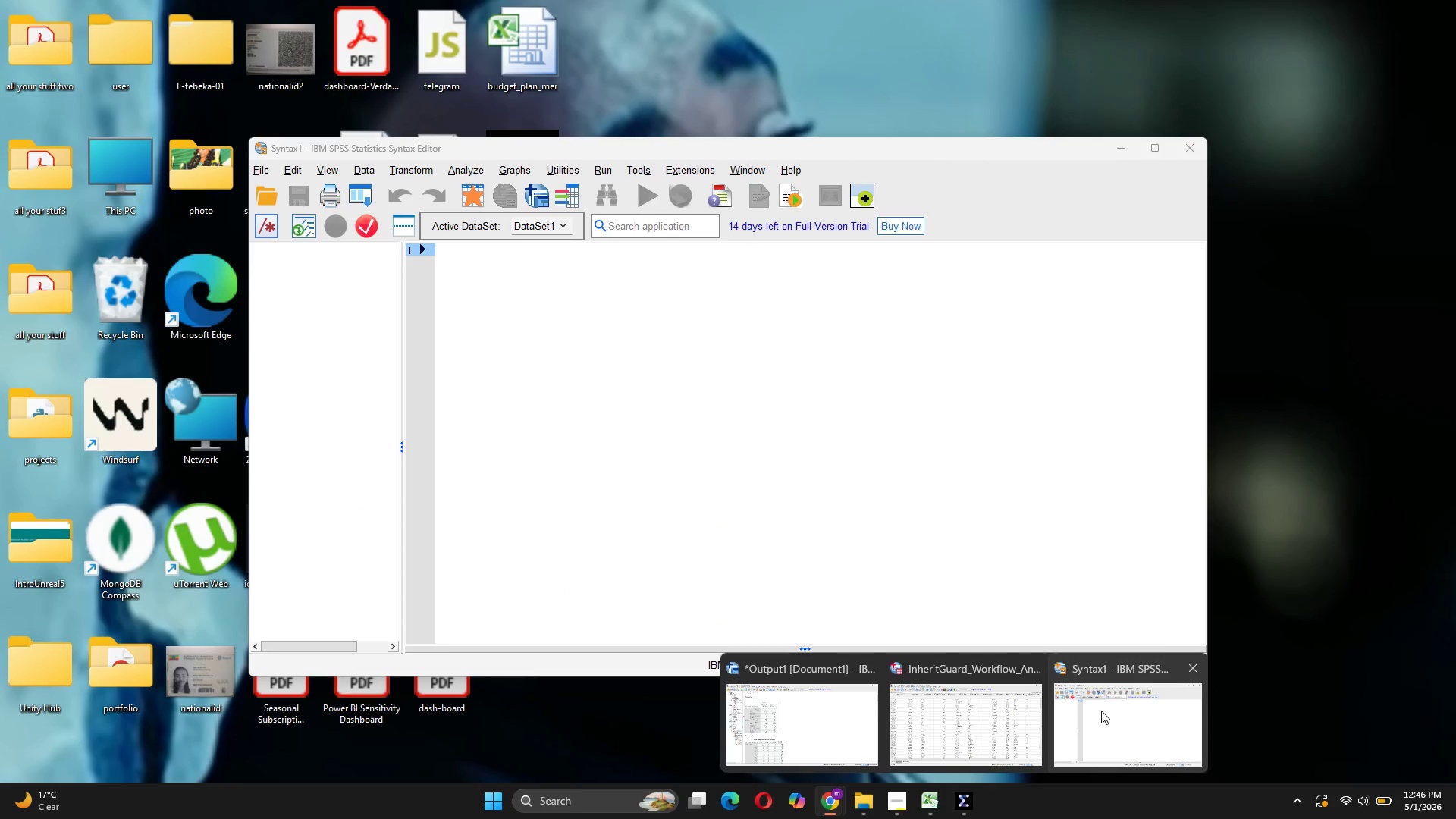 
left_click([984, 709])
 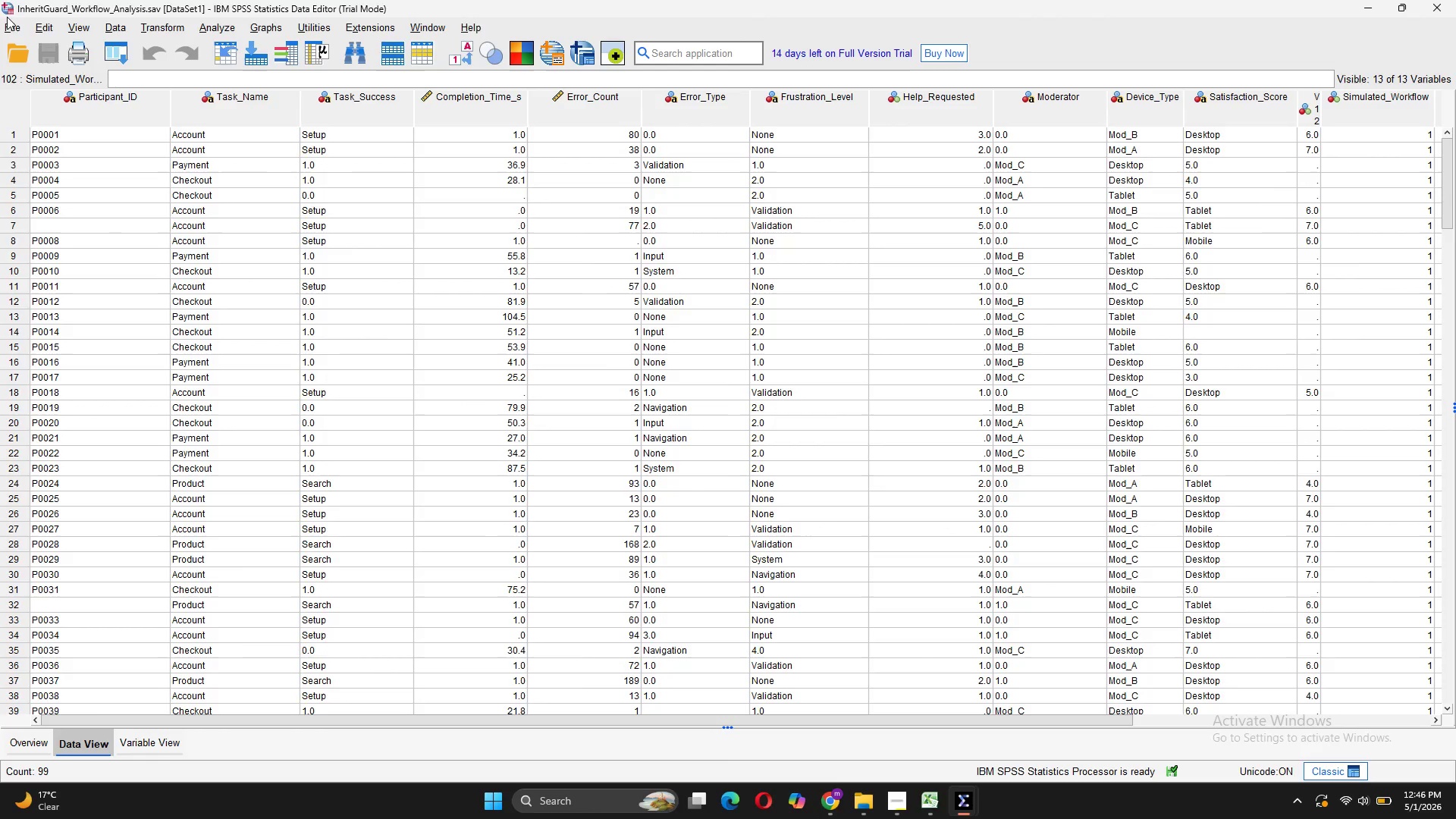 
left_click([8, 23])
 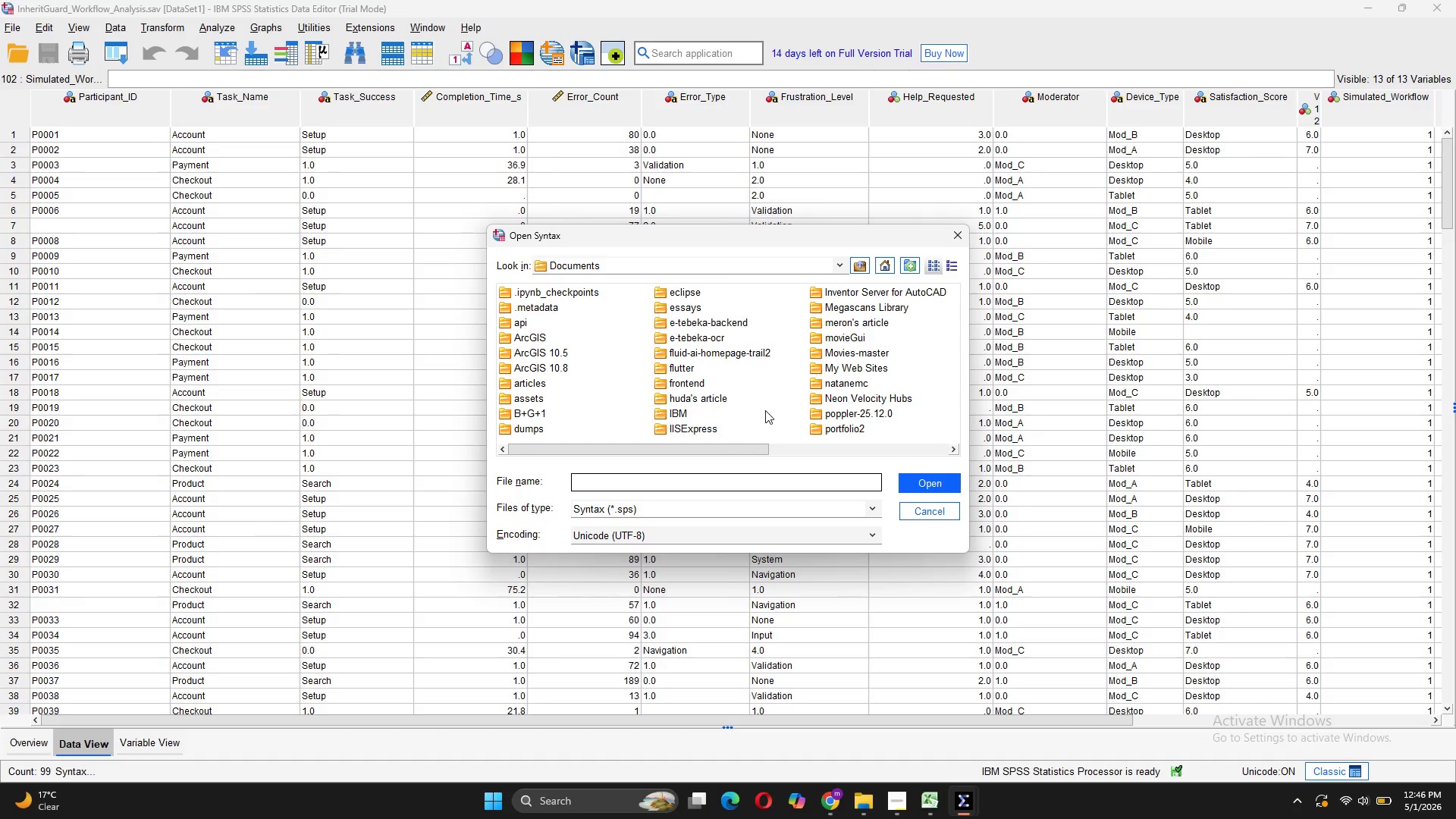 
wait(16.38)
 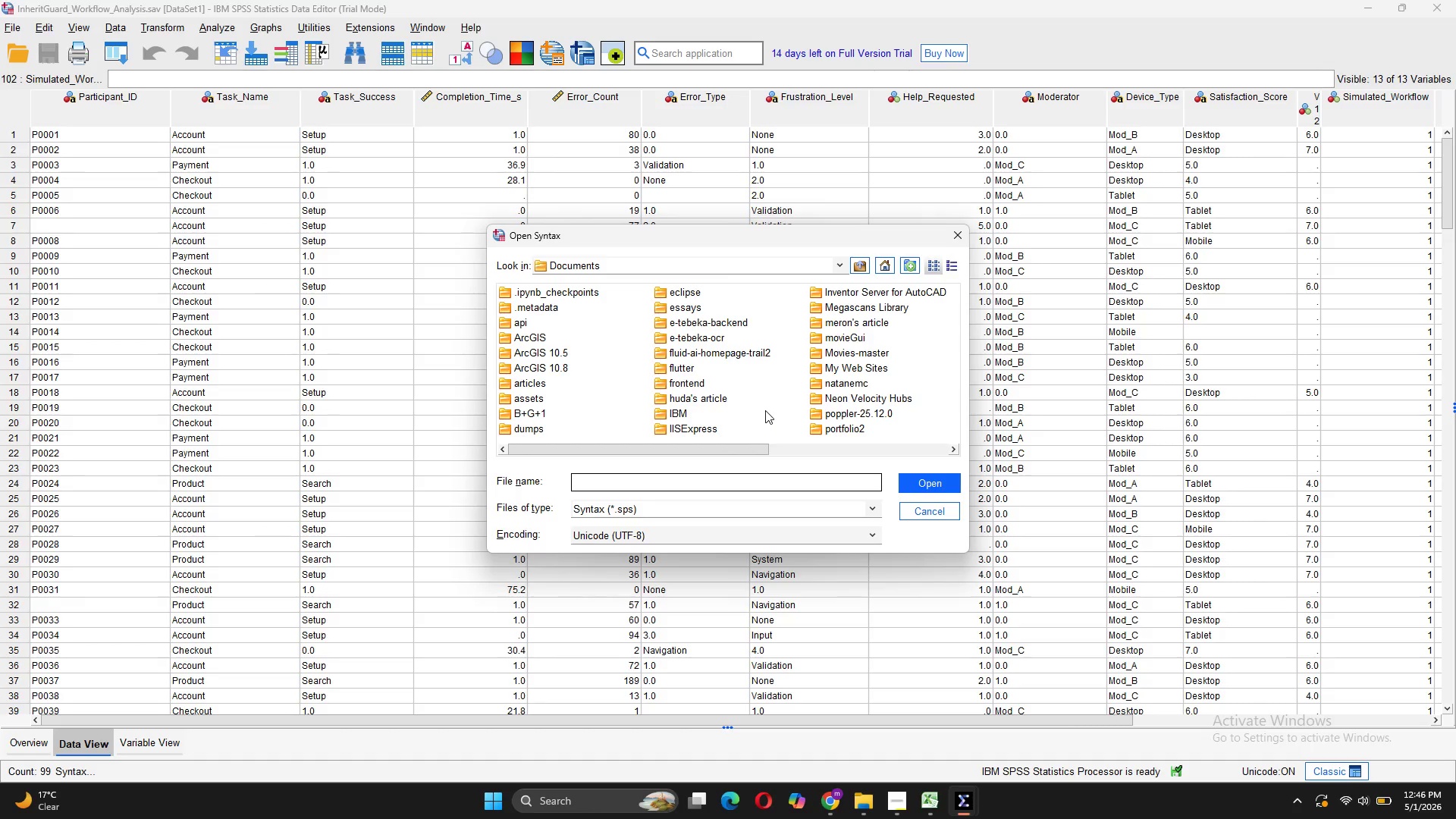 
left_click_drag(start_coordinate=[730, 450], to_coordinate=[925, 441])
 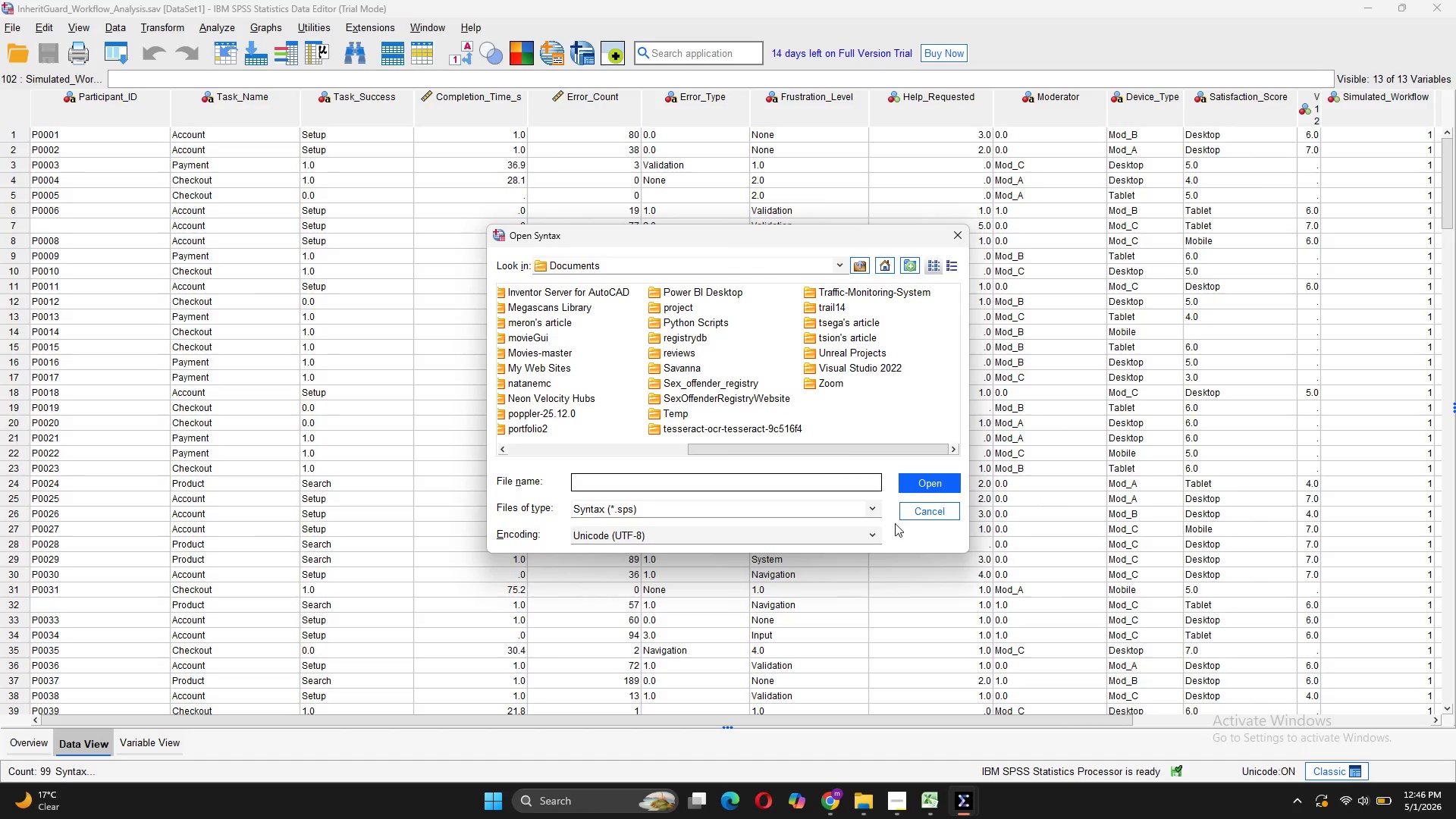 
wait(6.61)
 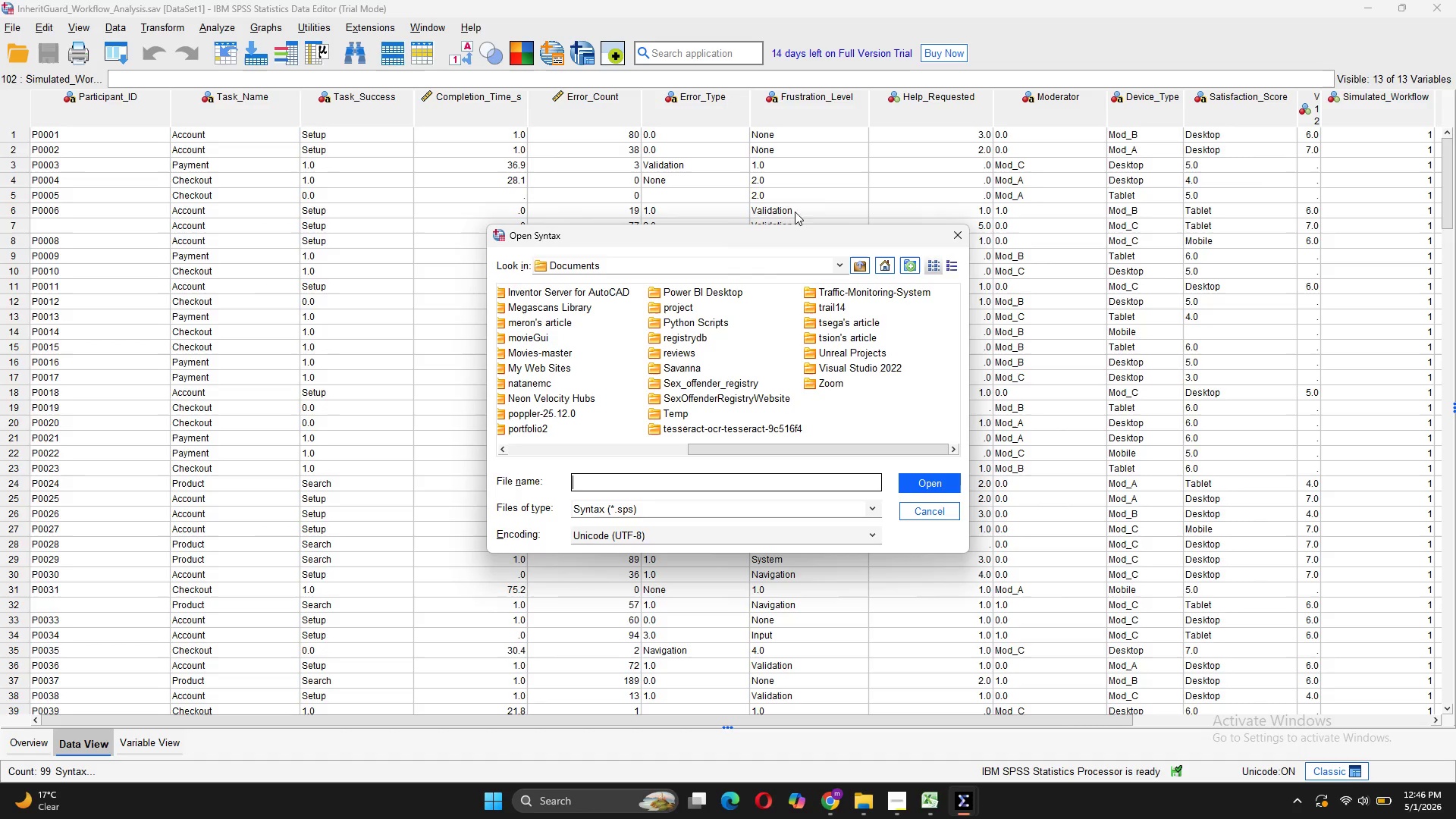 
left_click([883, 754])
 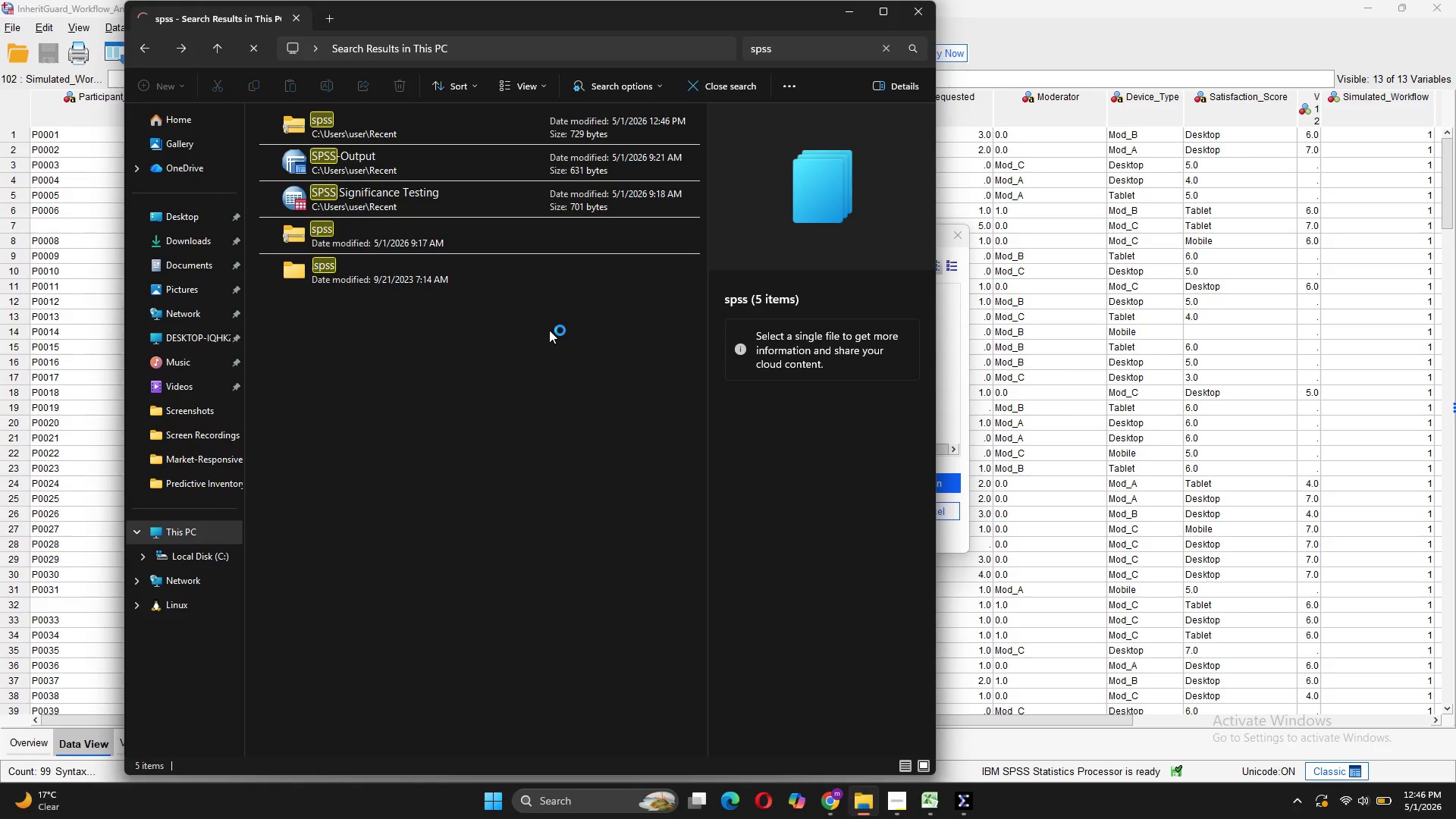 
left_click([549, 330])
 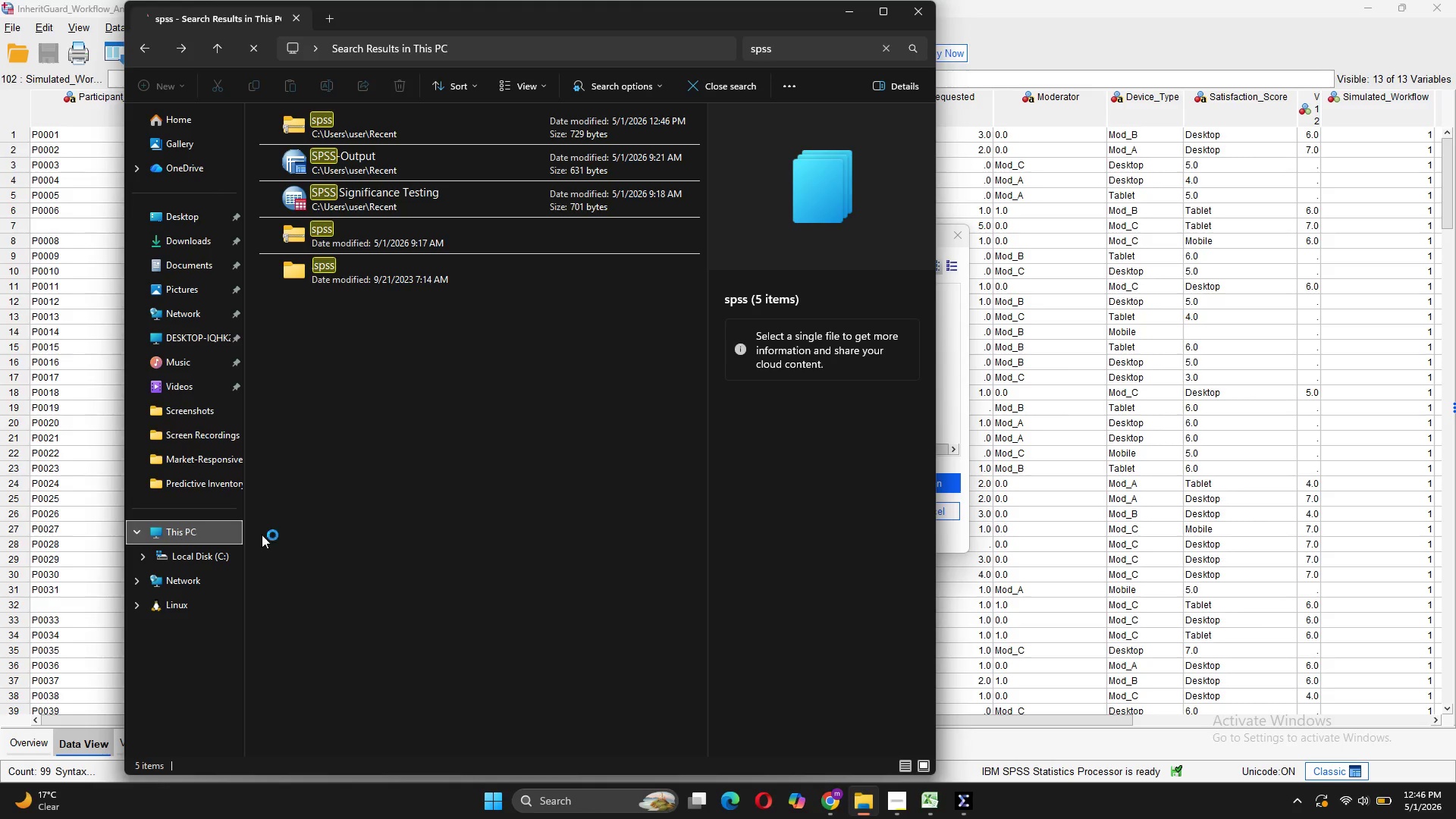 
left_click([594, 814])
 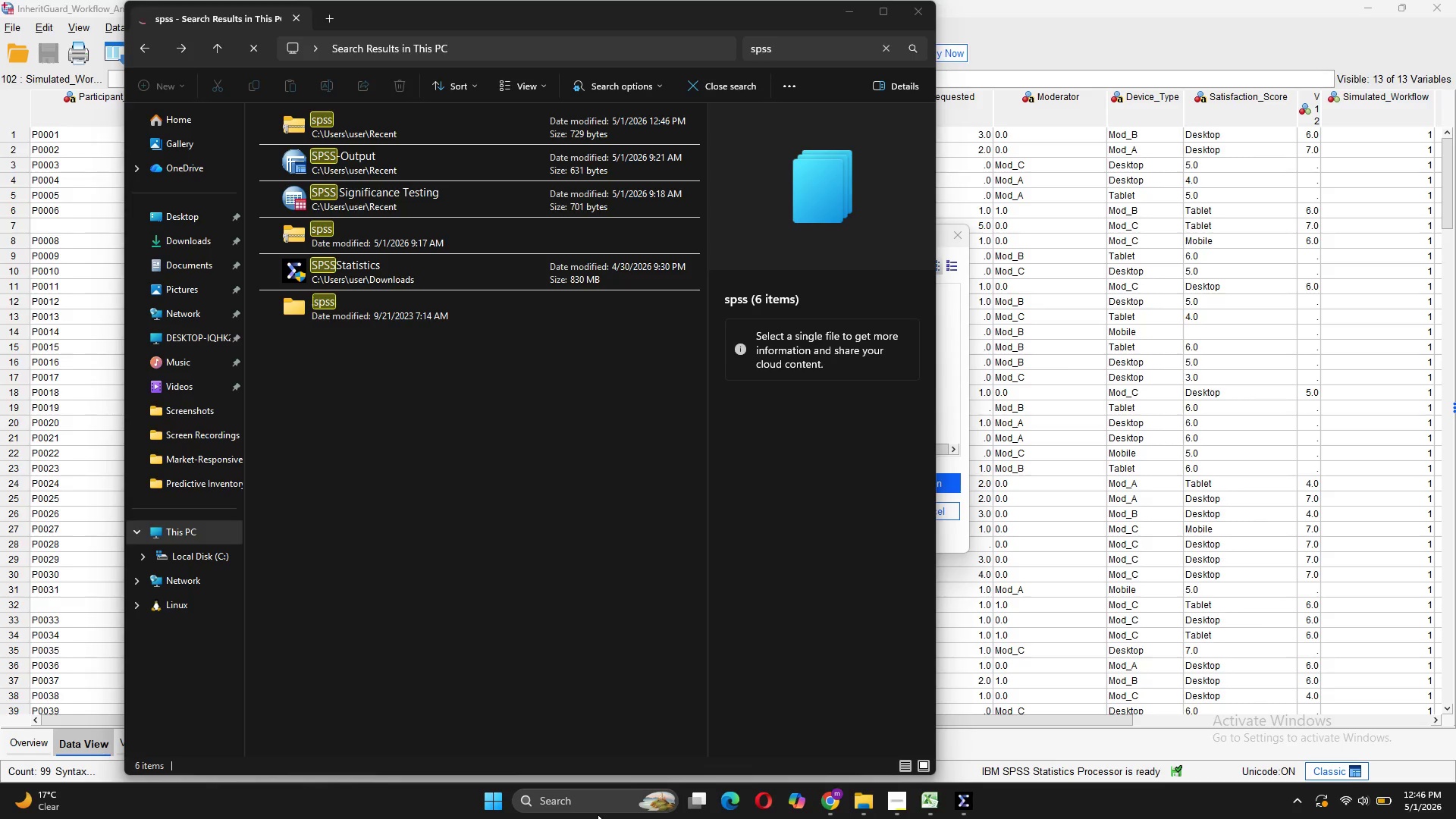 
left_click([601, 804])
 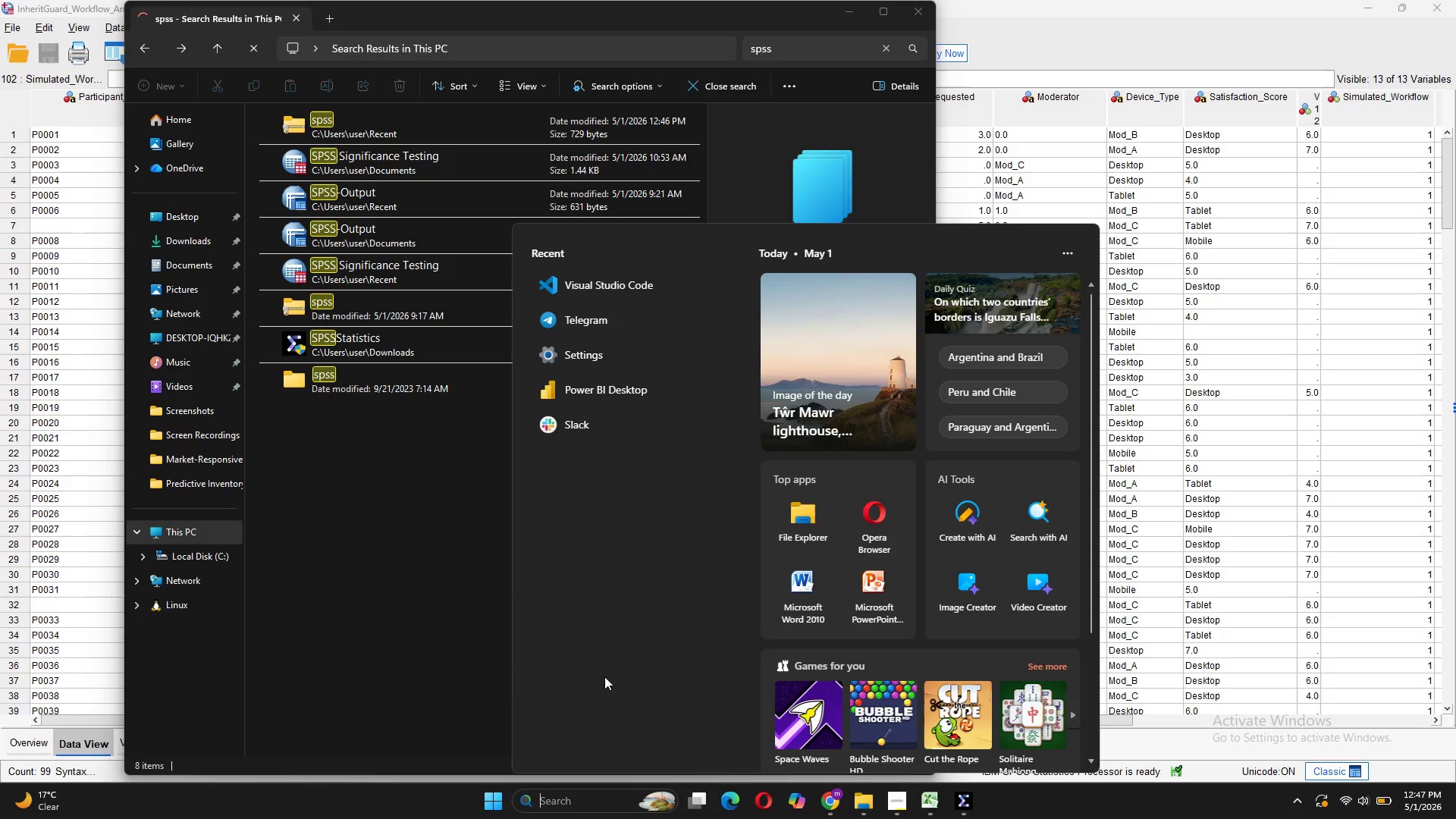 
type(spss)
 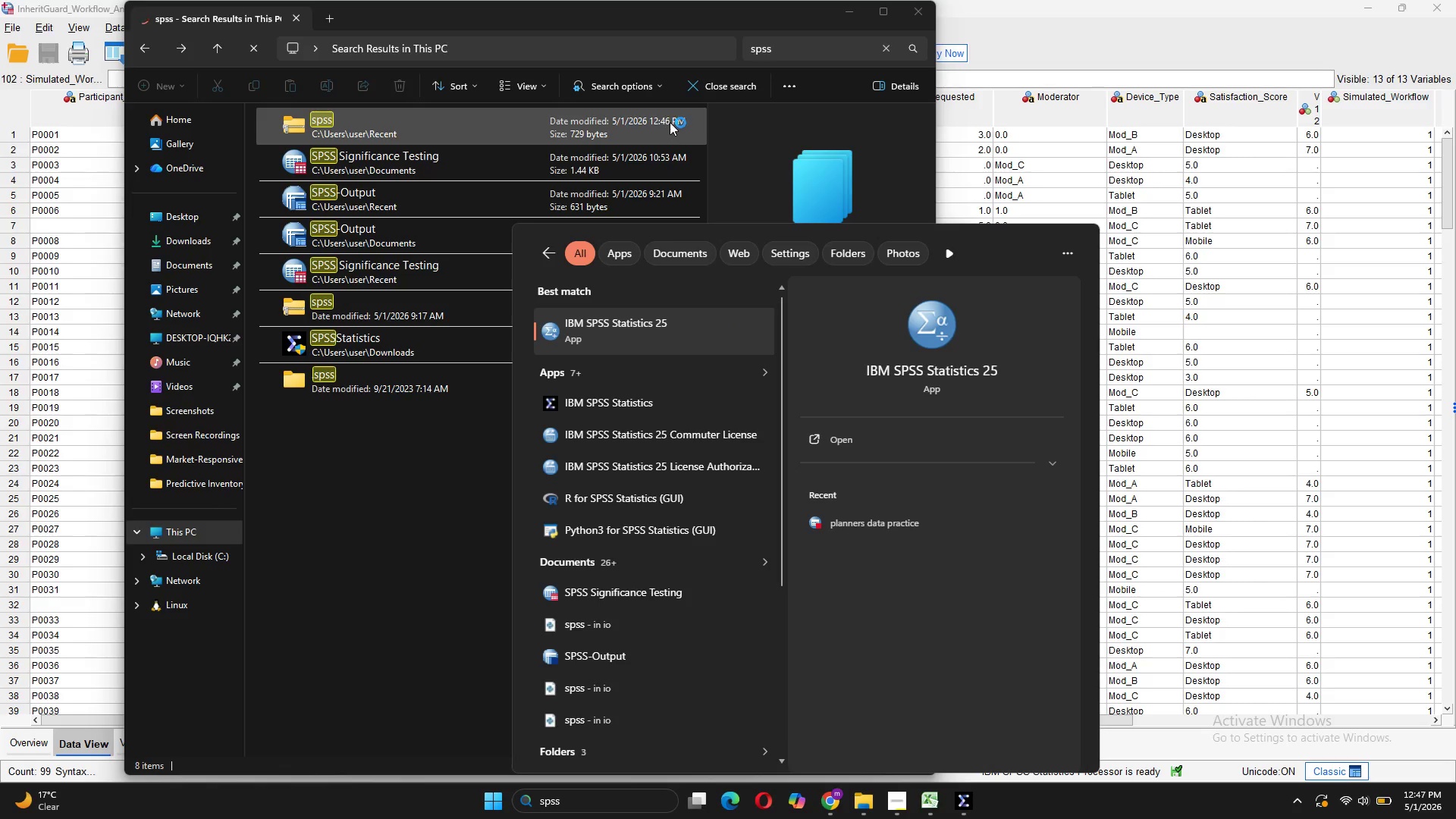 
wait(10.19)
 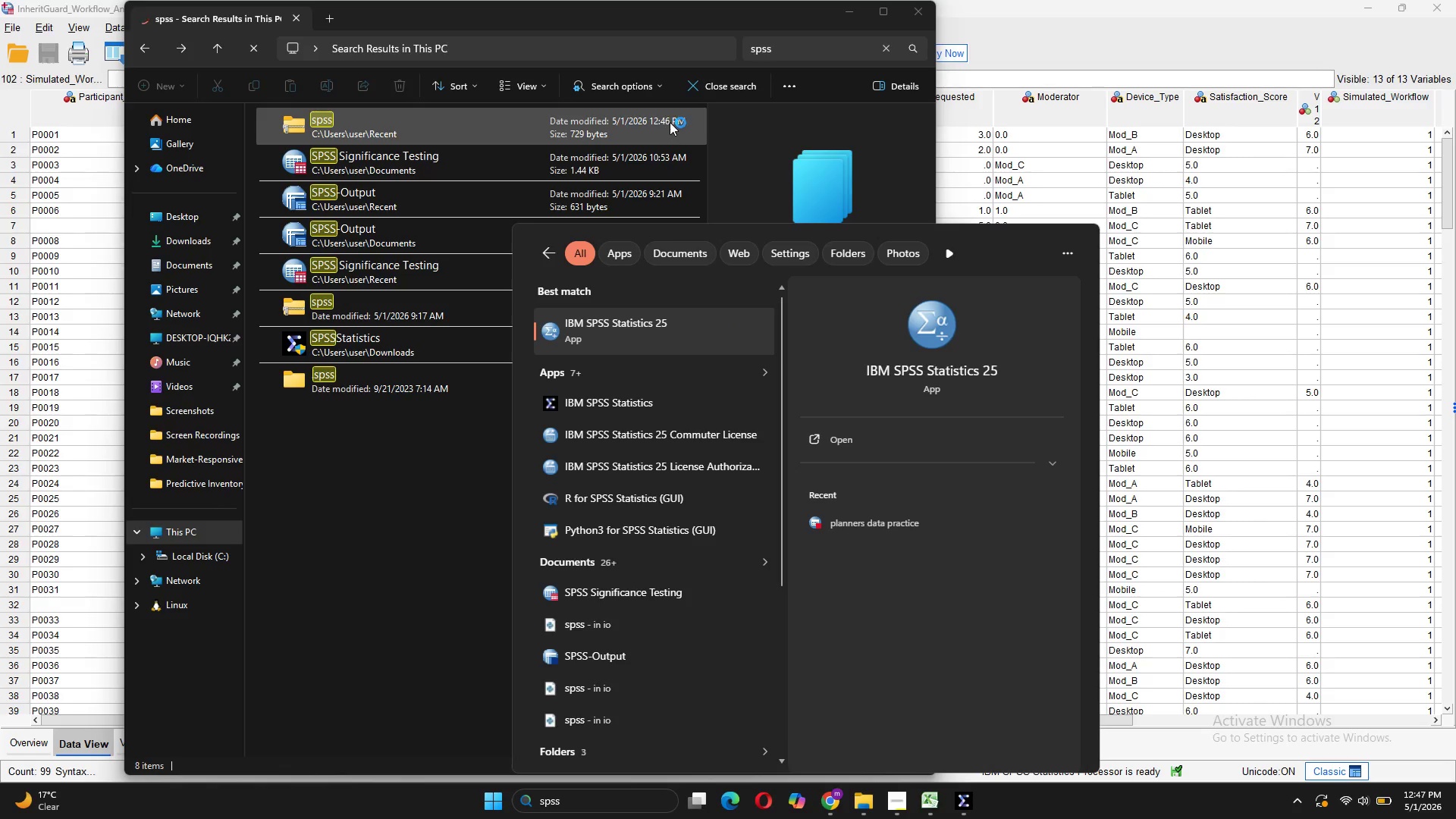 
left_click([434, 549])
 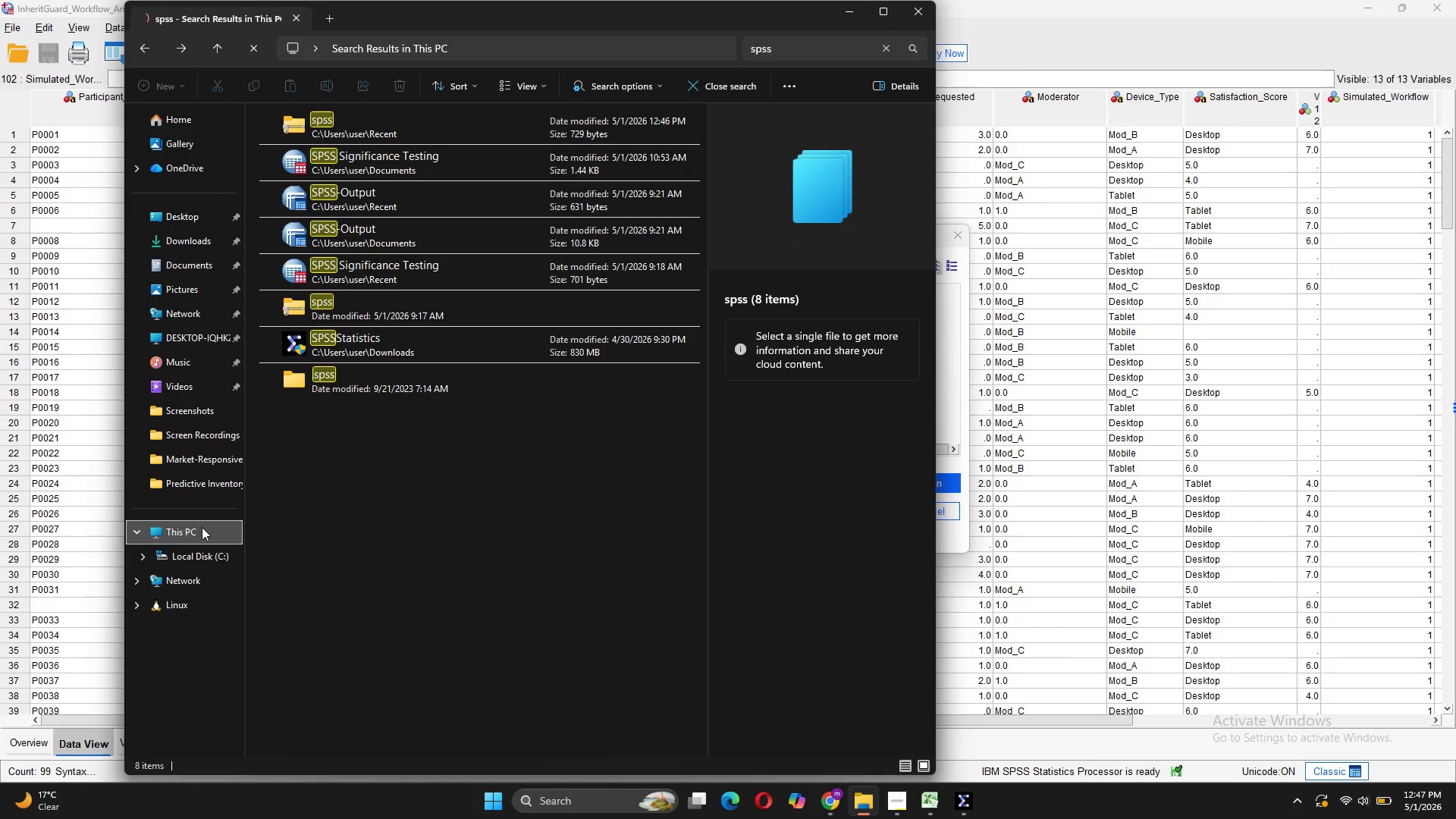 
left_click([202, 527])
 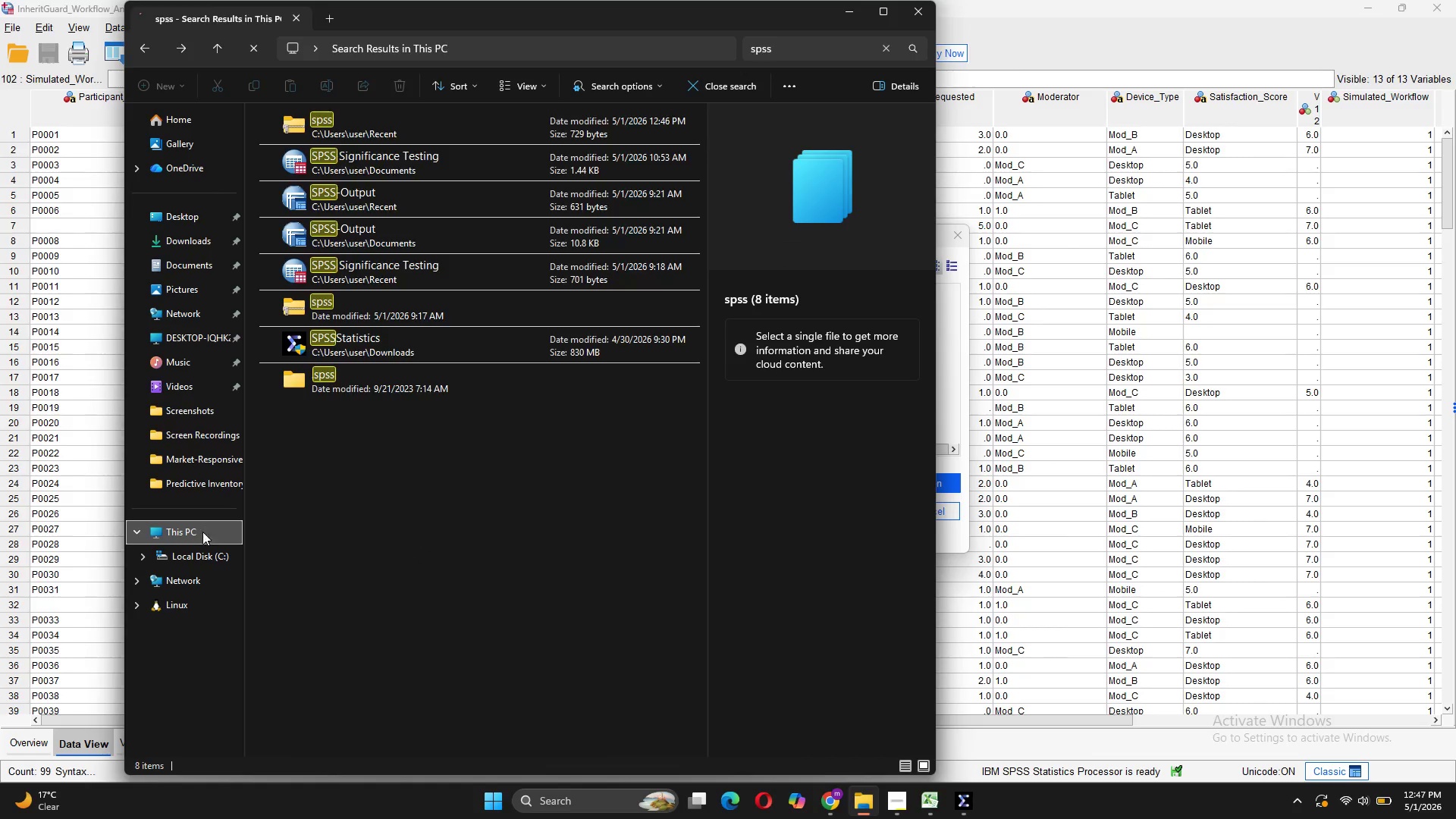 
mouse_move([218, 533])
 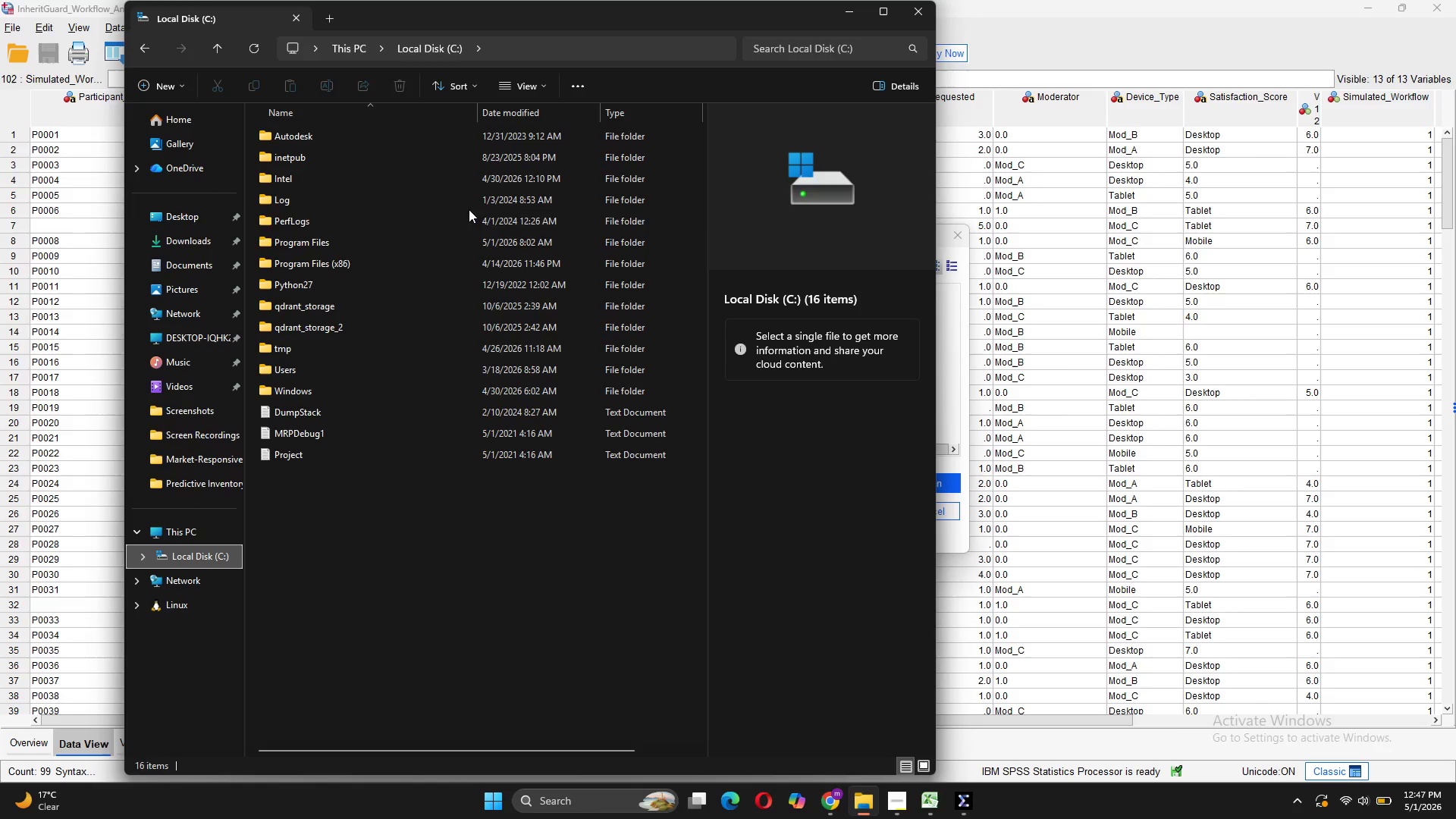 
double_click([465, 240])
 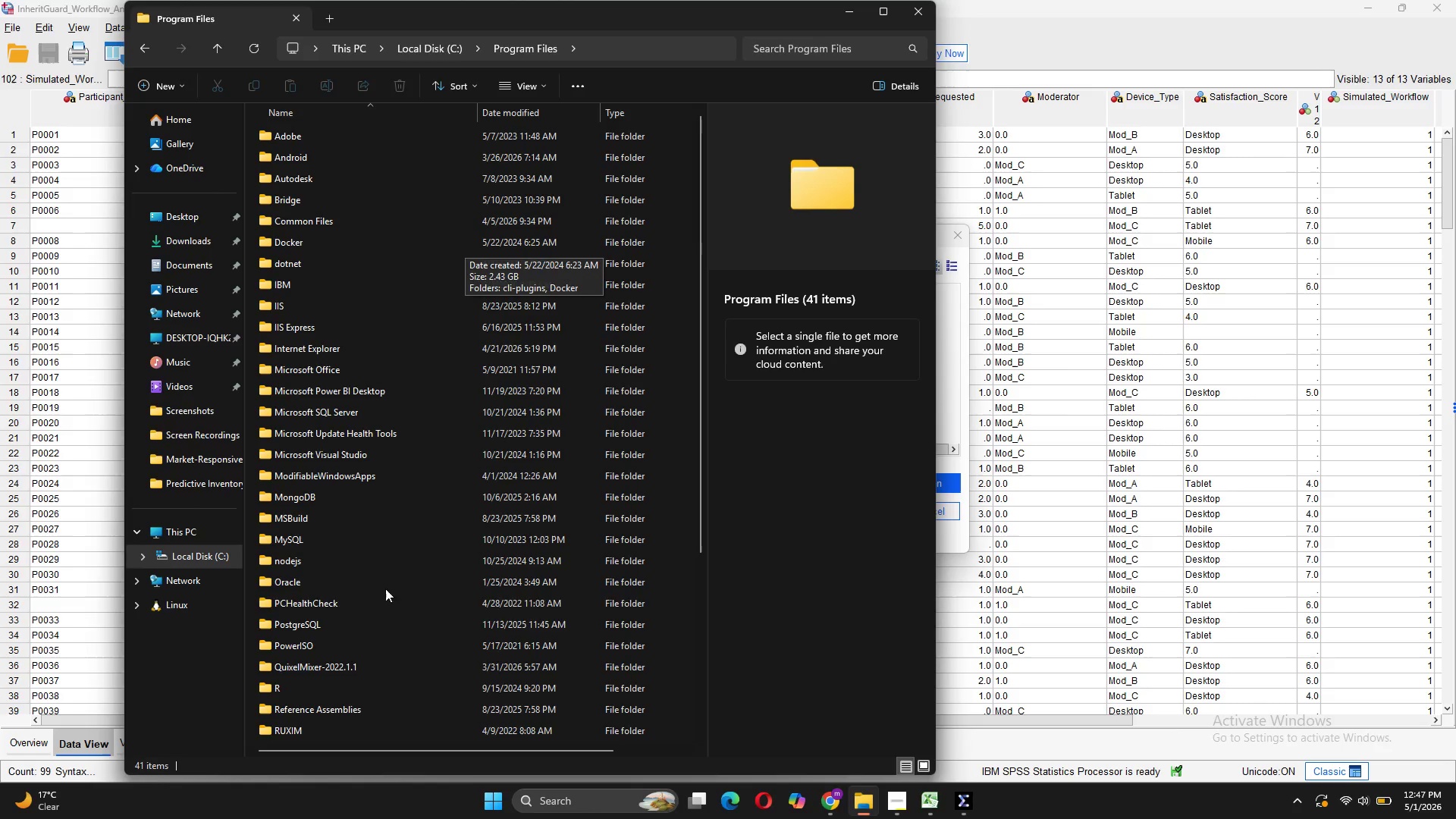 
scroll: coordinate [374, 630], scroll_direction: down, amount: 7.0
 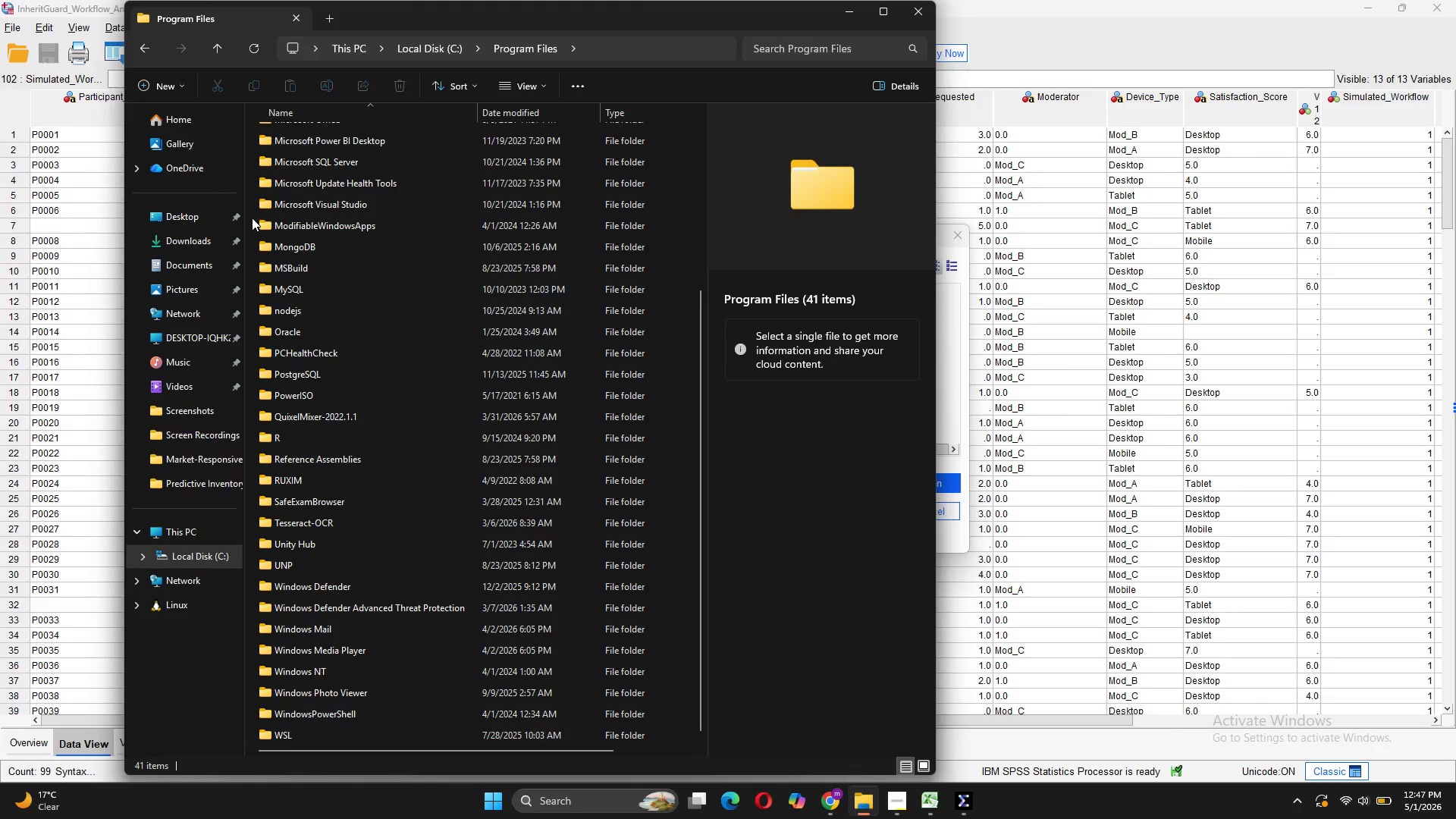 
left_click([150, 46])
 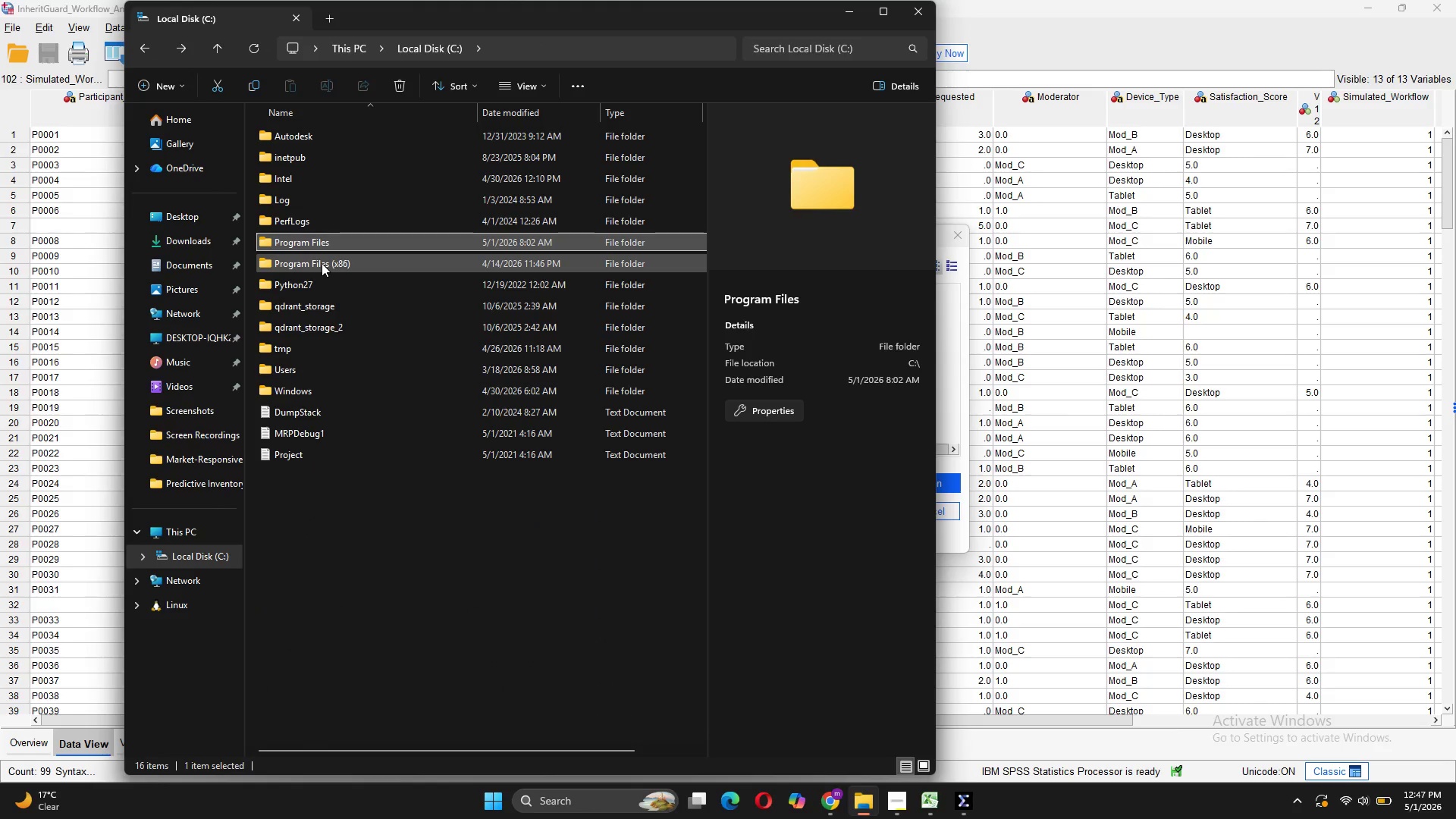 
double_click([322, 263])
 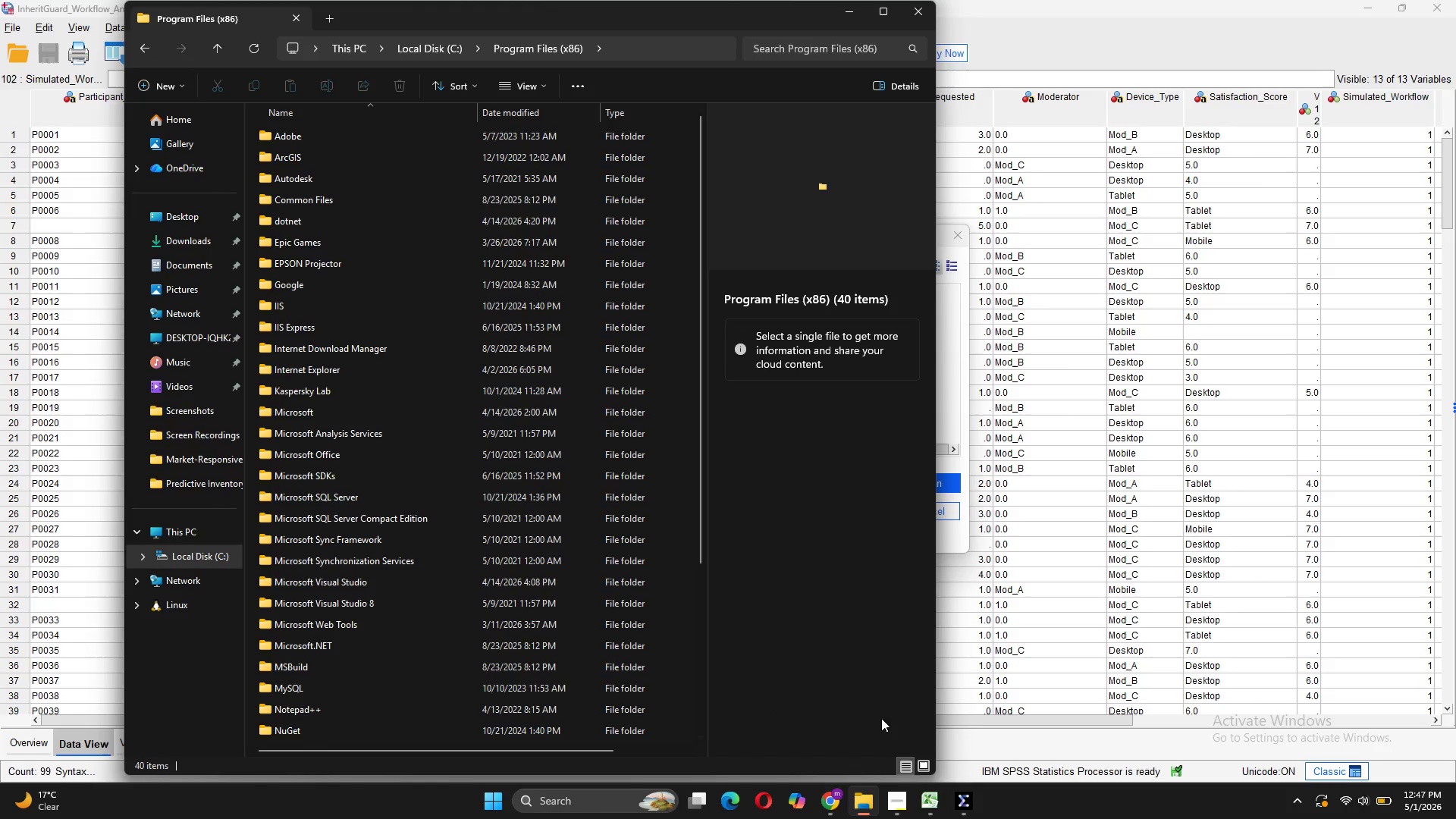 
wait(5.56)
 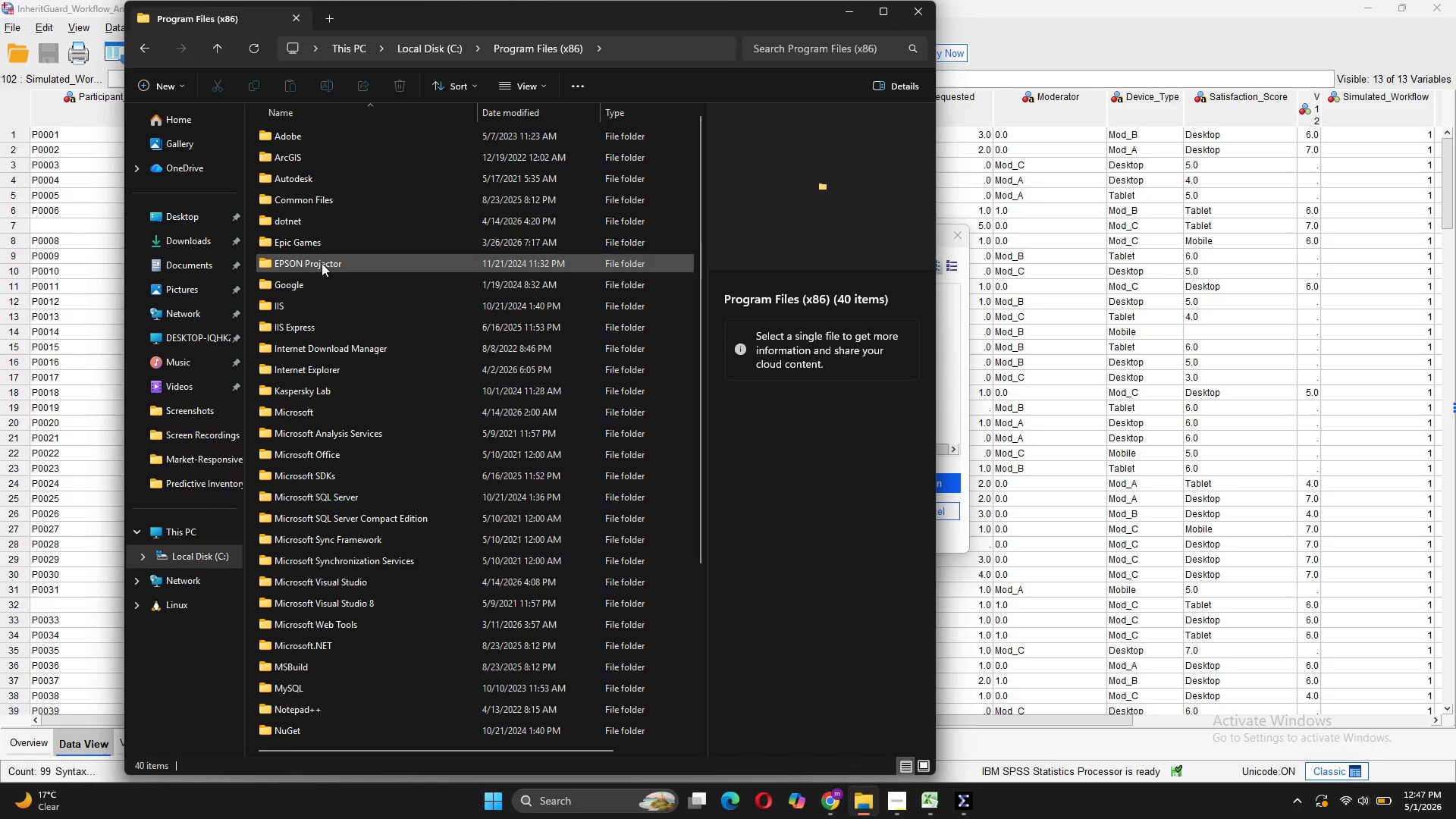 
left_click([1367, 2])
 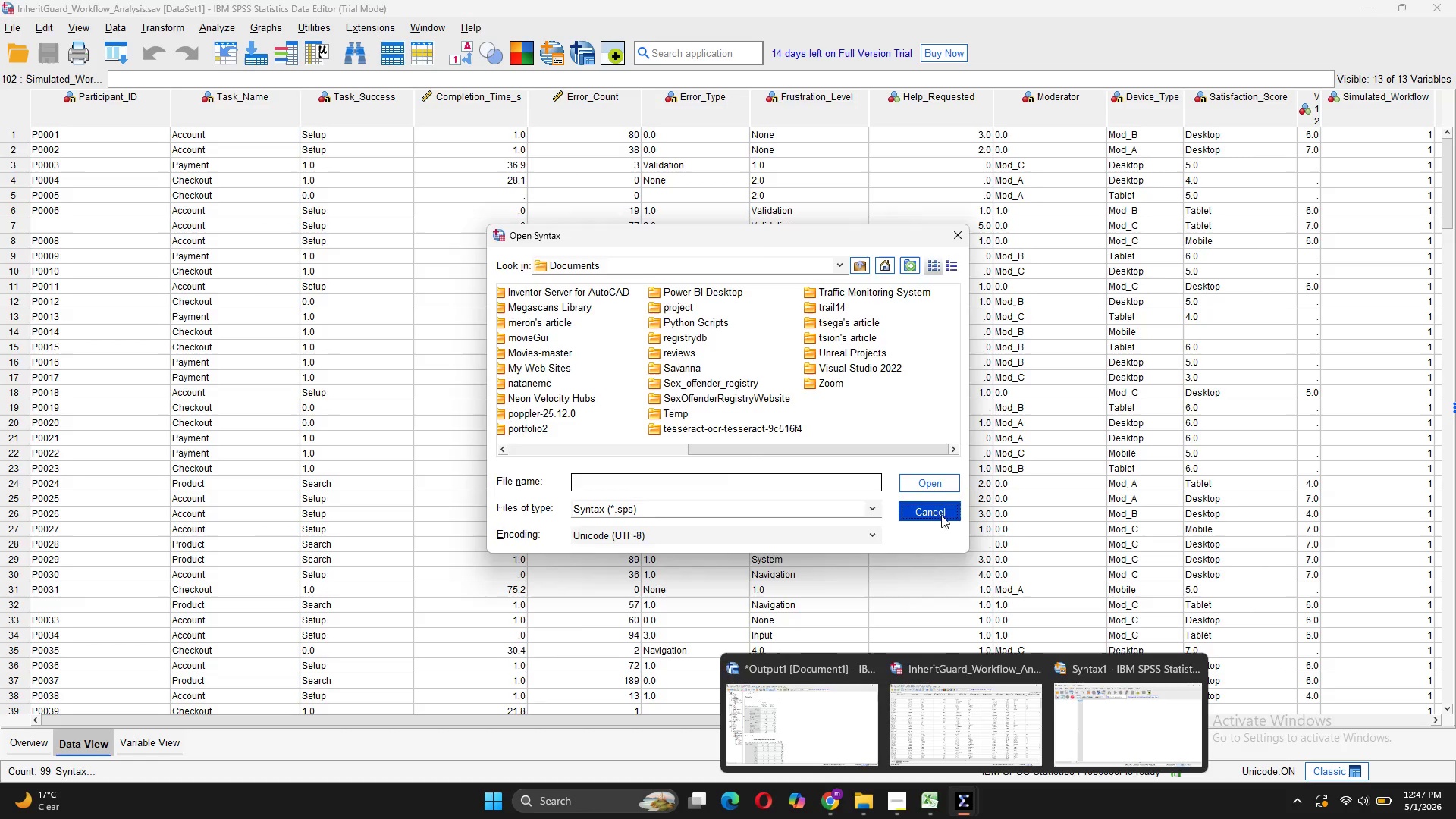 
left_click([1371, 0])
 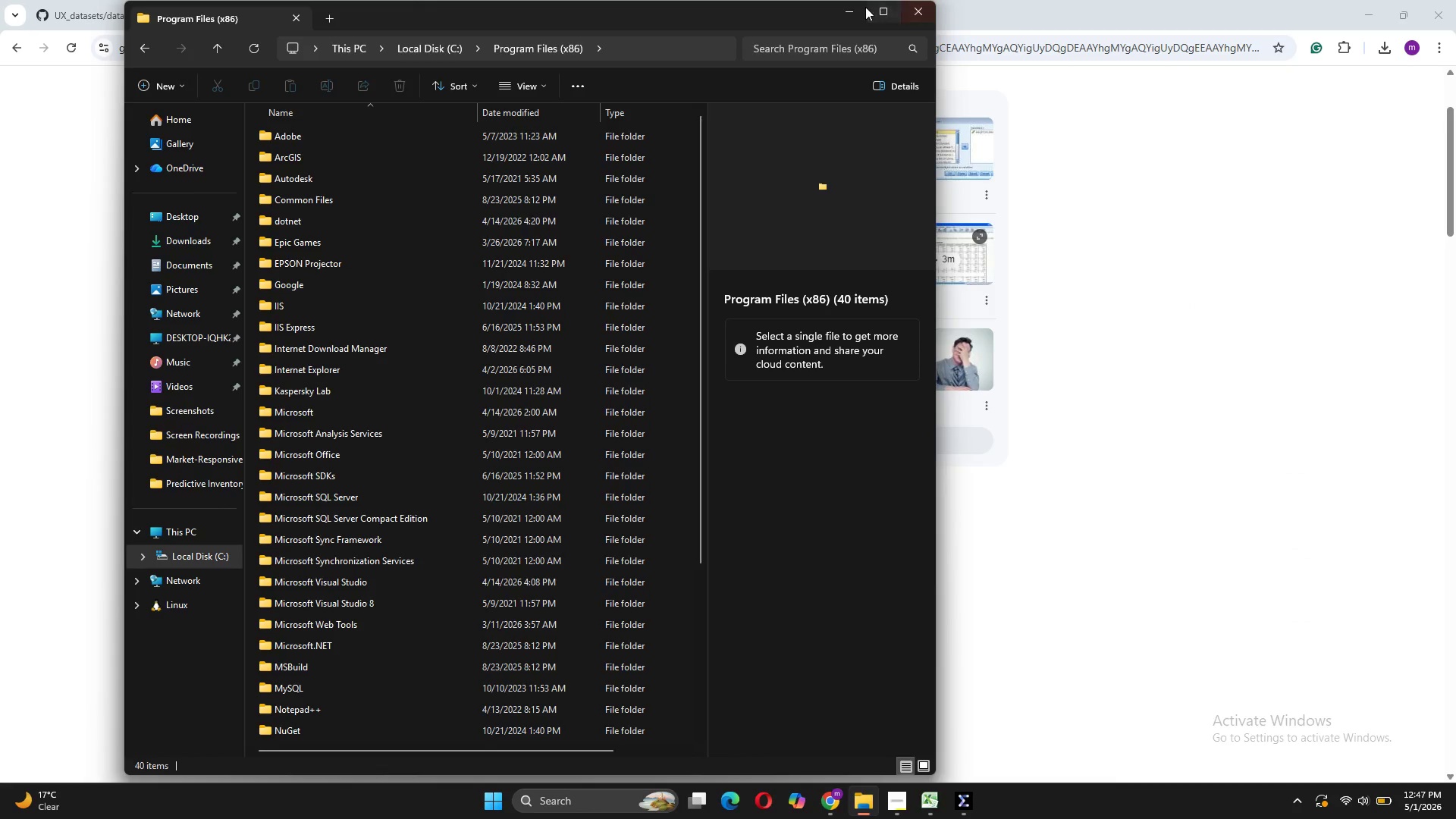 
left_click([856, 10])
 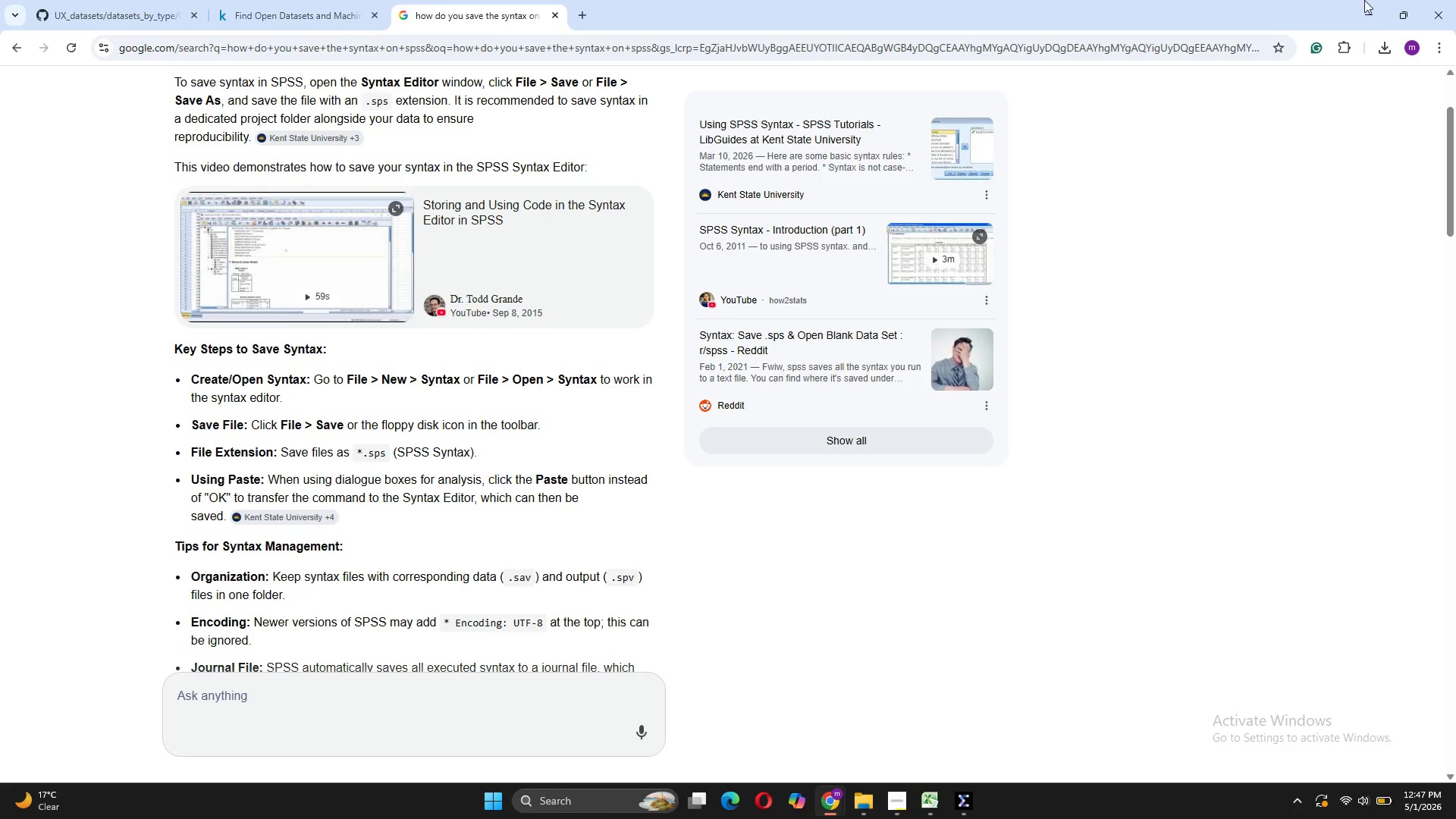 
left_click([1383, 0])
 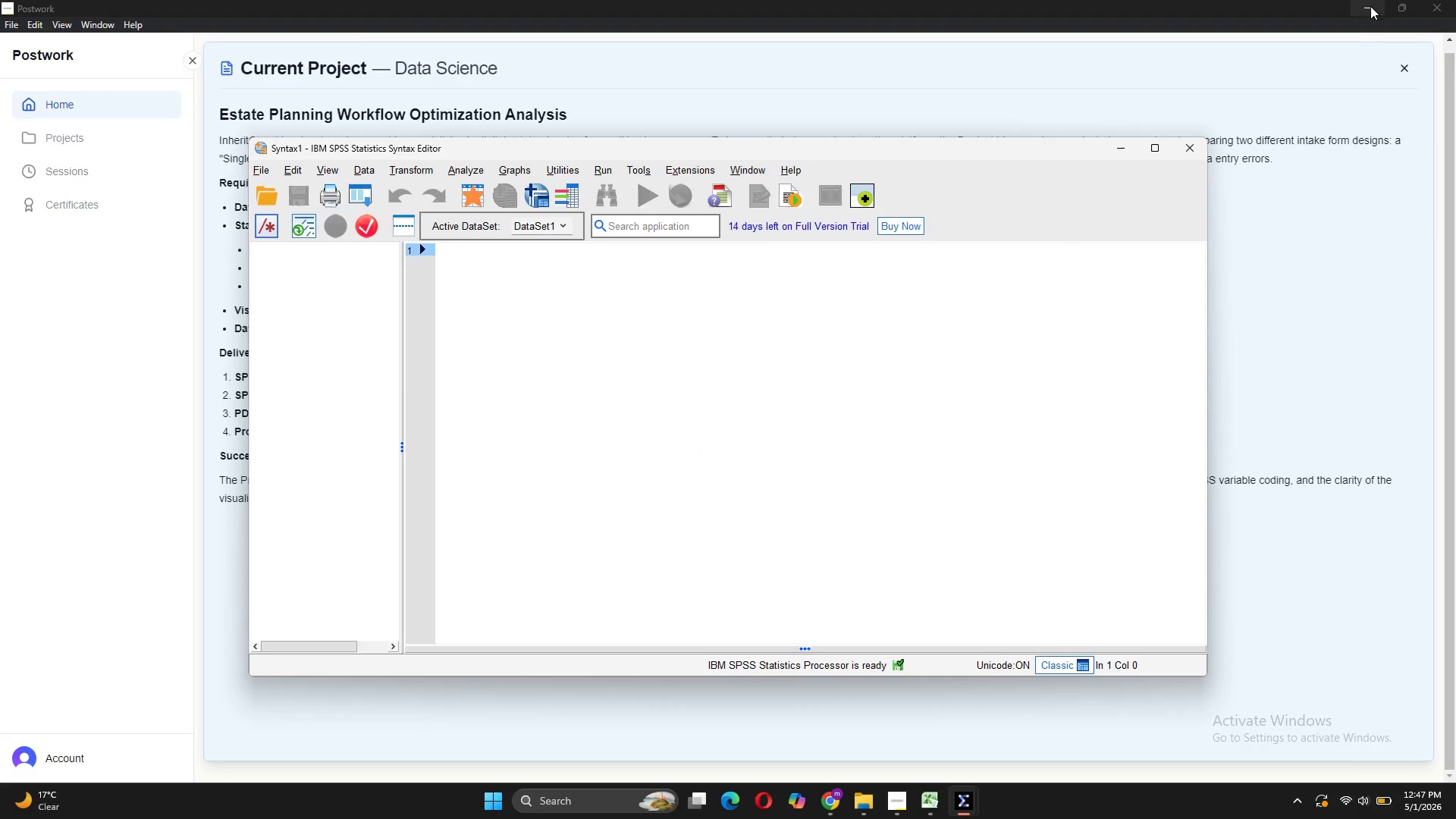 
left_click([1370, 6])
 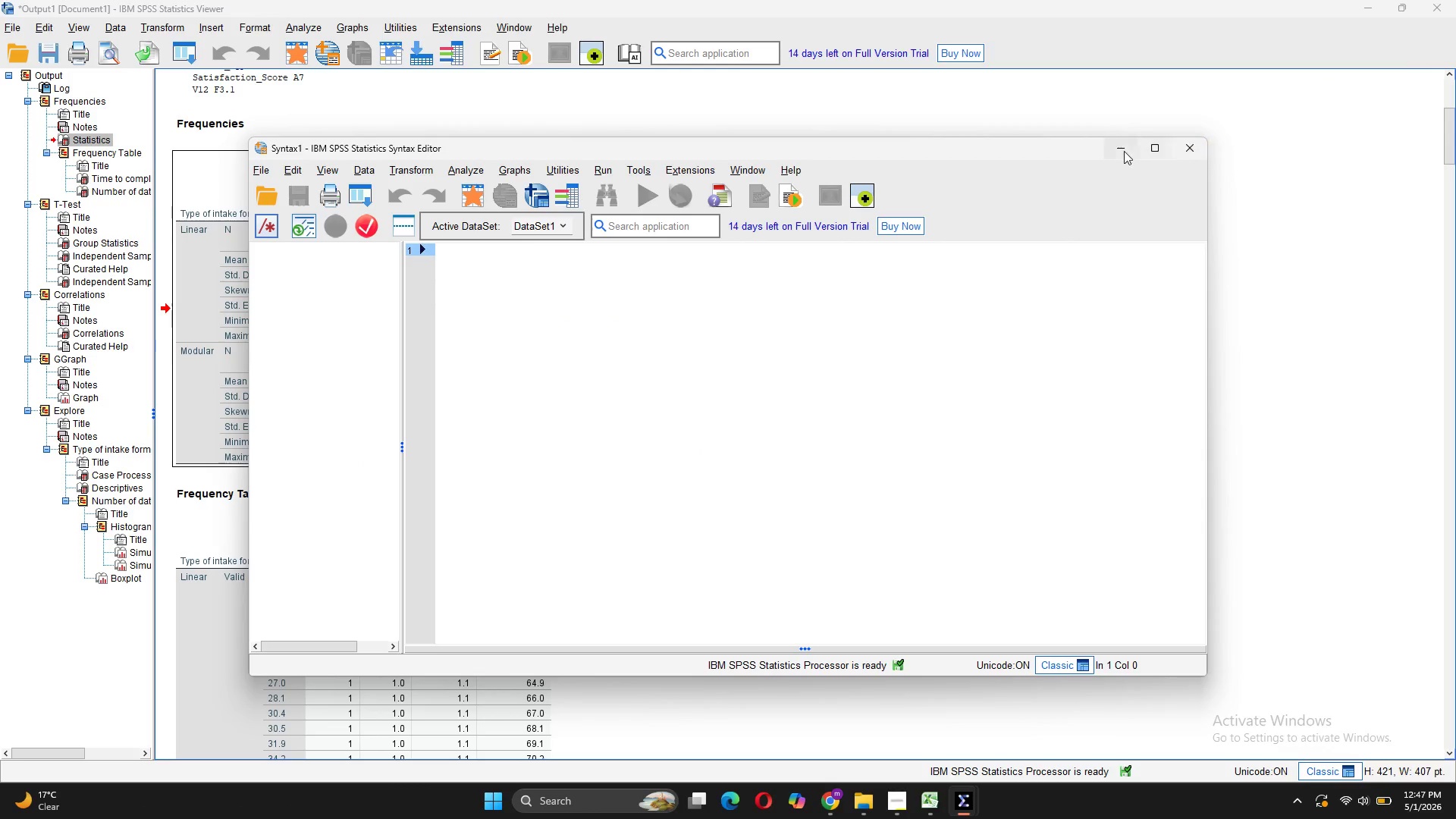 
left_click([1116, 153])
 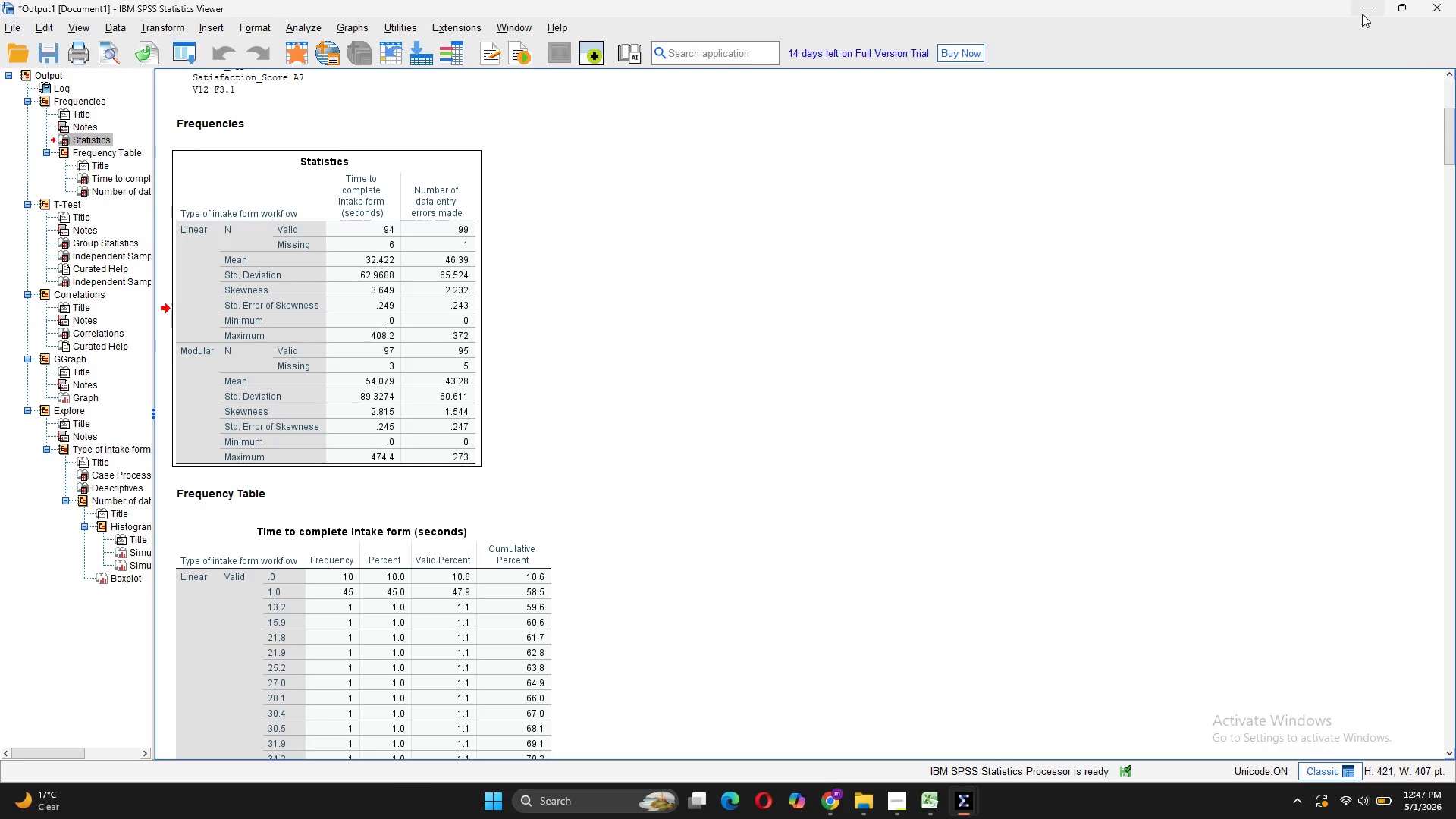 
left_click([1373, 5])
 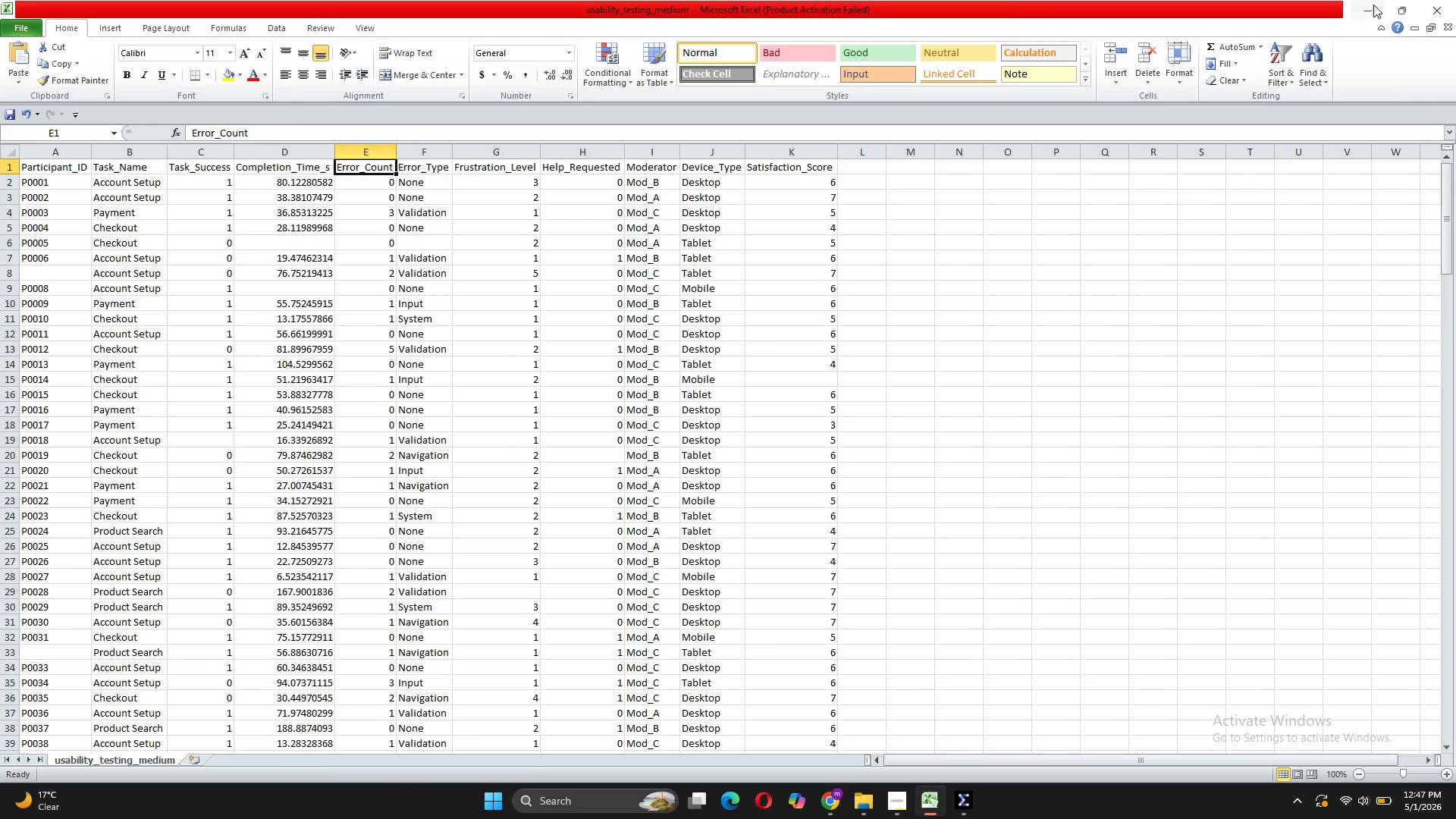 
left_click([1373, 5])
 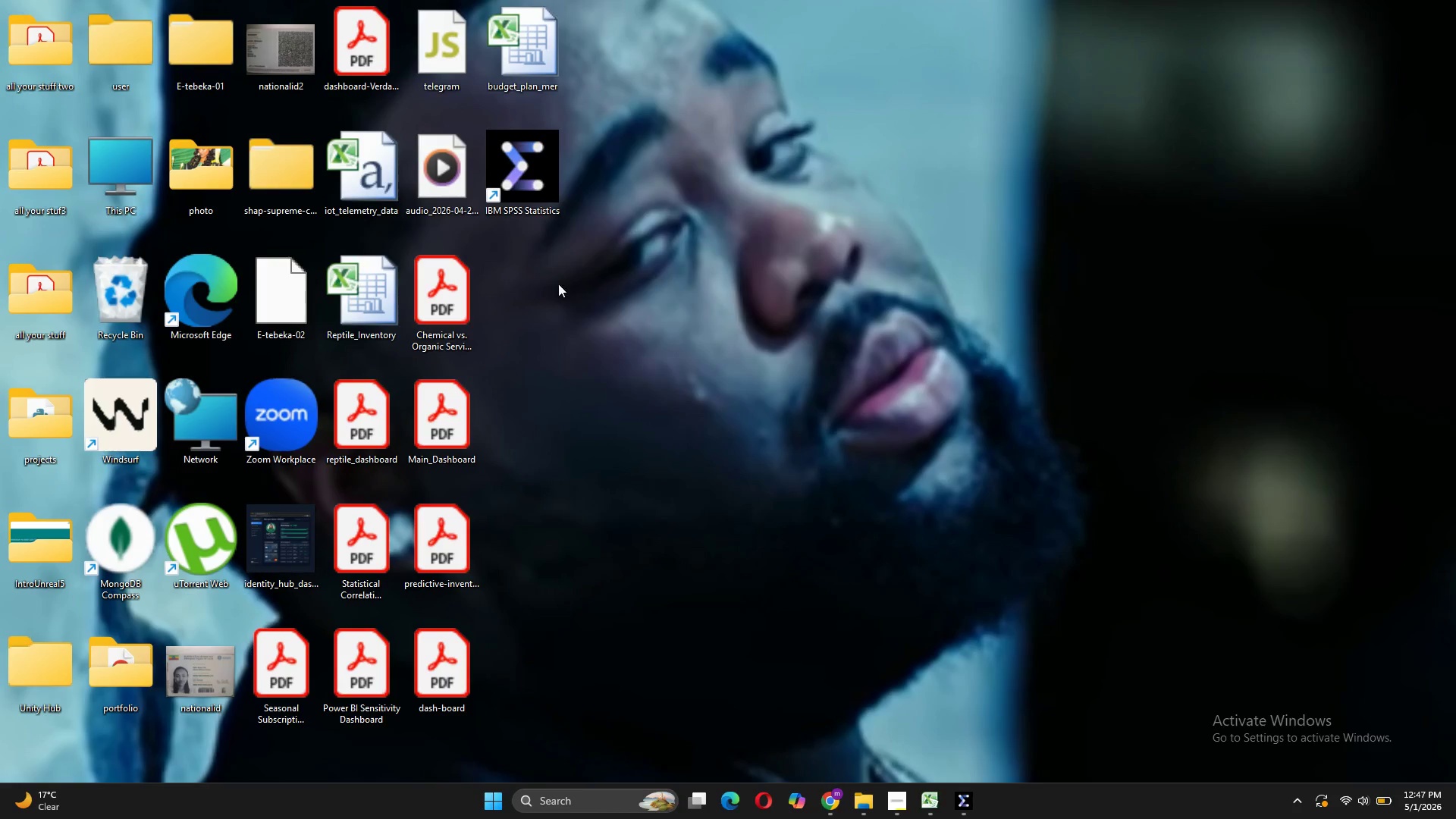 
mouse_move([558, 172])
 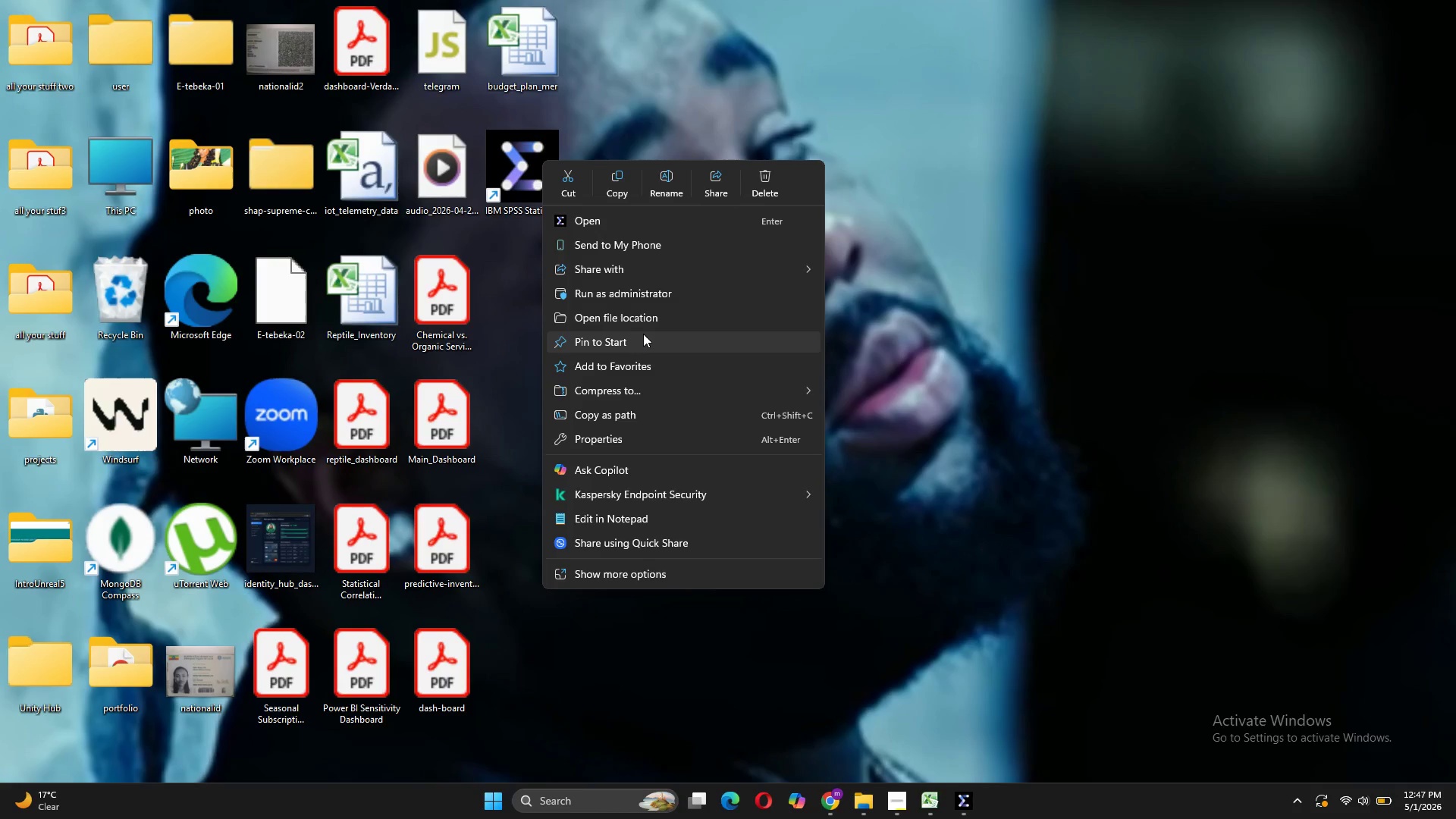 
left_click([645, 320])
 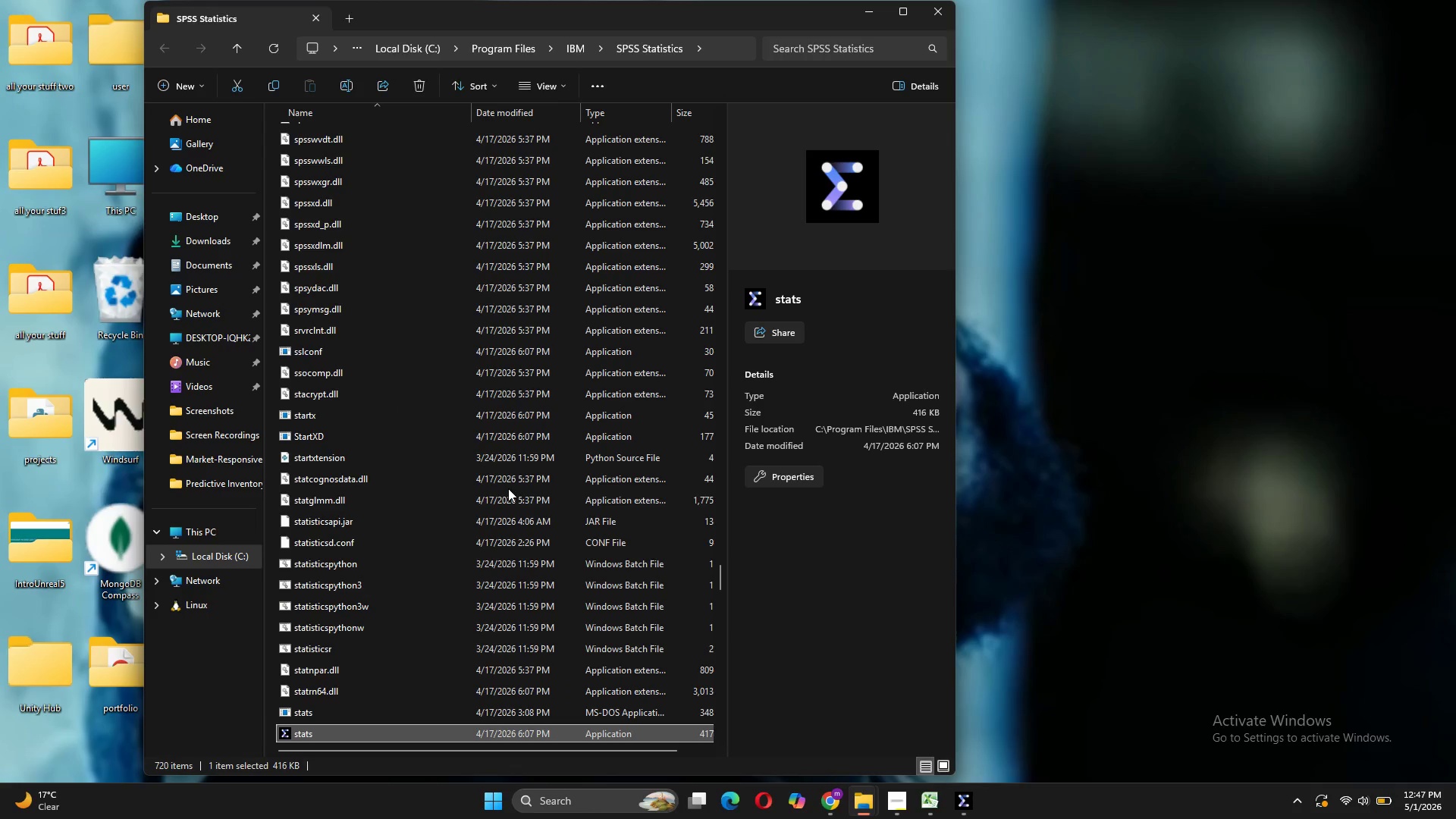 
mouse_move([388, 473])
 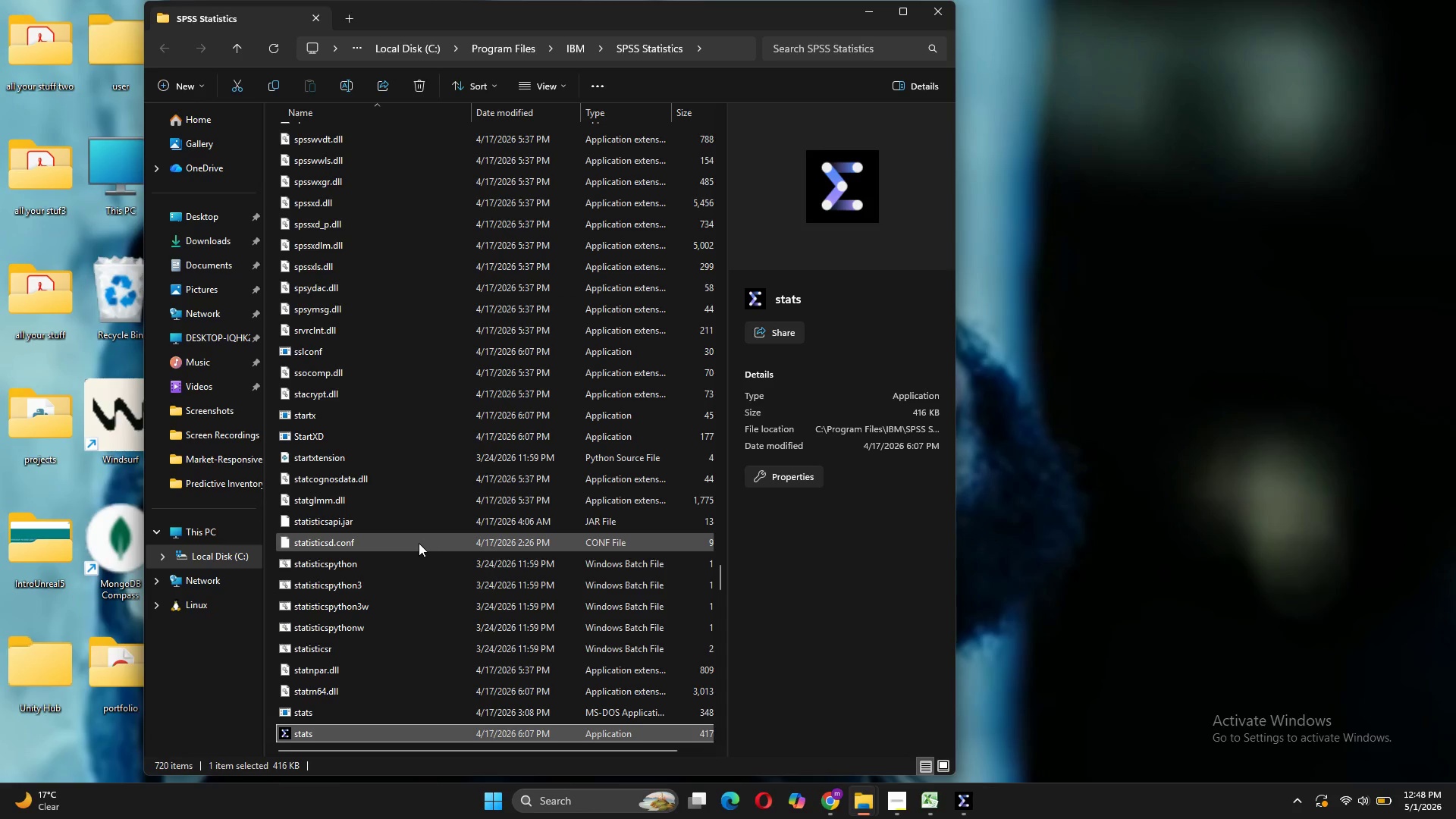 
scroll: coordinate [458, 367], scroll_direction: up, amount: 17.0
 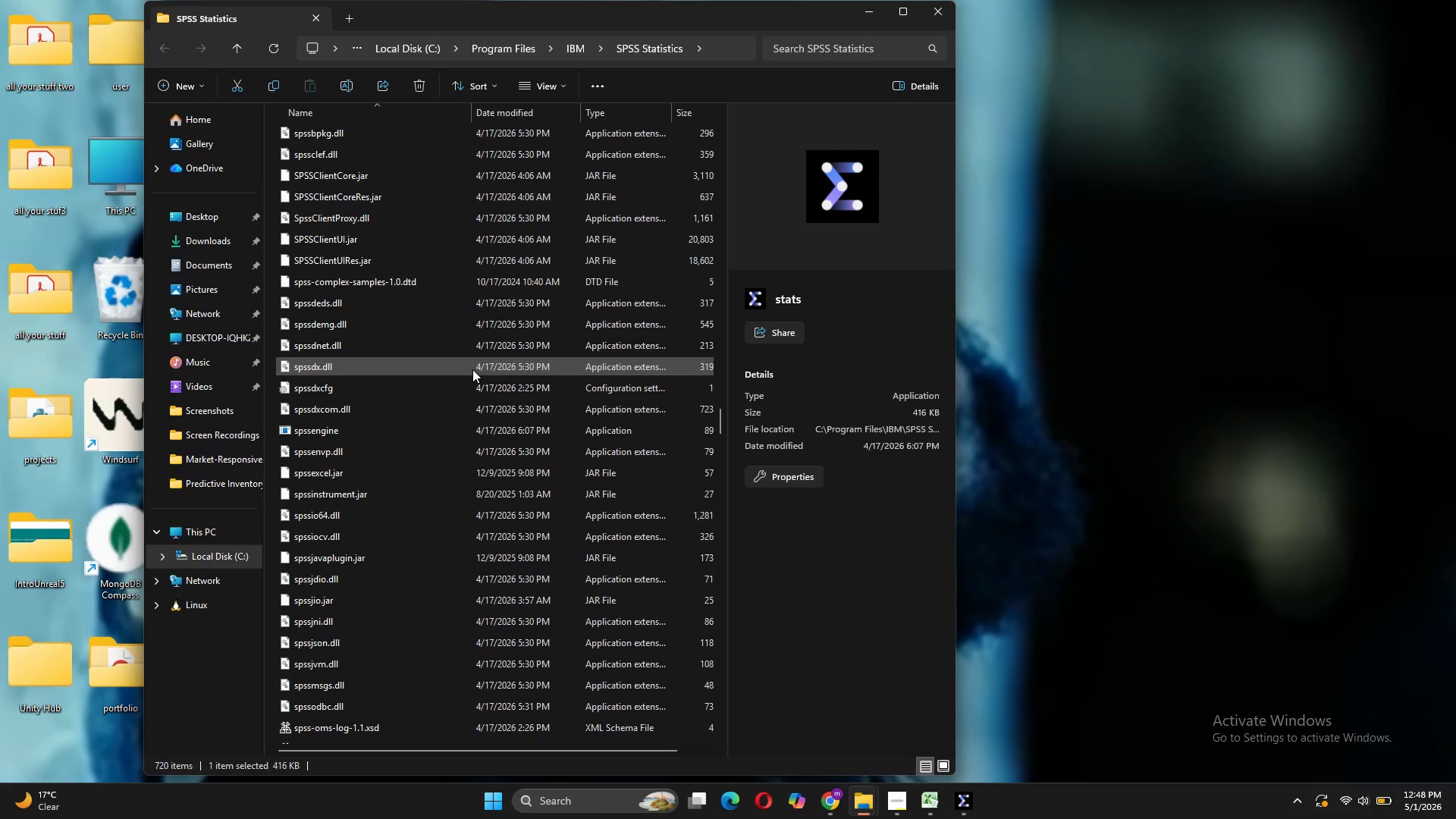 
wait(5.58)
 